 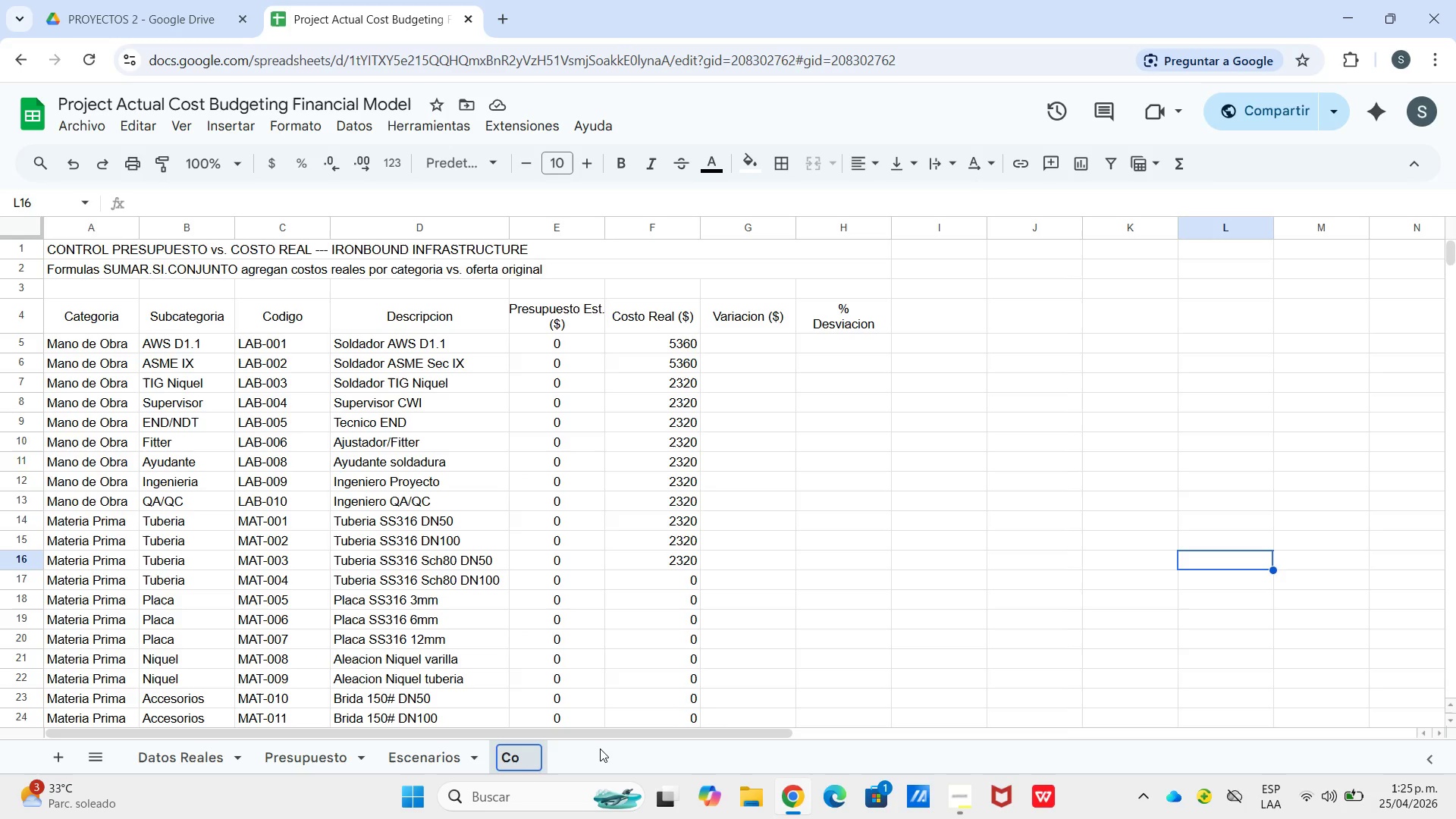 
hold_key(key=ShiftLeft, duration=0.38)
 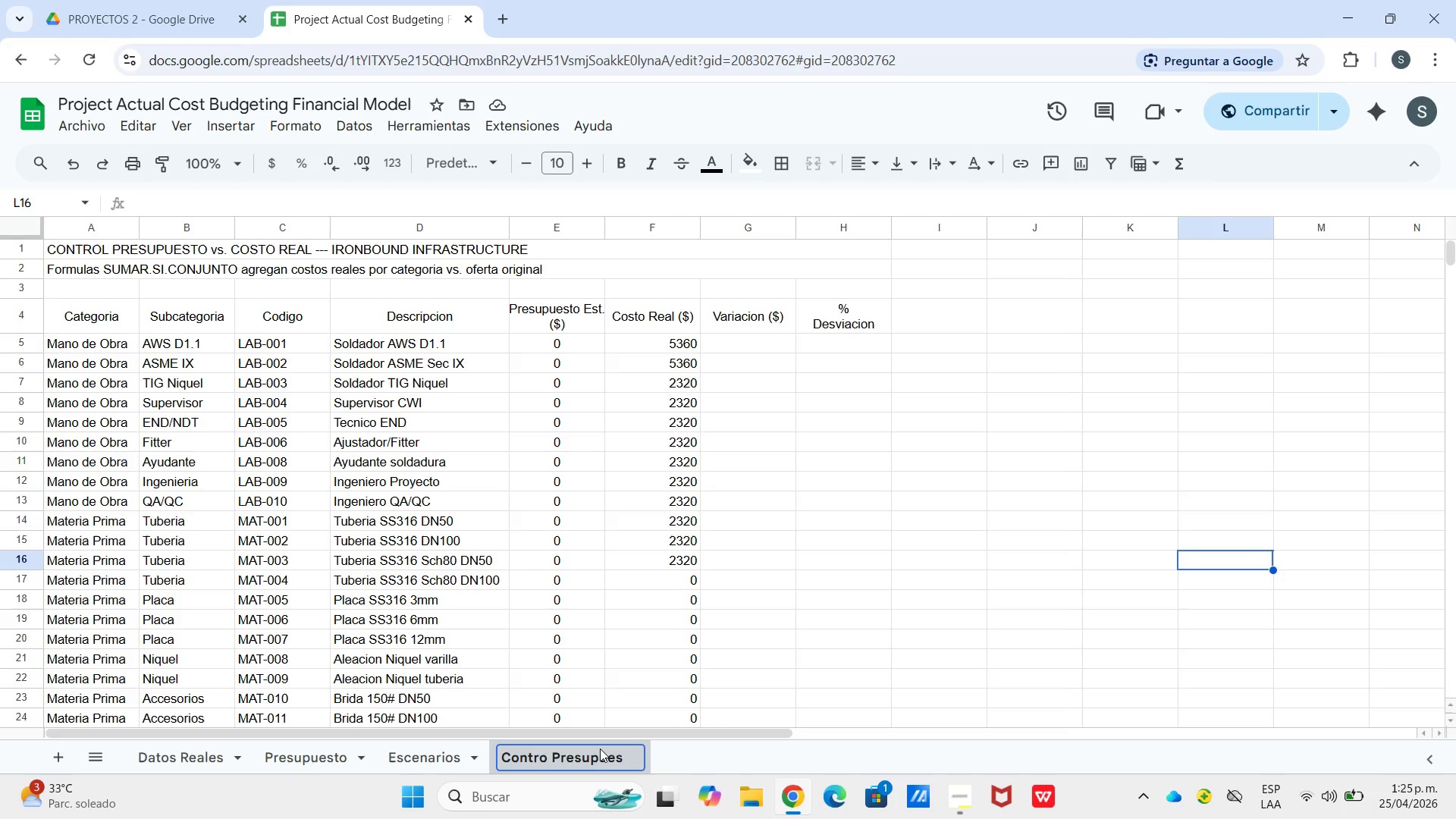 
wait(6.52)
 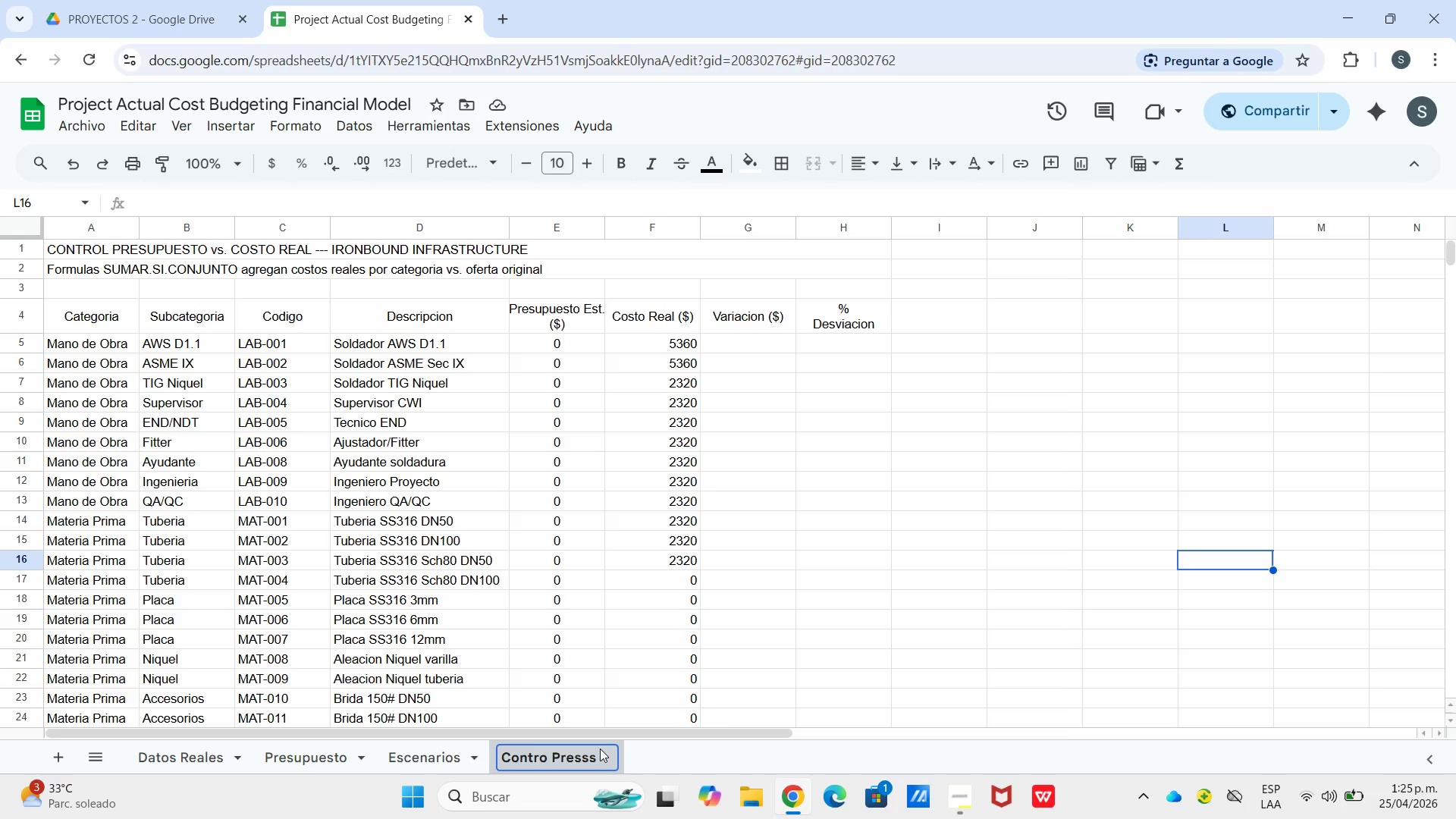 
left_click([768, 533])
 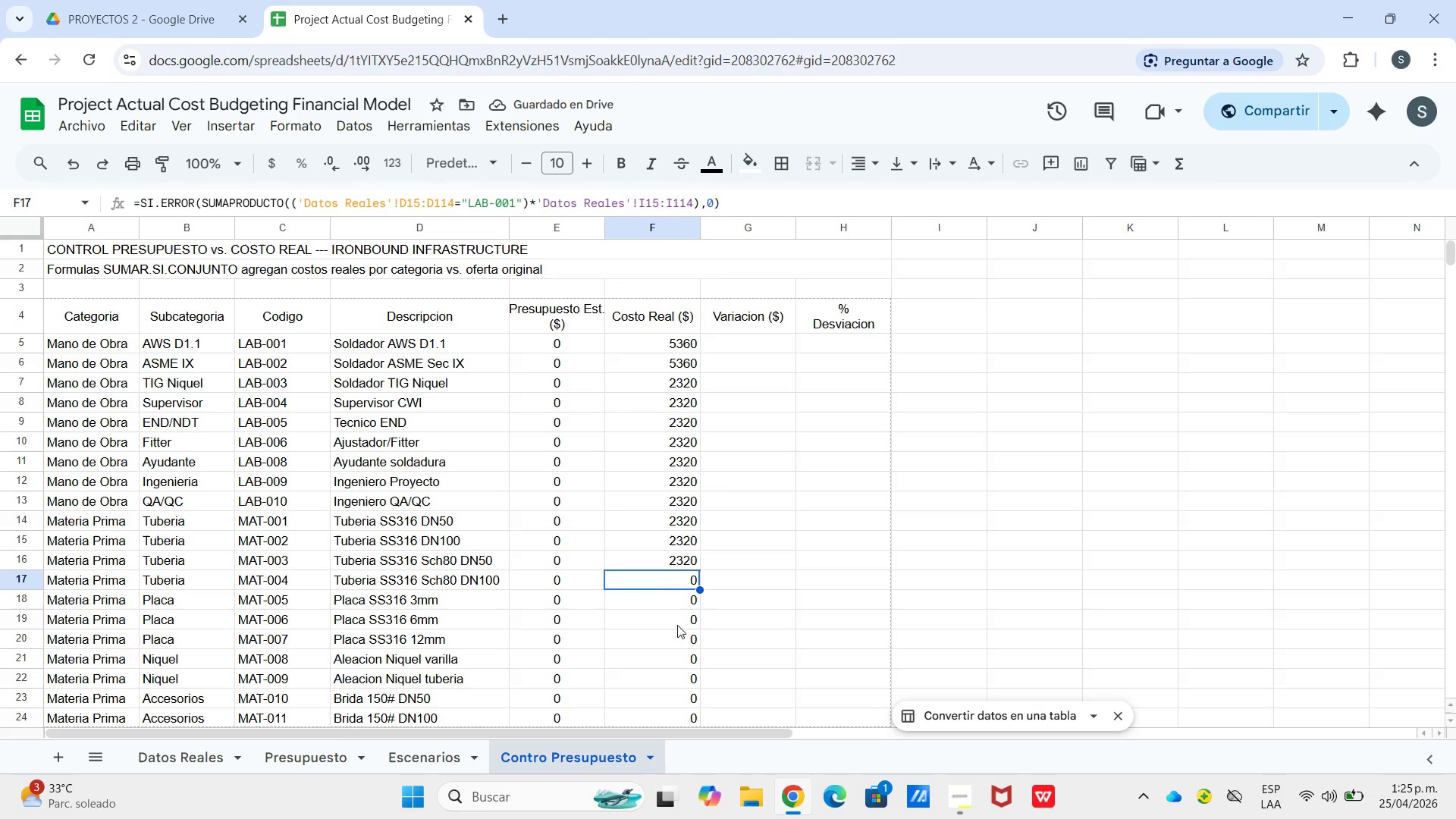 
left_click([737, 347])
 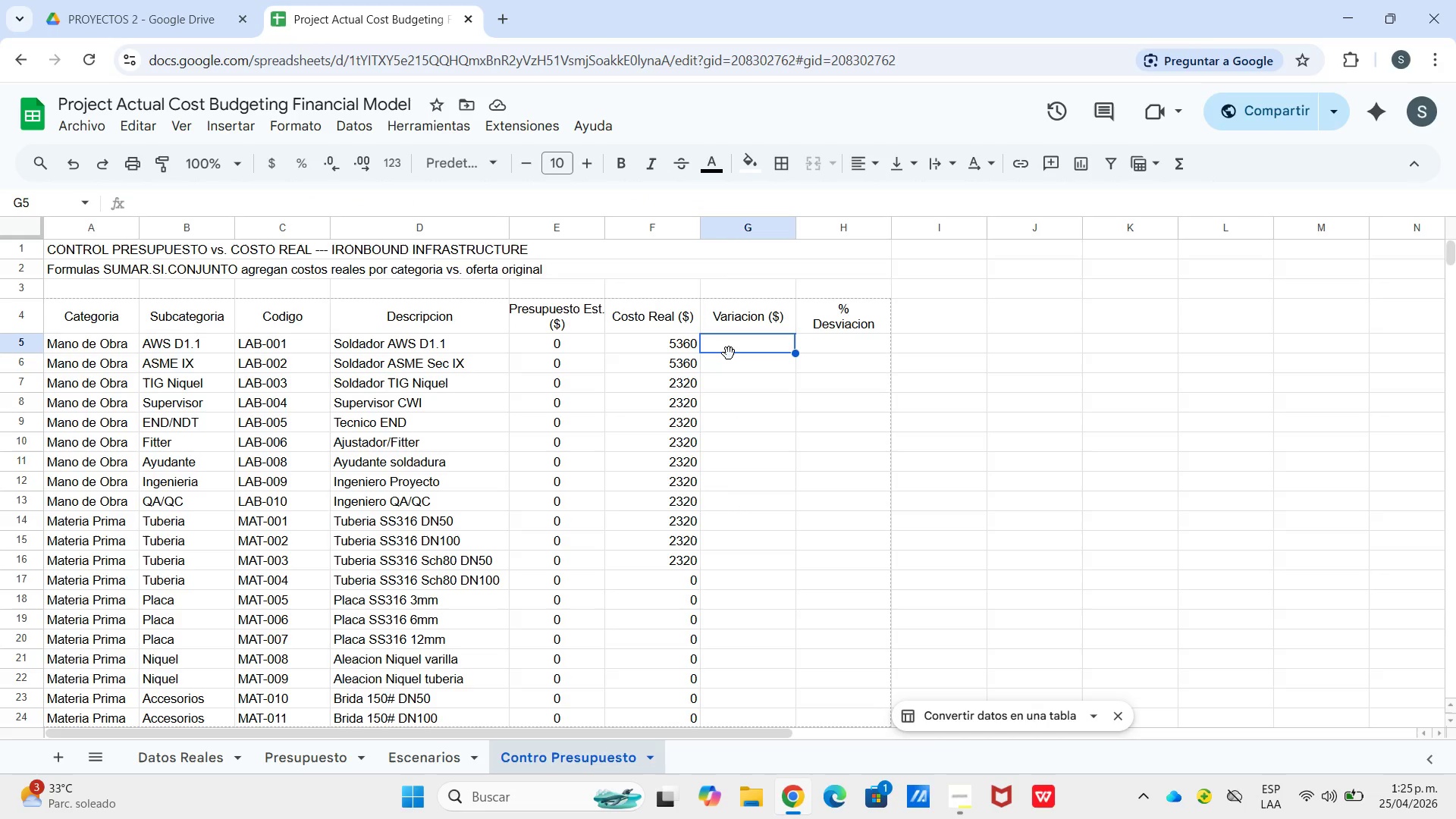 
wait(7.34)
 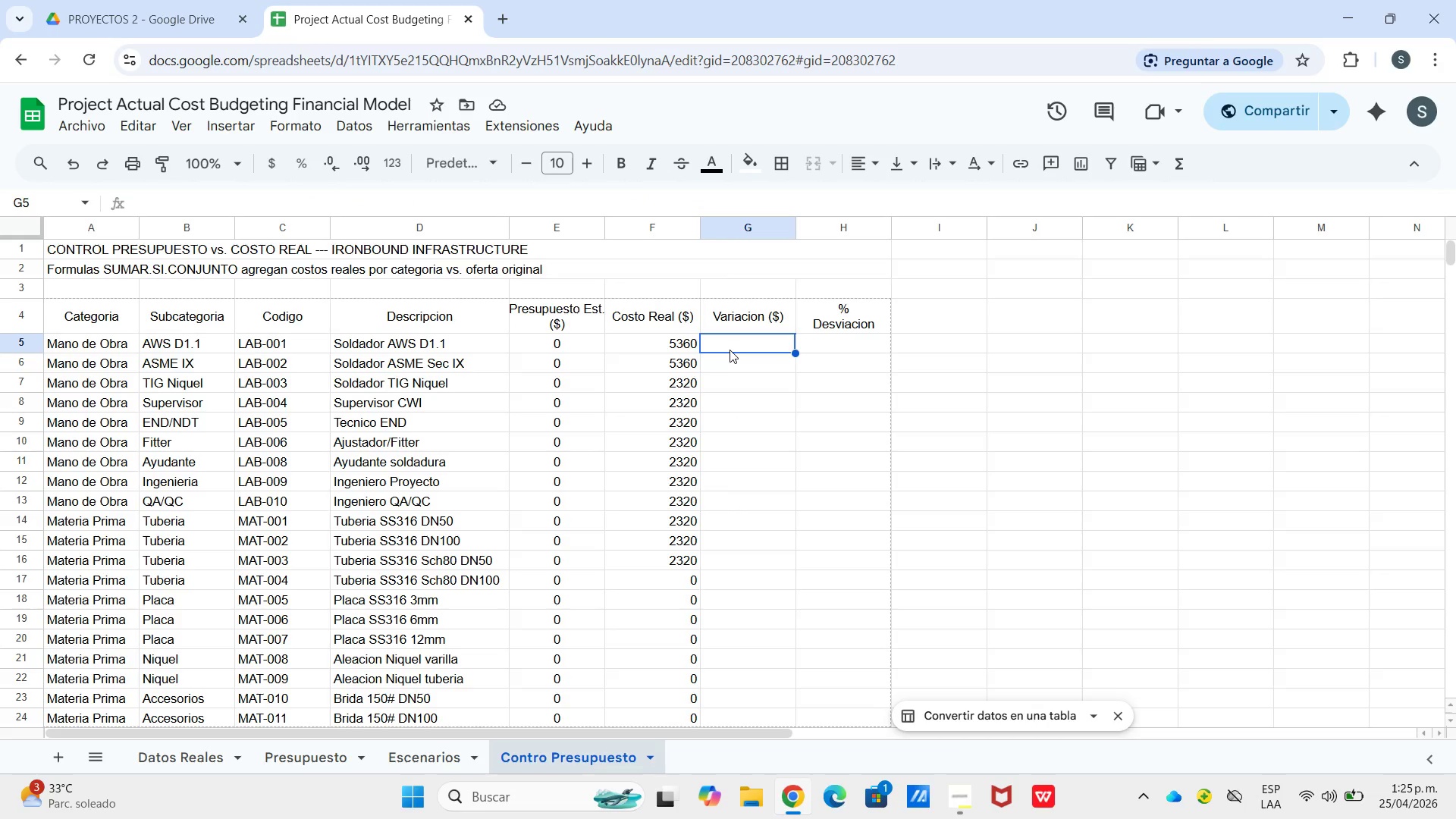 
type()si.erro)
key(Tab)
type(e5-f5,0()
 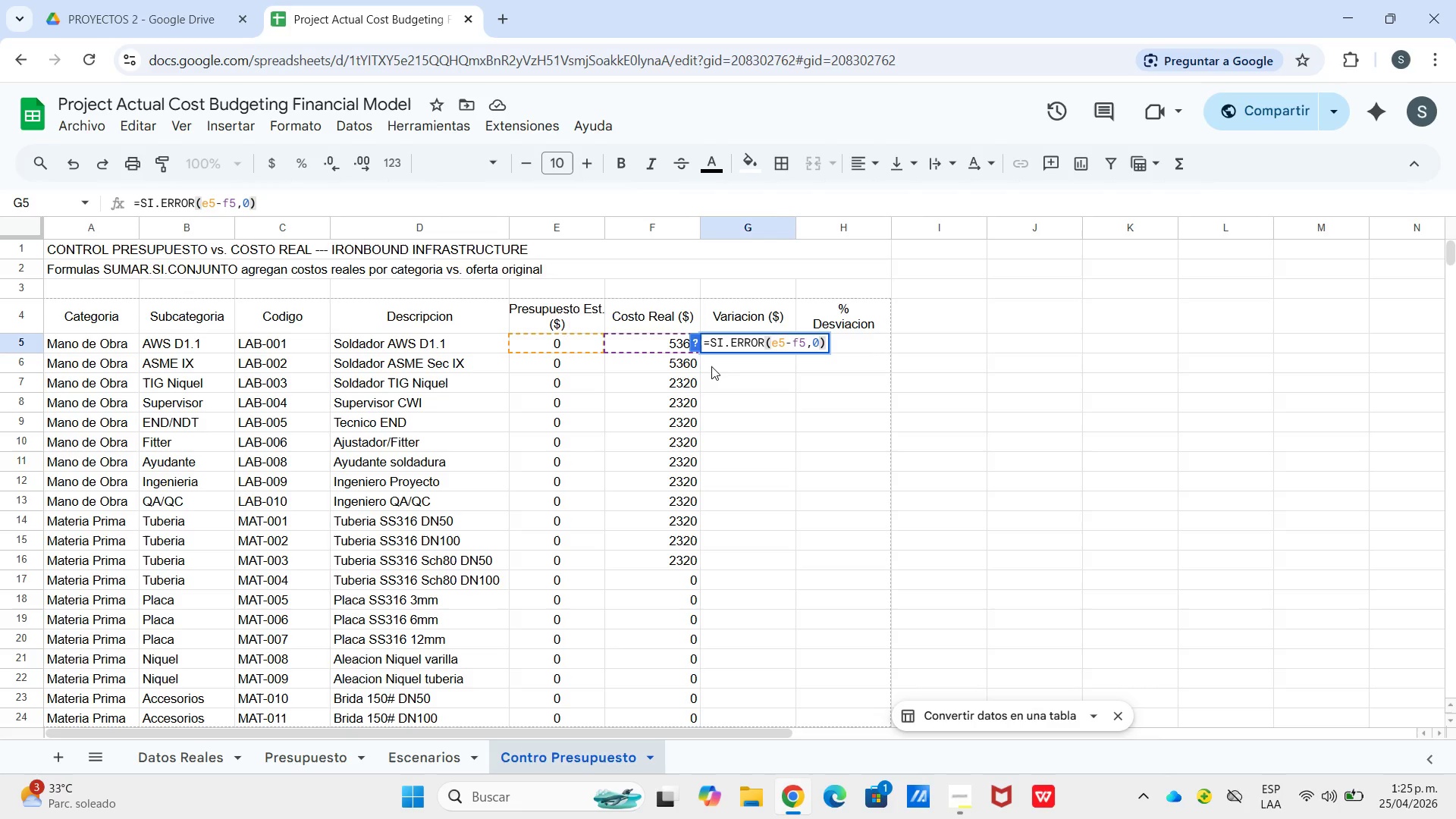 
key(Enter)
 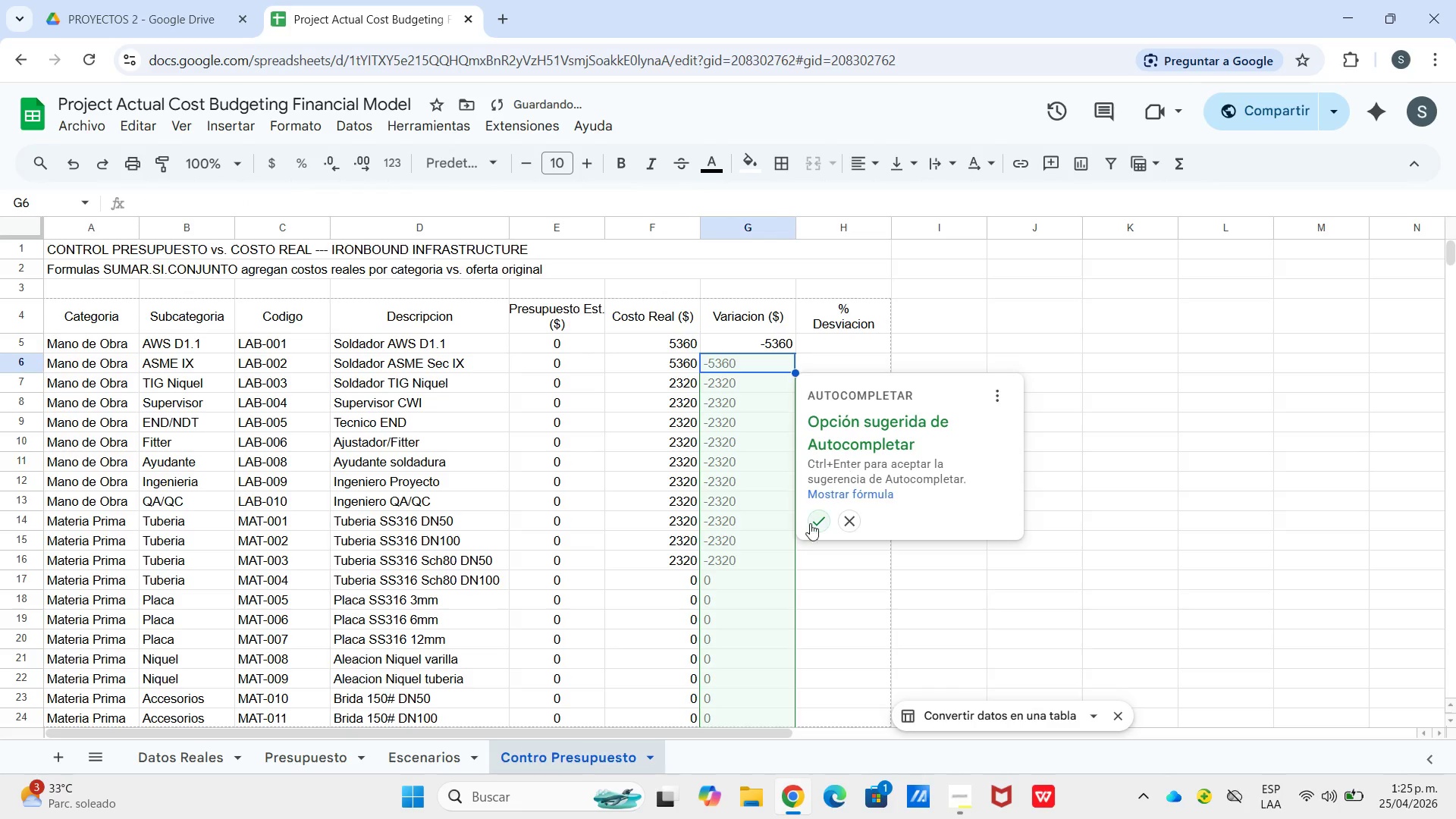 
left_click([816, 525])
 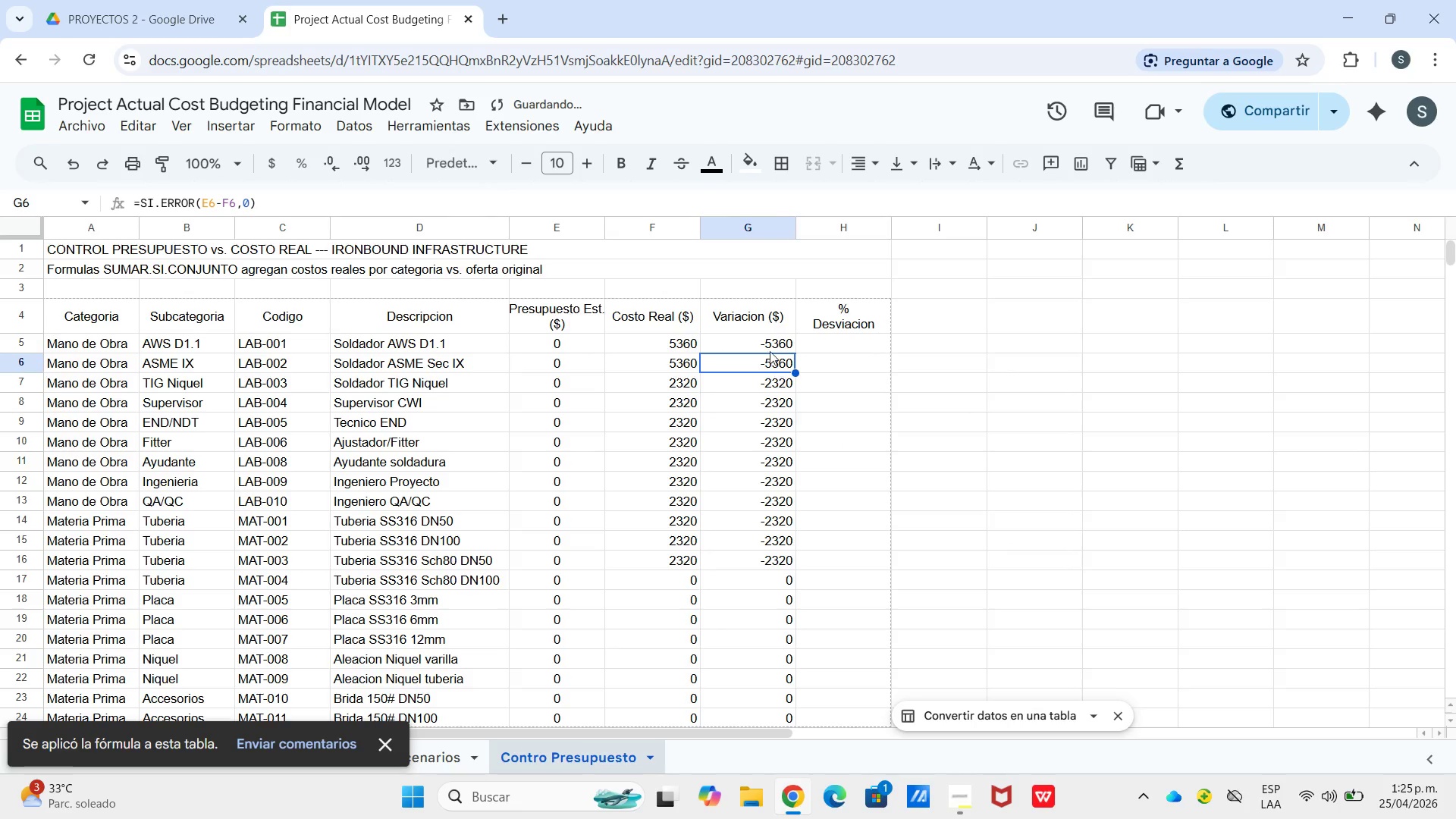 
left_click([769, 343])
 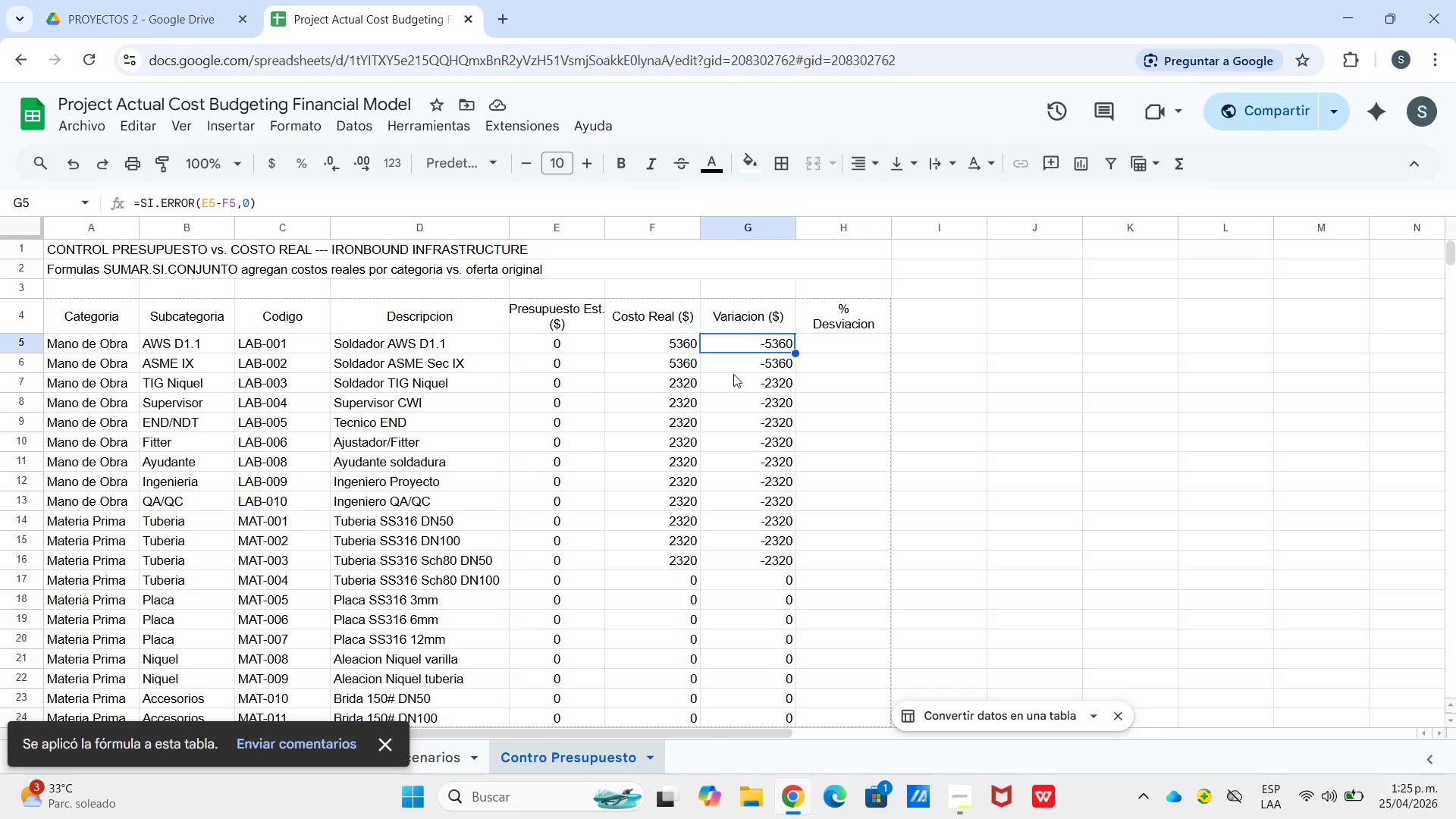 
wait(9.8)
 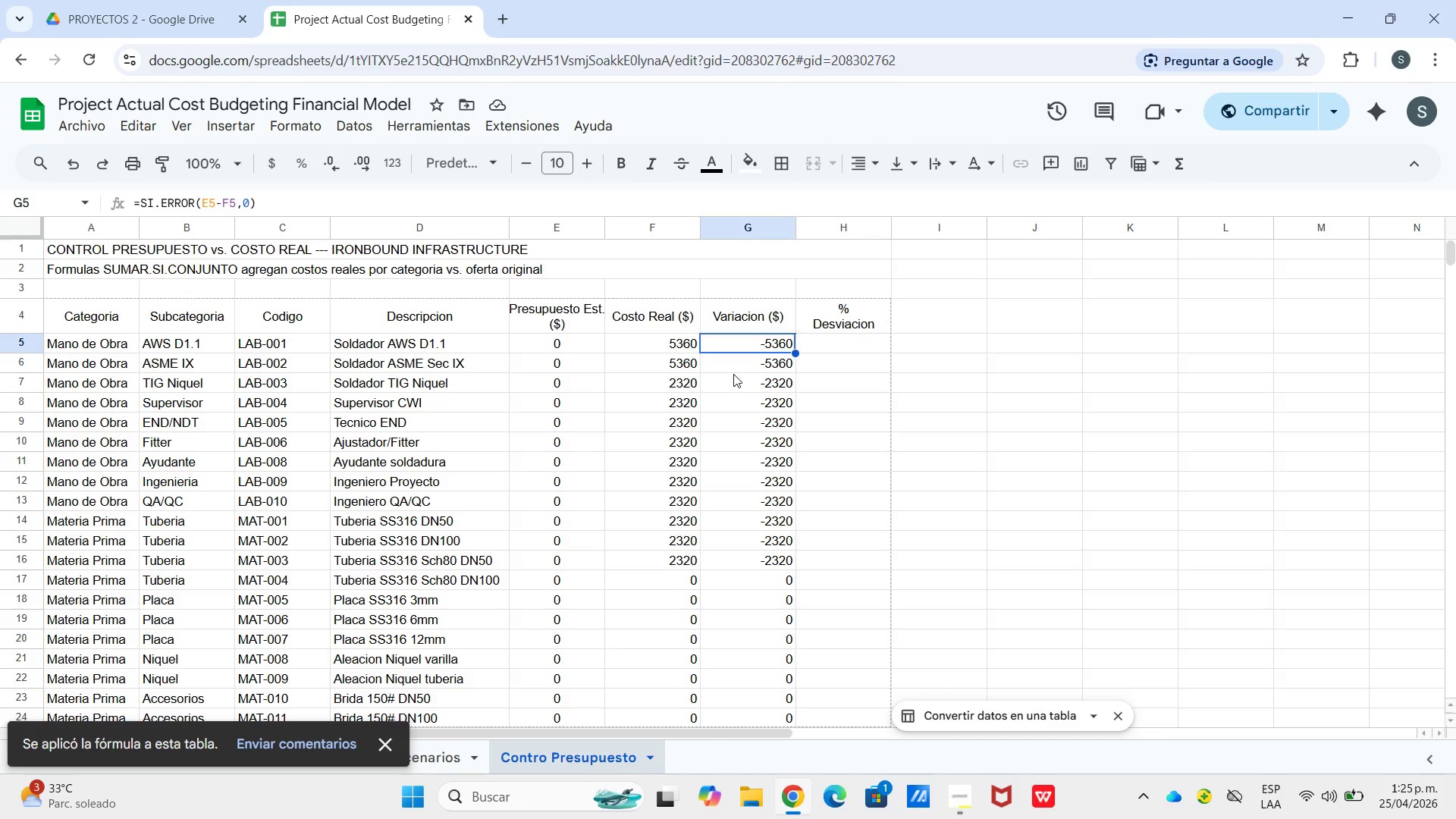 
scroll: coordinate [726, 497], scroll_direction: up, amount: 4.0
 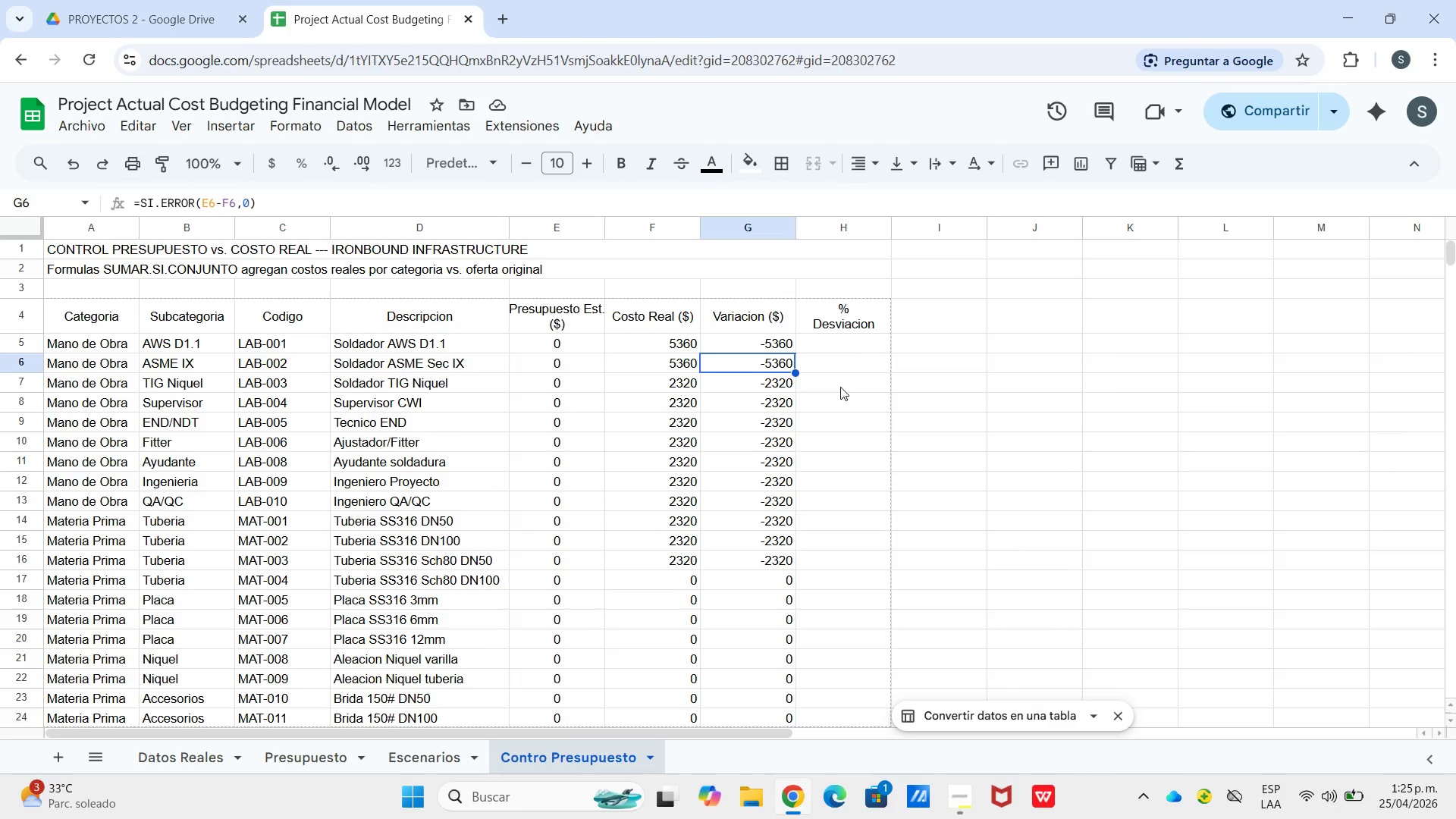 
left_click([837, 352])
 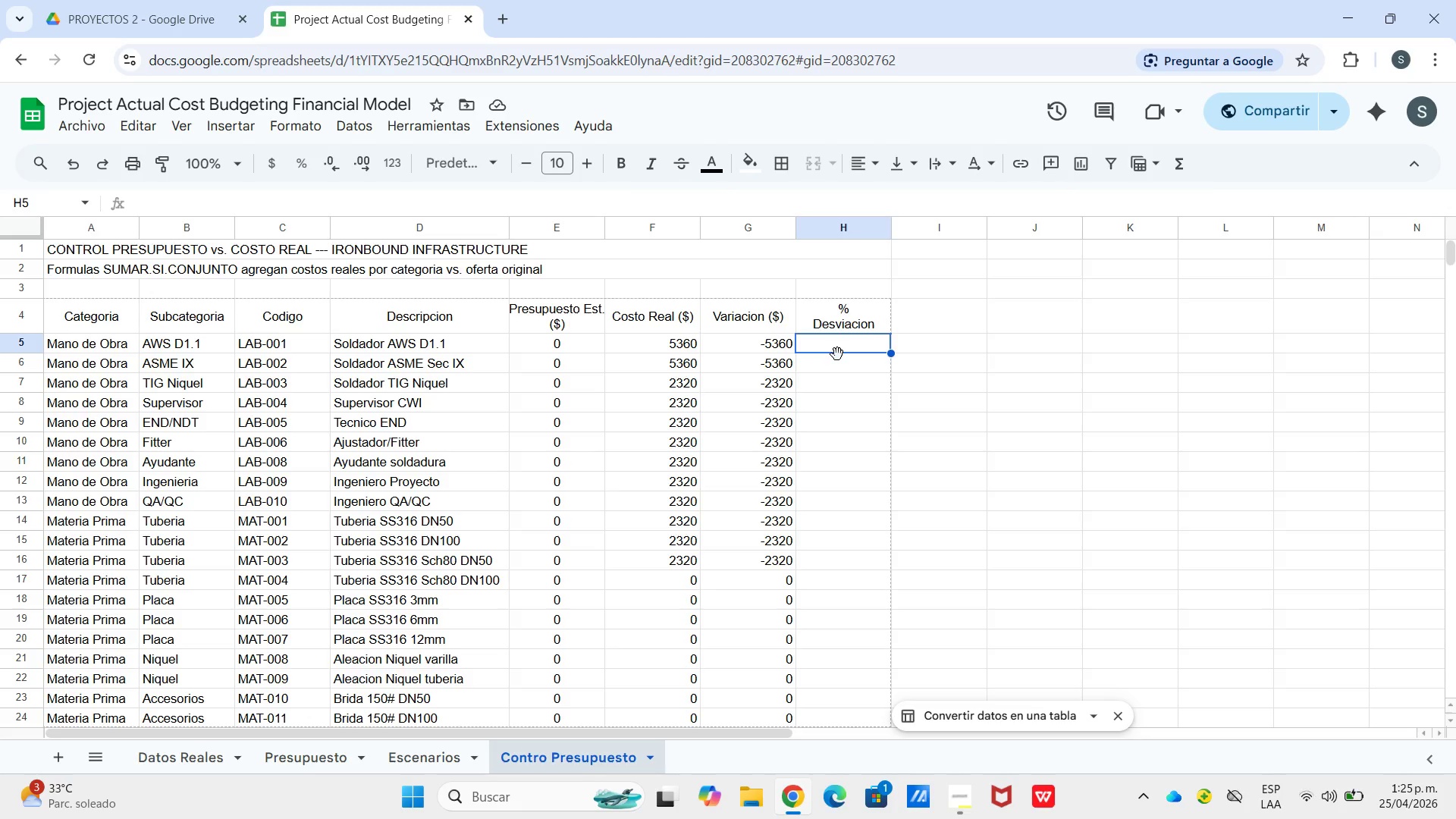 
type()si.erro)
 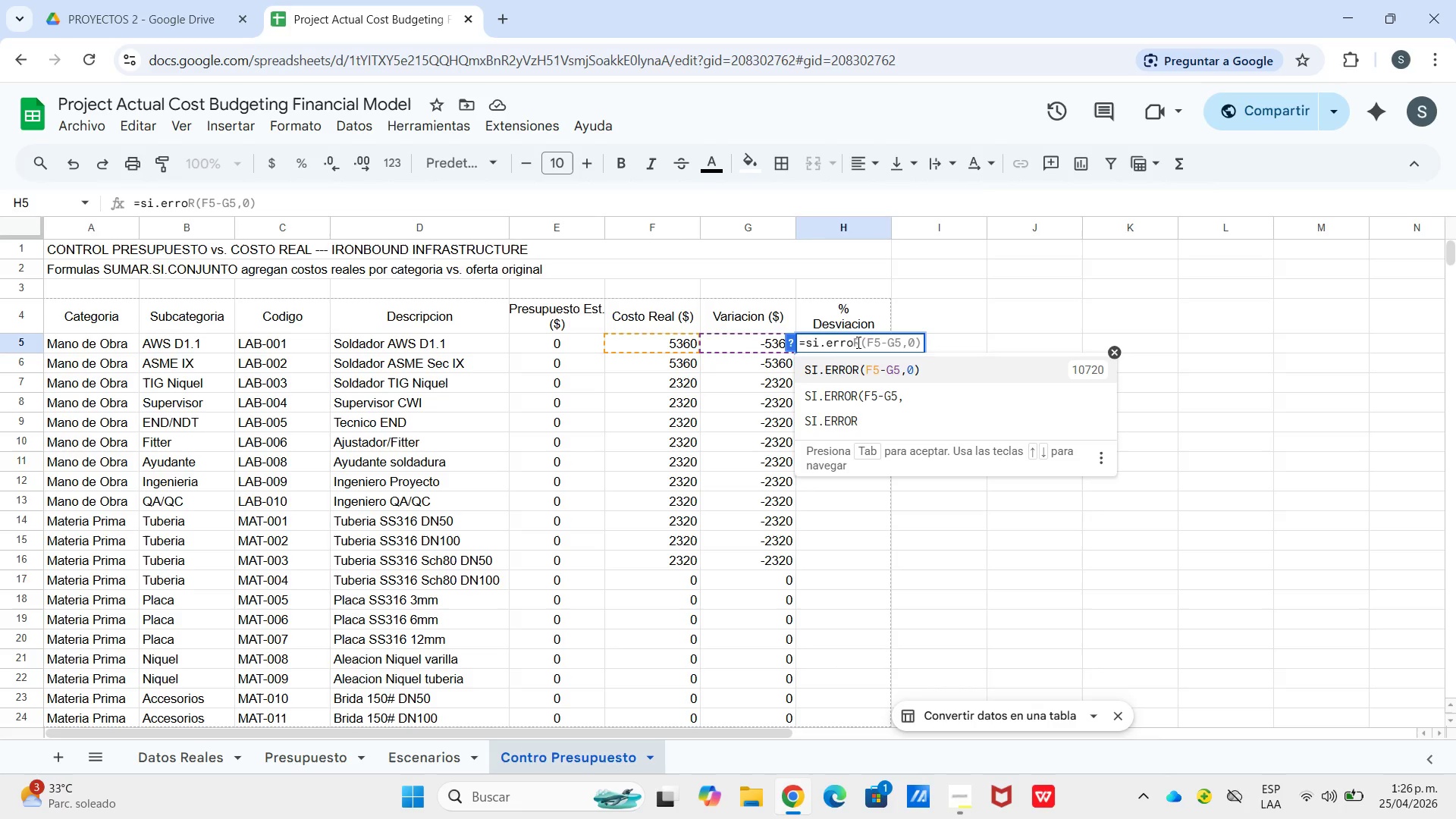 
wait(5.67)
 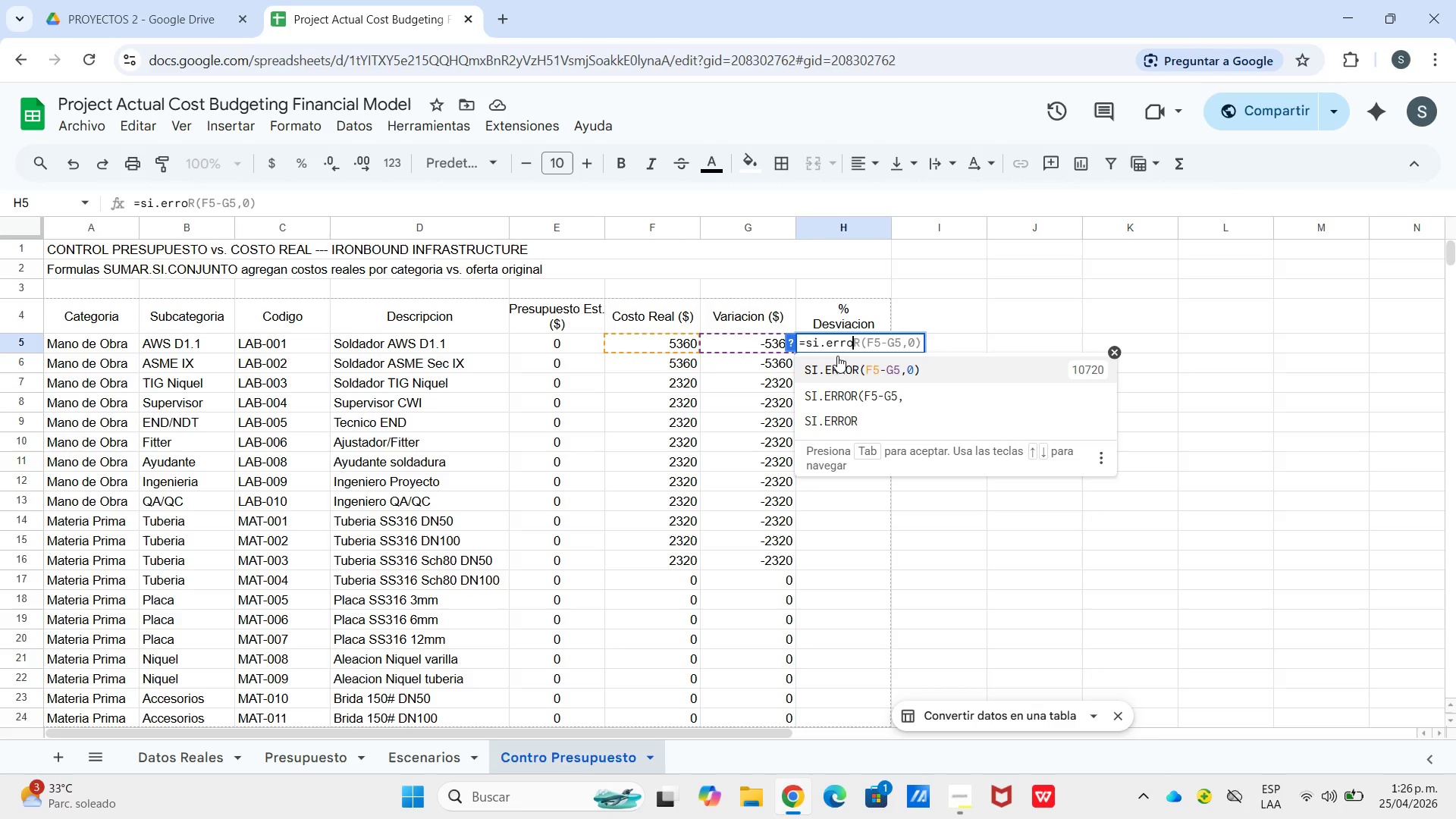 
left_click([876, 424])
 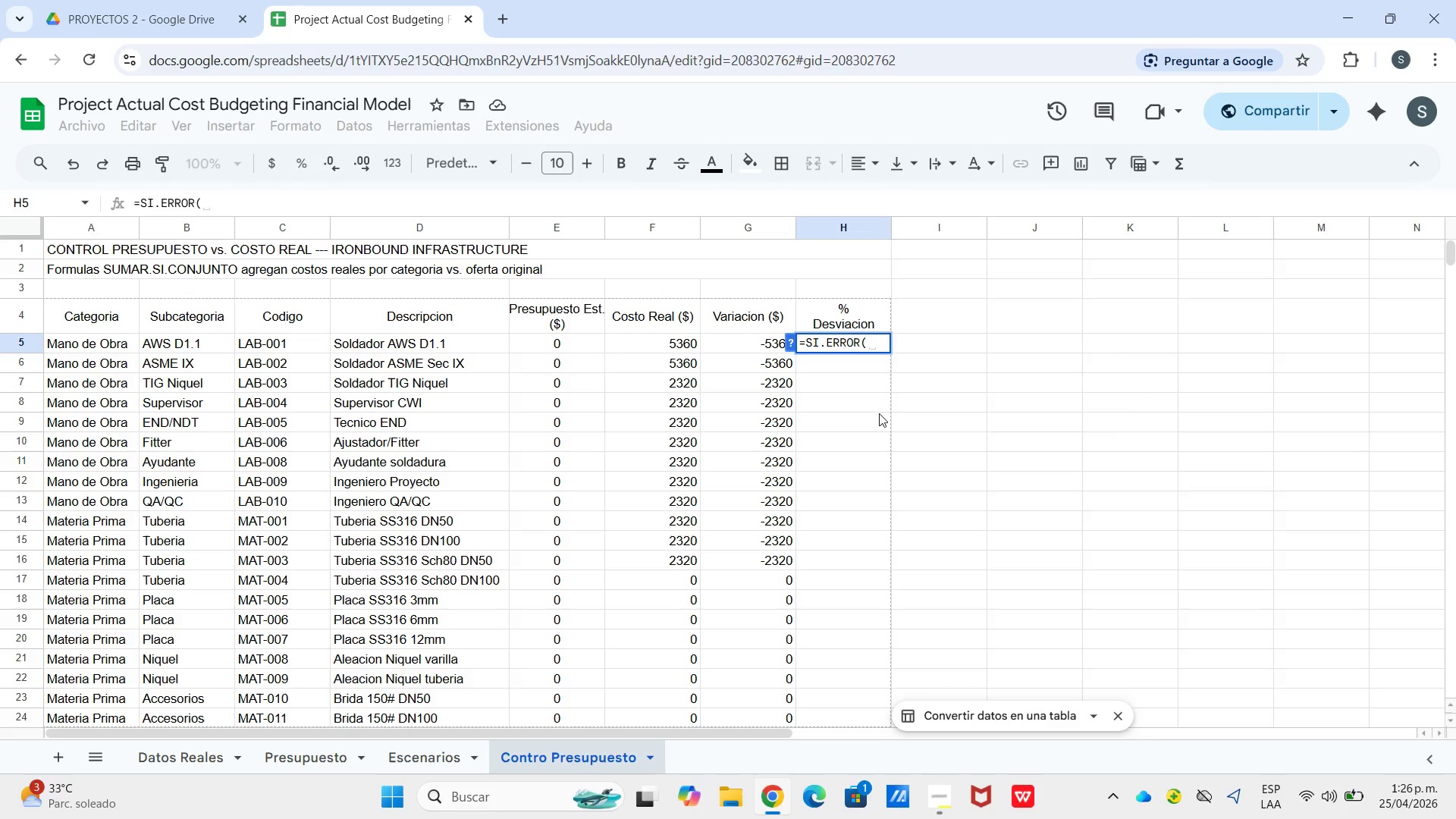 
type(g5&e5,2@2)
key(Backspace)
type(@()
 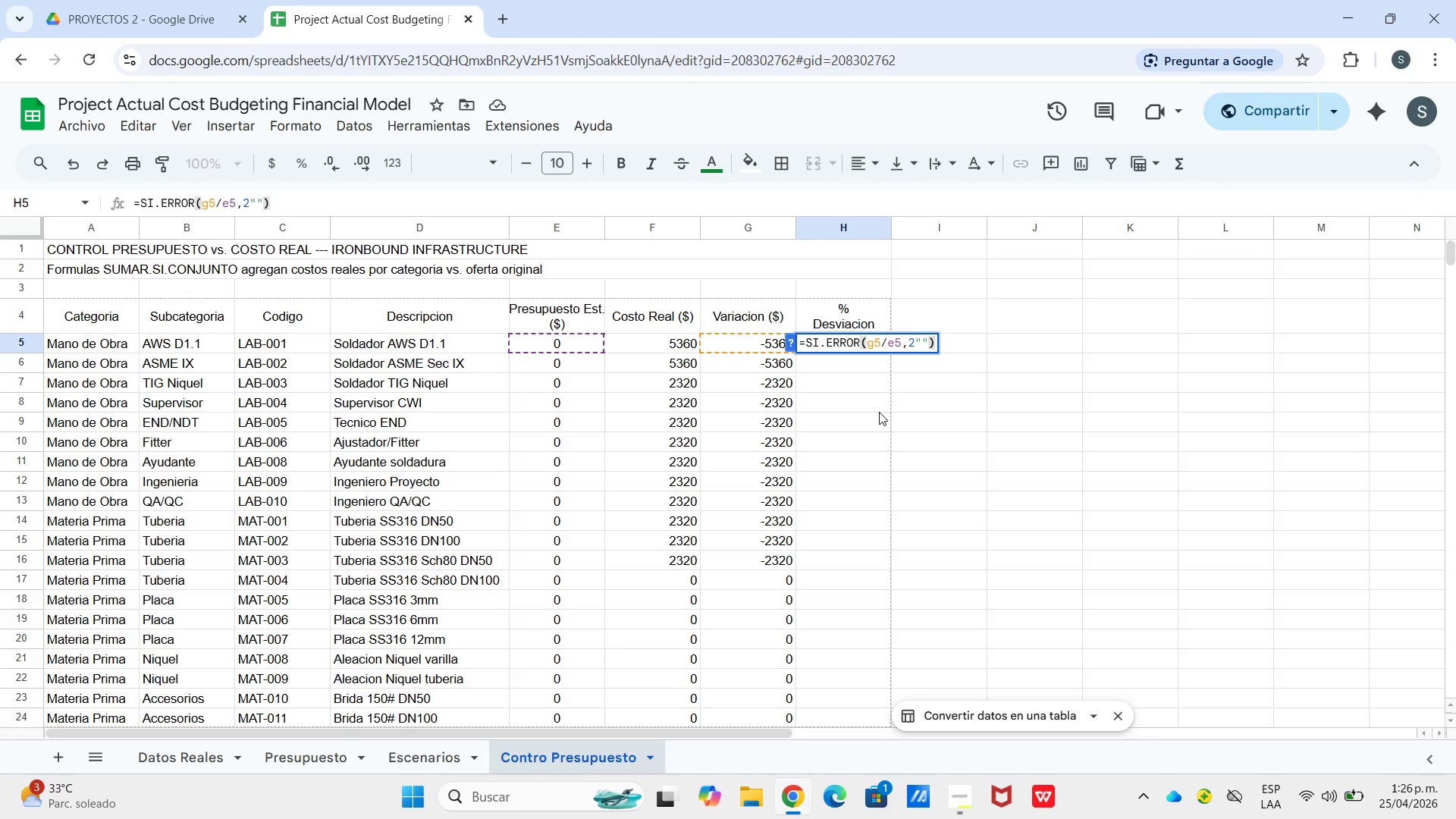 
key(Enter)
 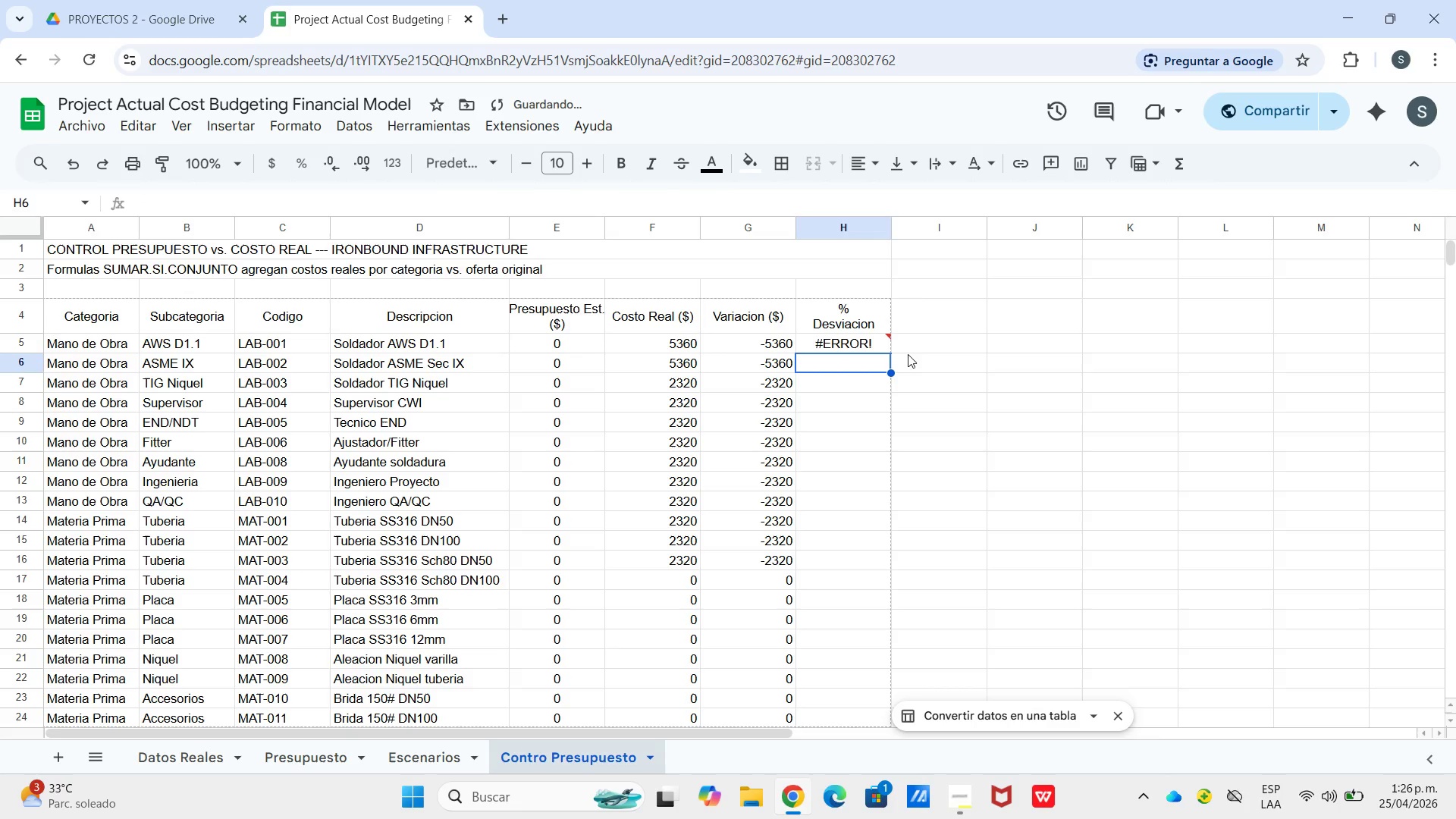 
left_click([879, 344])
 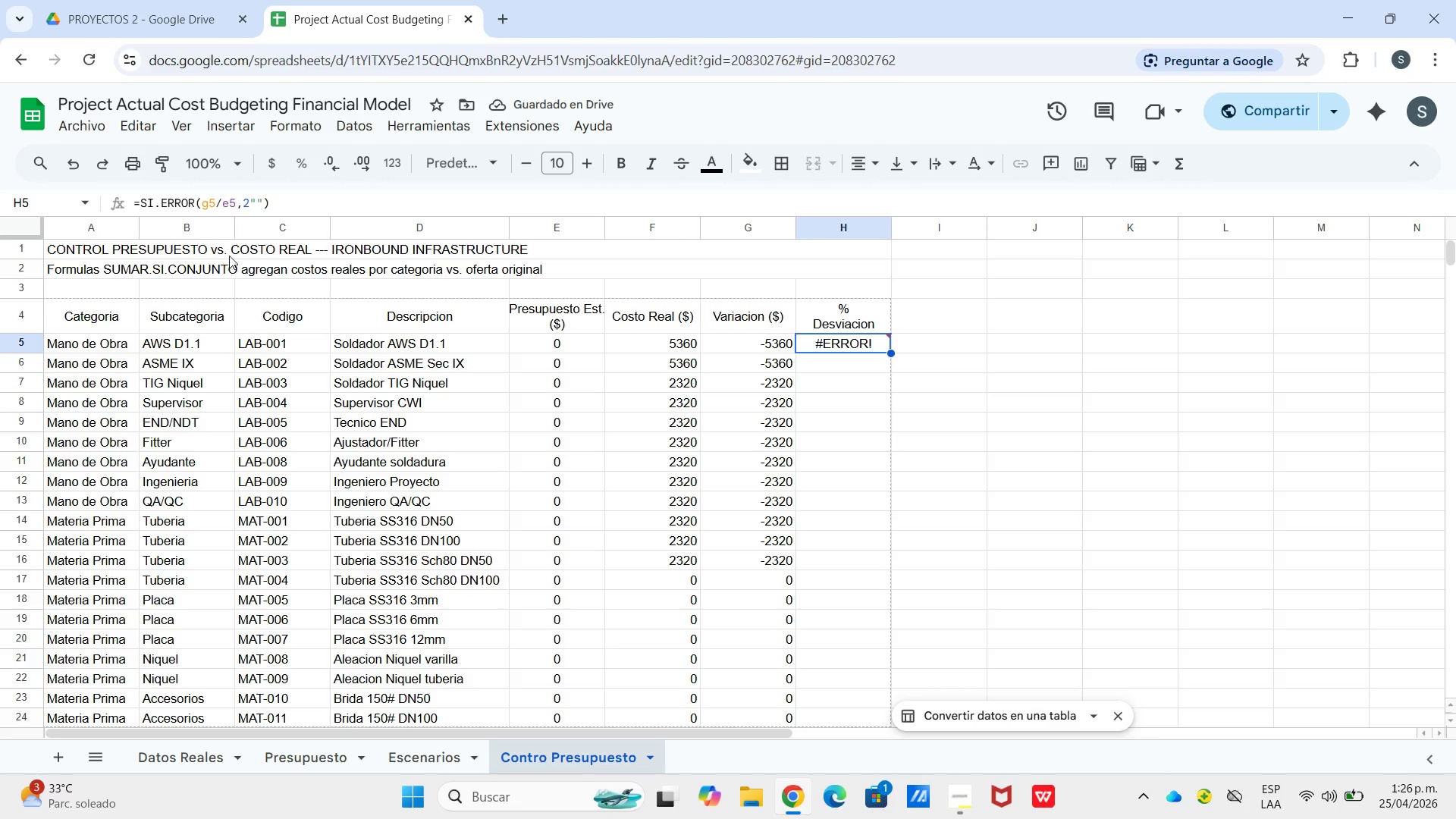 
left_click([249, 208])
 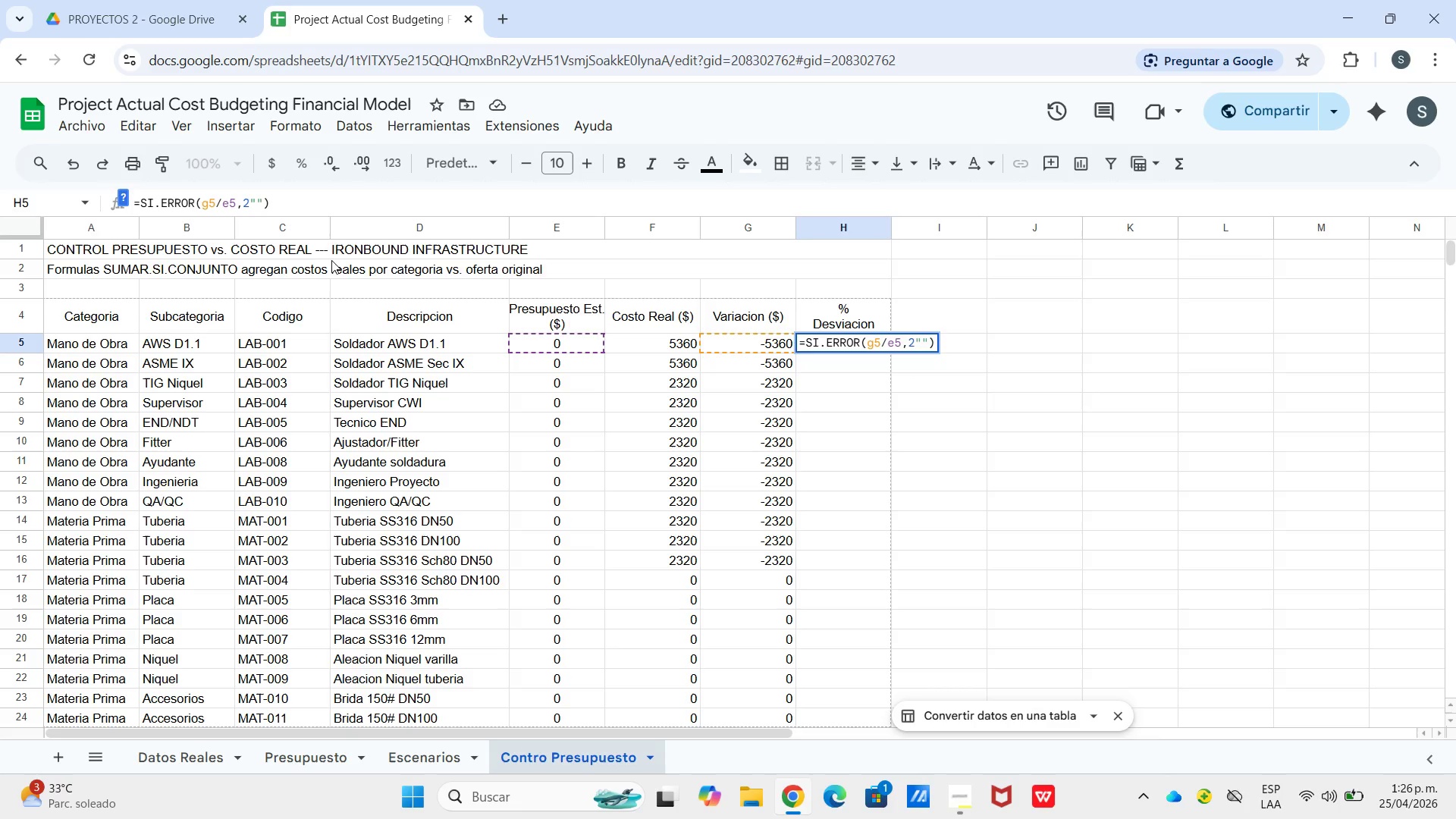 
key(Backspace)
 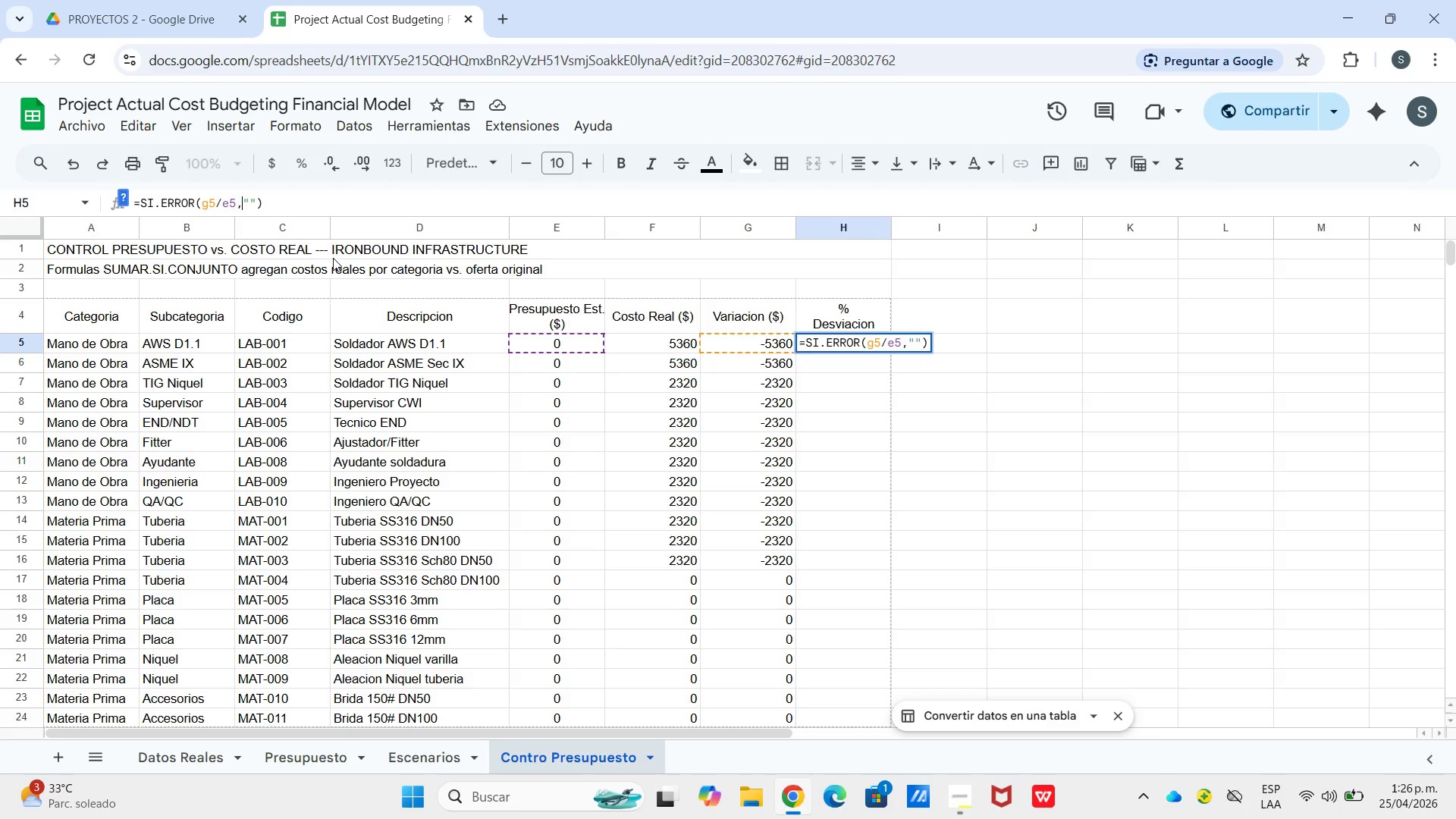 
key(Enter)
 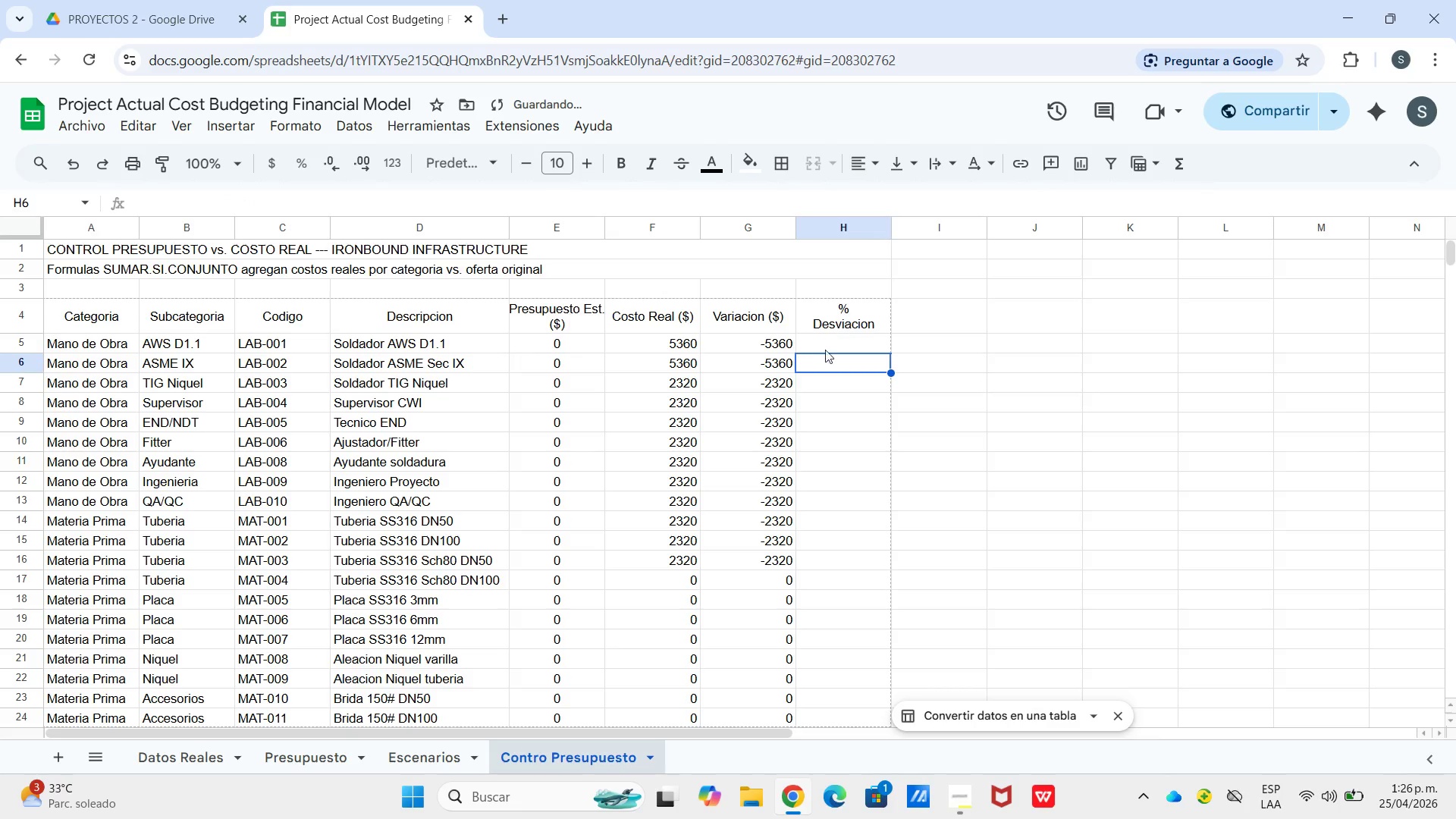 
left_click_drag(start_coordinate=[832, 347], to_coordinate=[838, 350])
 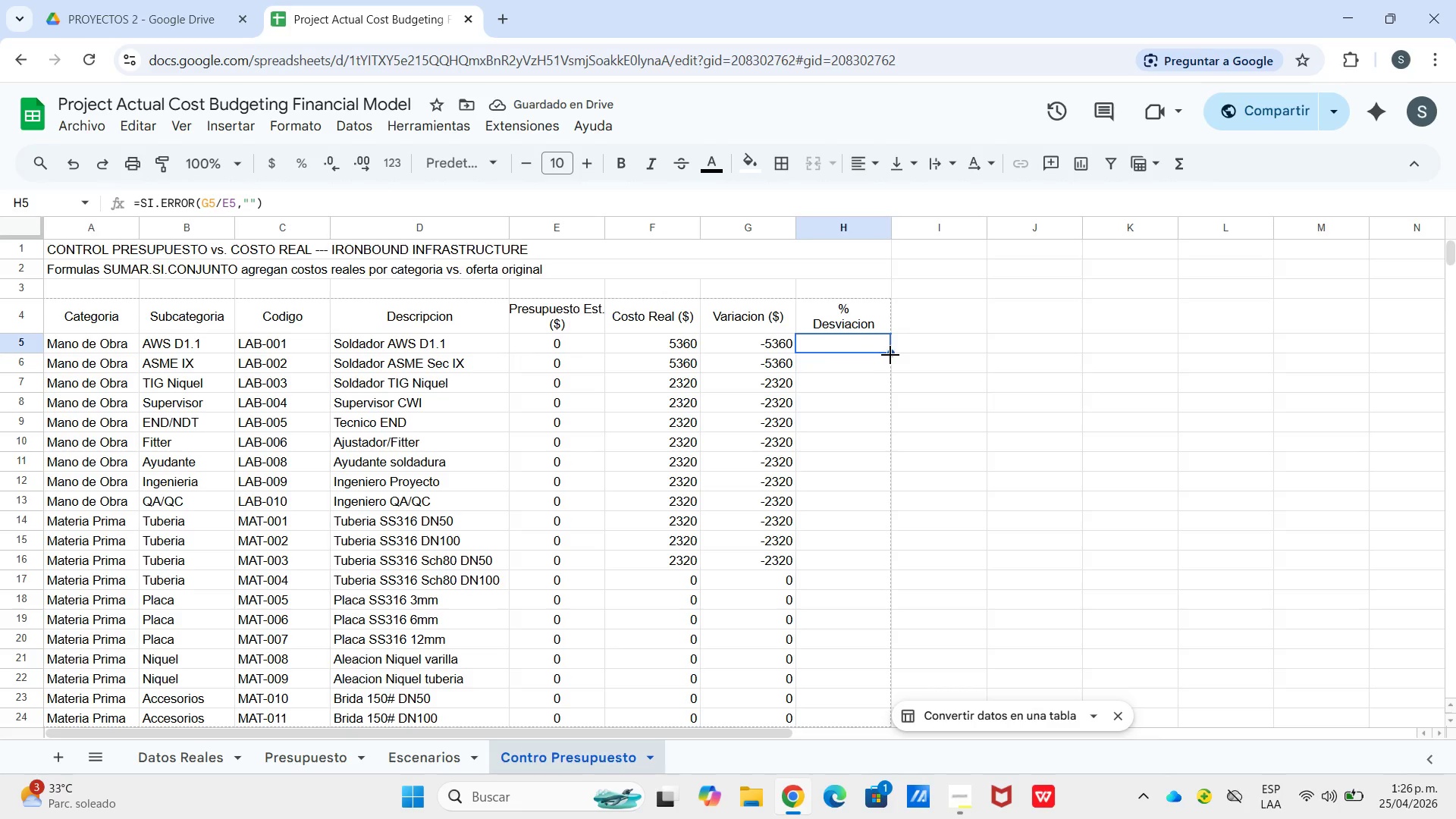 
left_click_drag(start_coordinate=[890, 354], to_coordinate=[871, 373])
 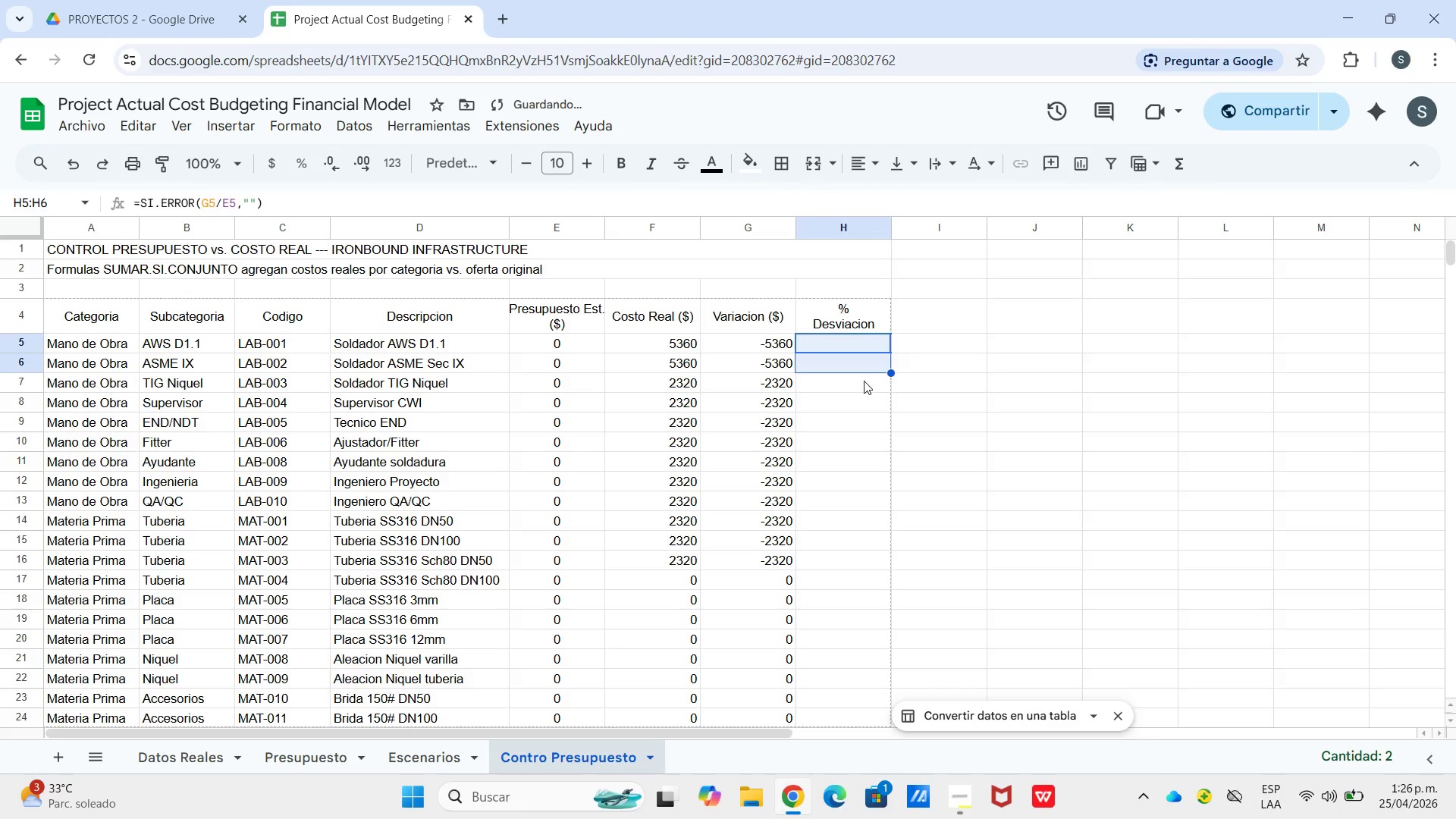 
left_click([864, 381])
 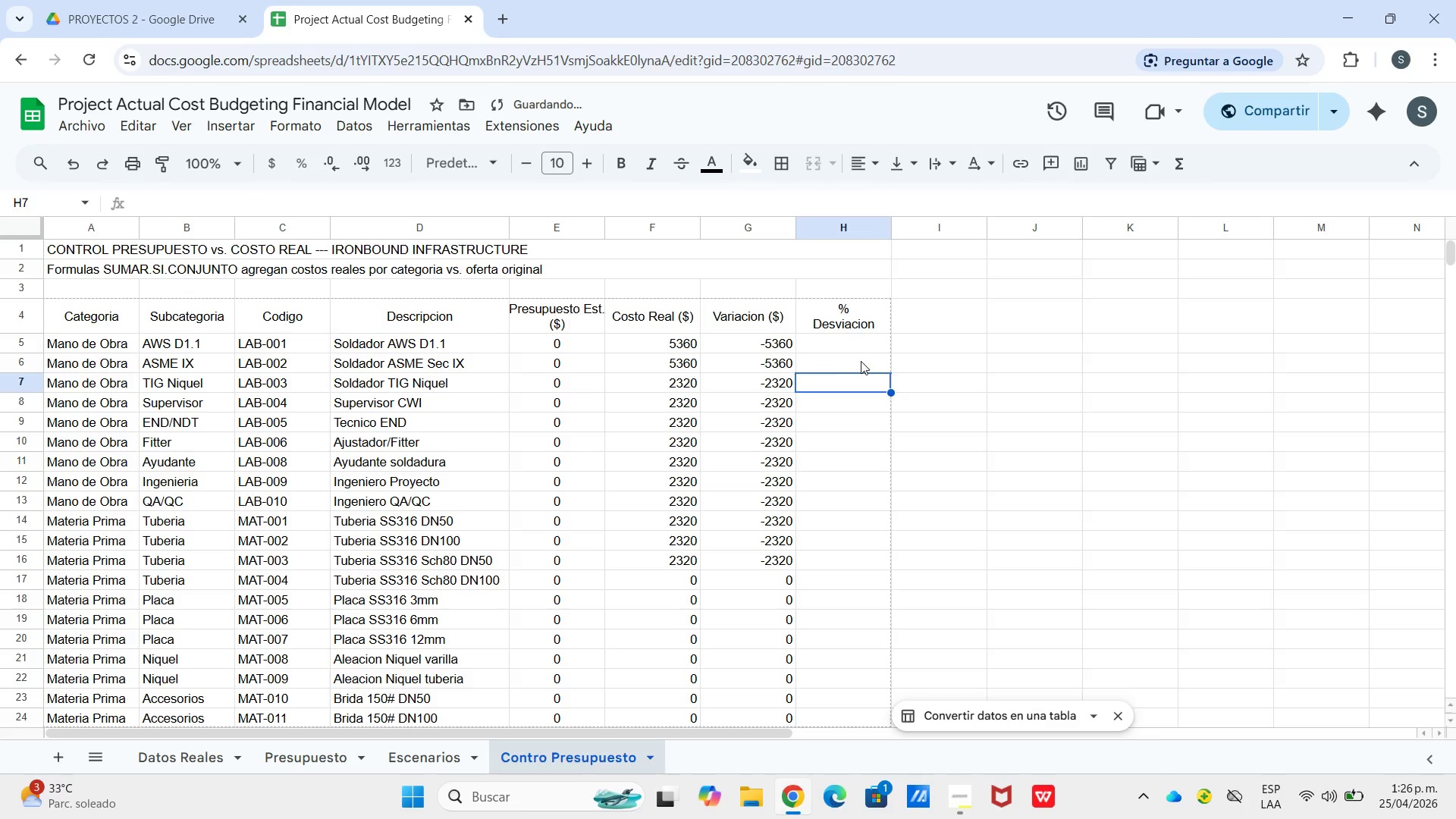 
left_click([861, 361])
 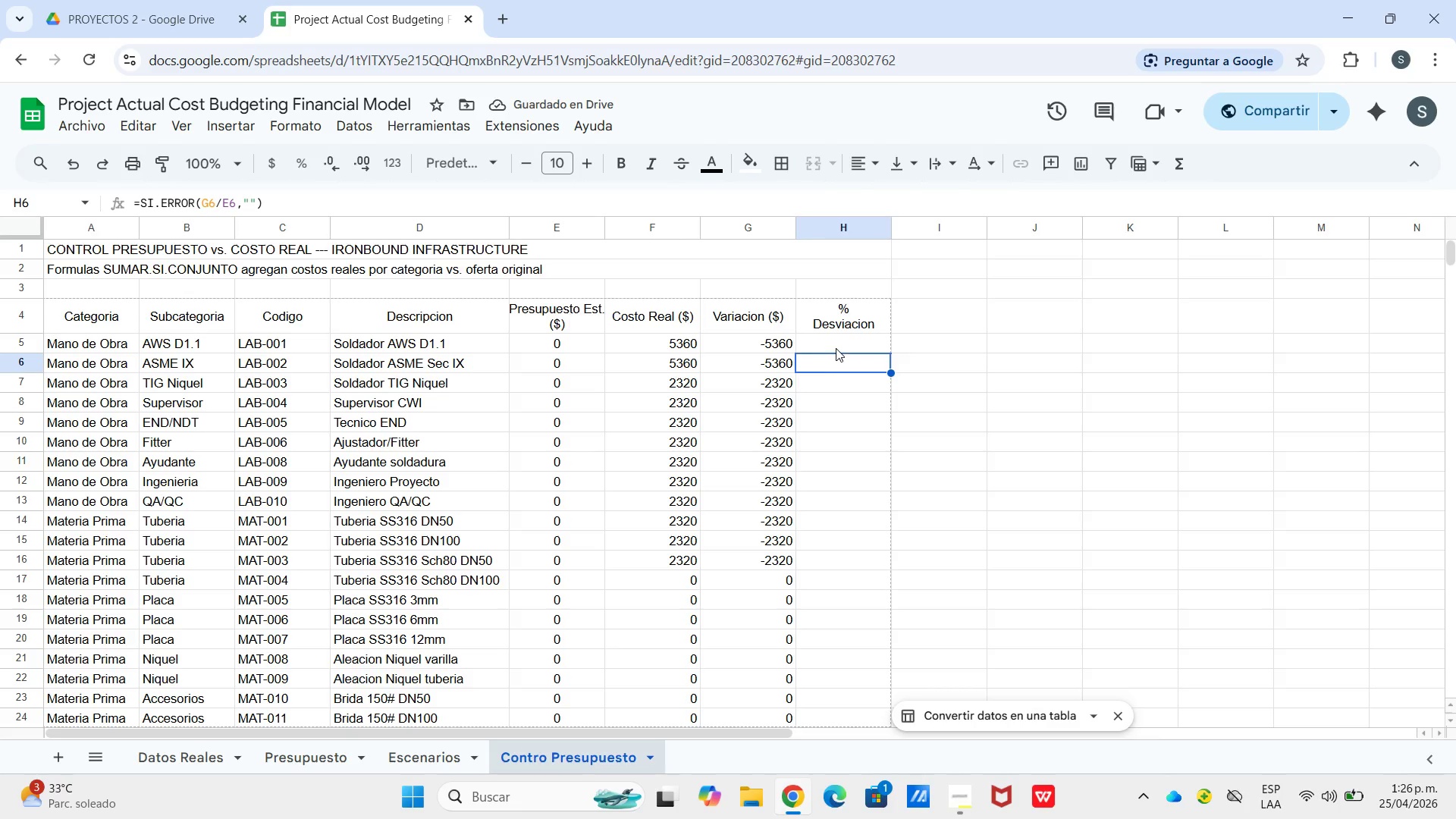 
wait(9.25)
 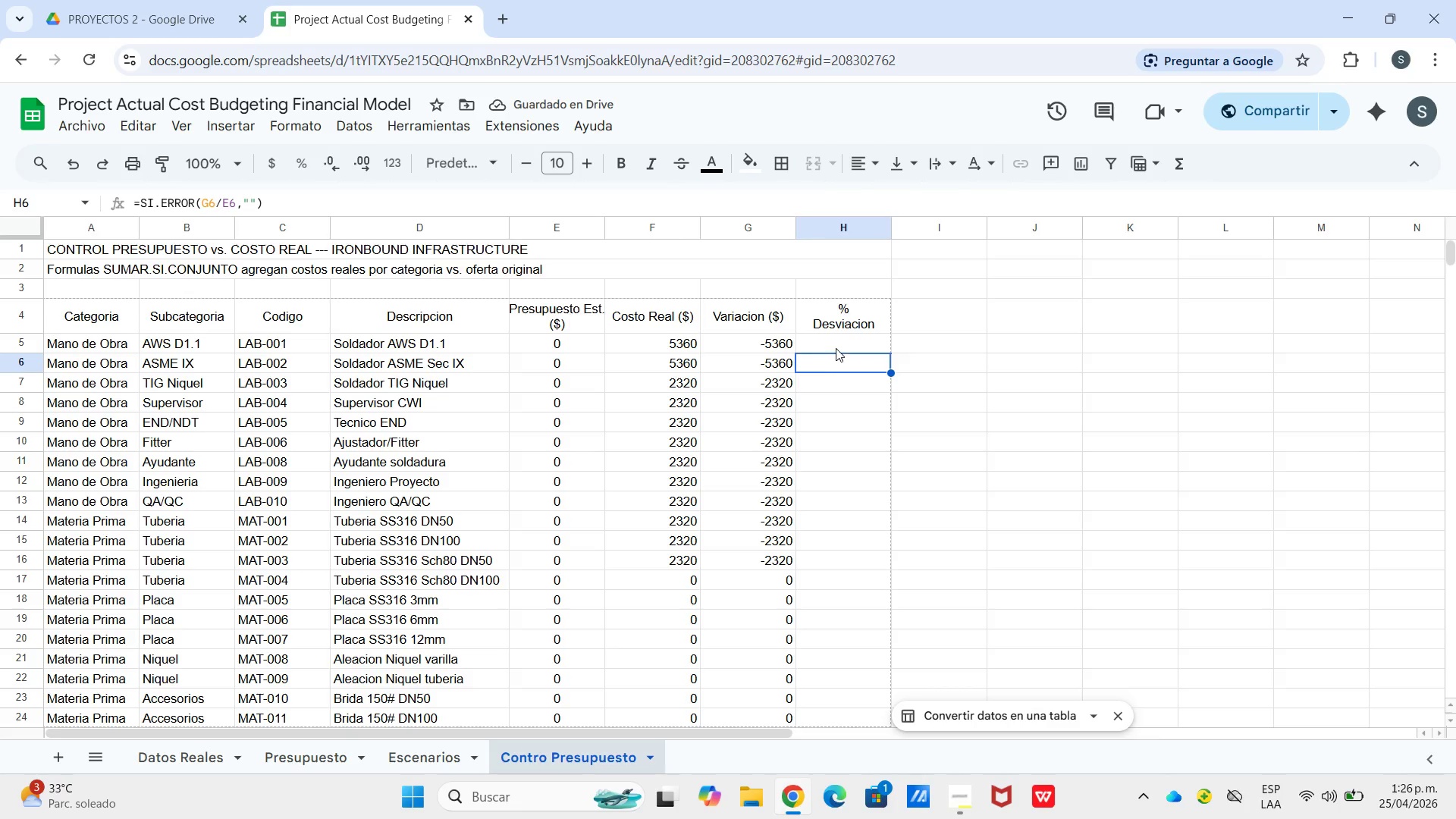 
left_click_drag(start_coordinate=[890, 372], to_coordinate=[846, 337])
 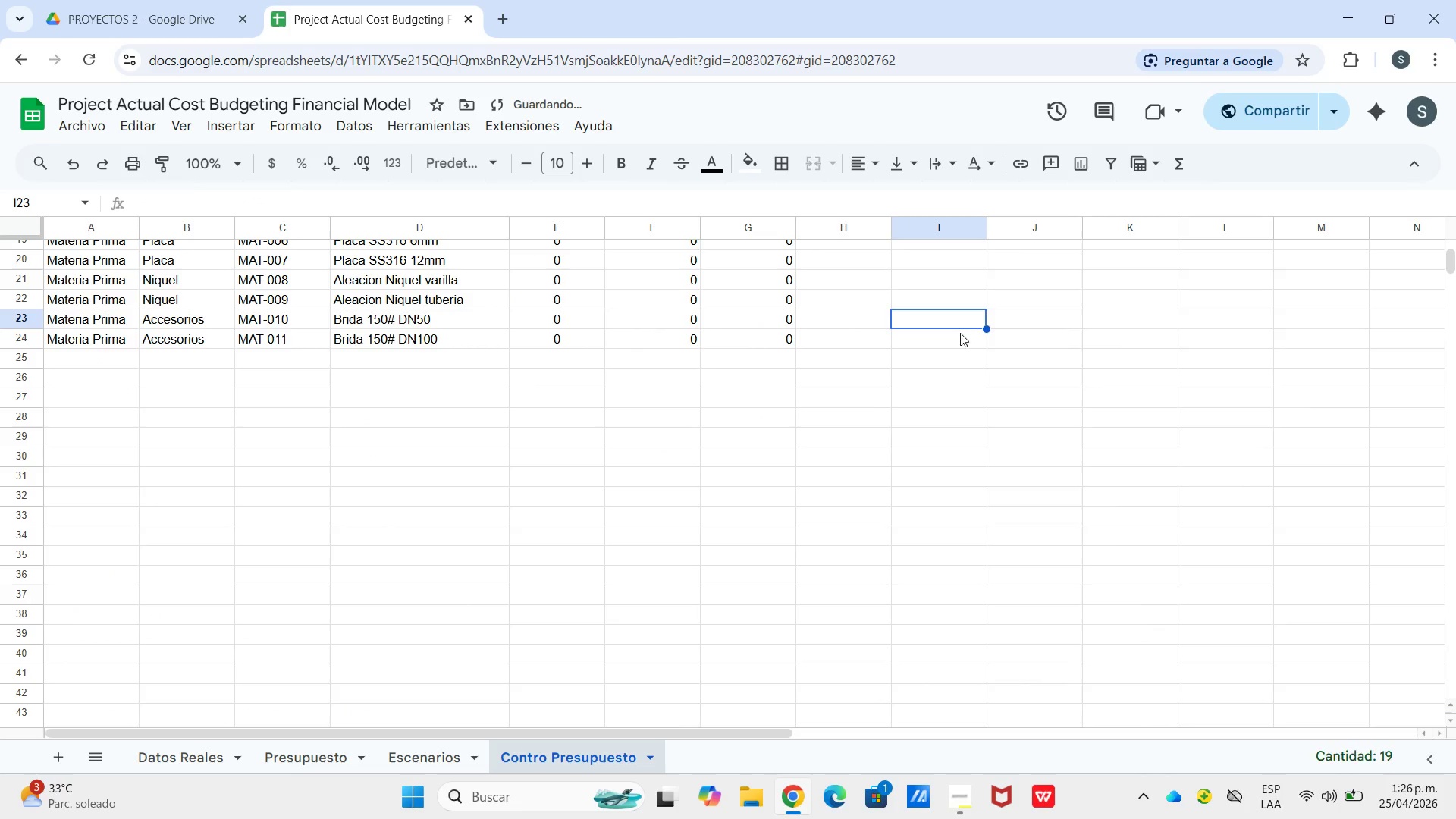 
scroll: coordinate [855, 516], scroll_direction: down, amount: 4.0
 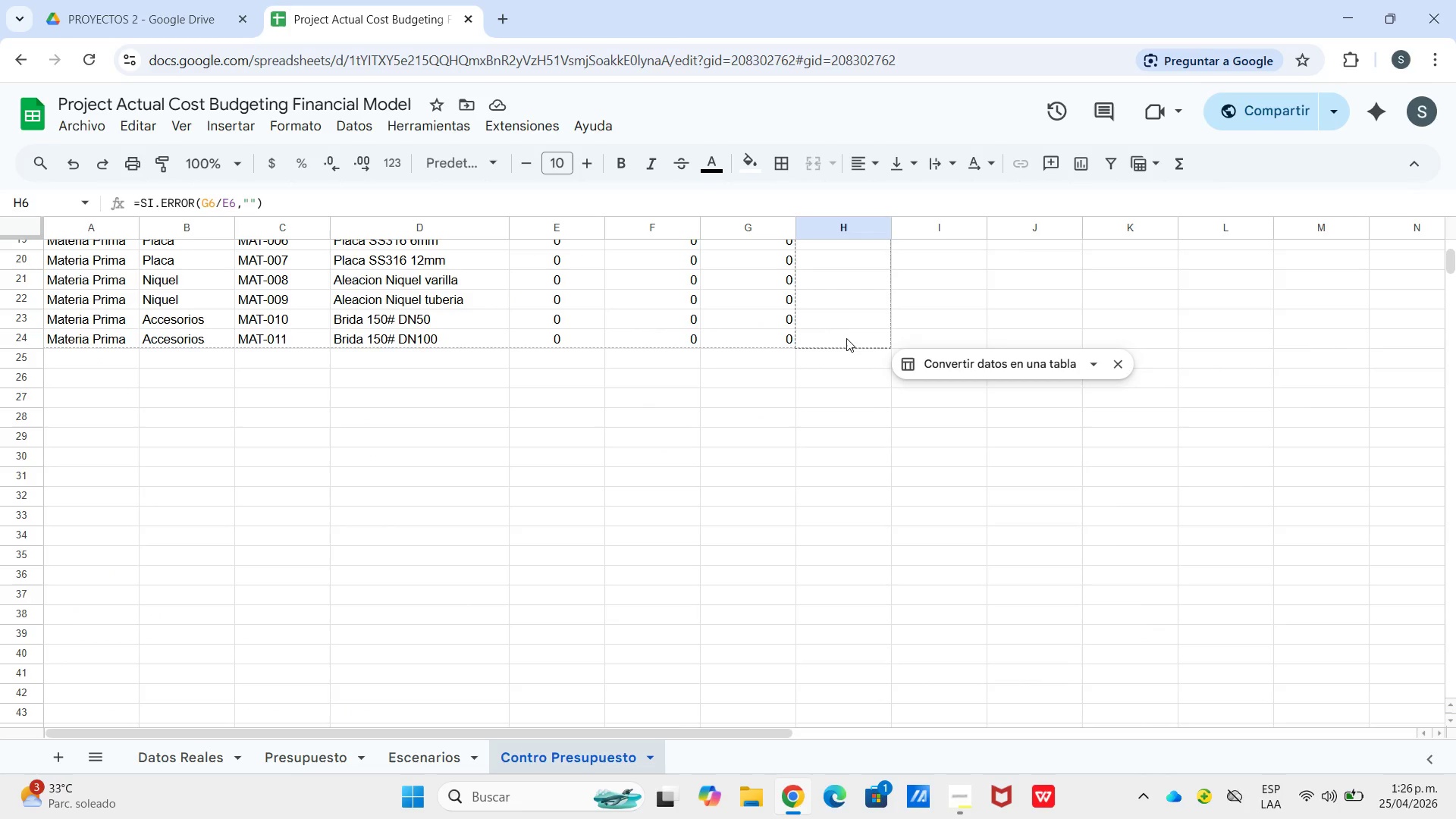 
left_click_drag(start_coordinate=[981, 321], to_coordinate=[977, 322])
 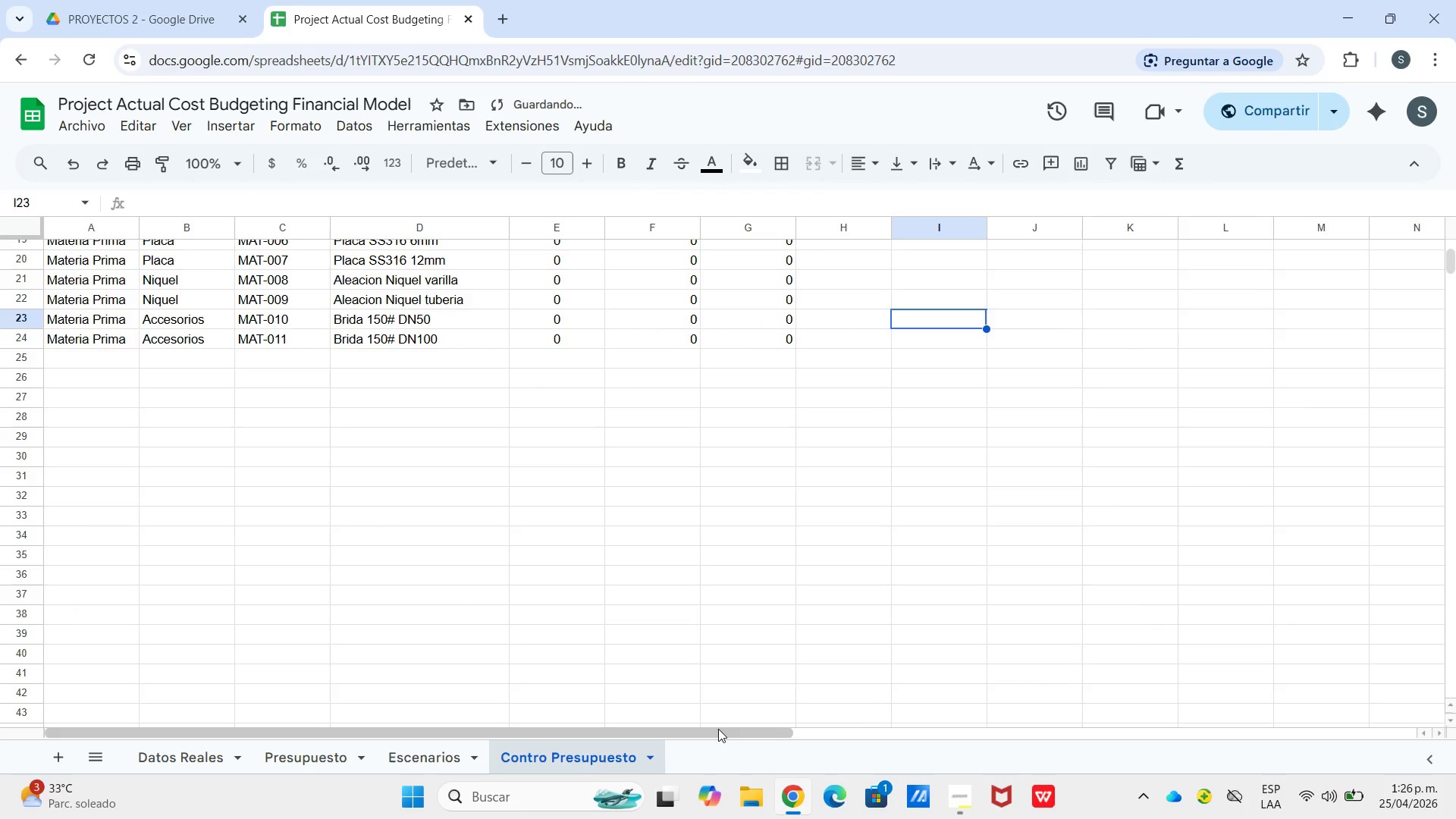 
left_click_drag(start_coordinate=[718, 730], to_coordinate=[638, 733])
 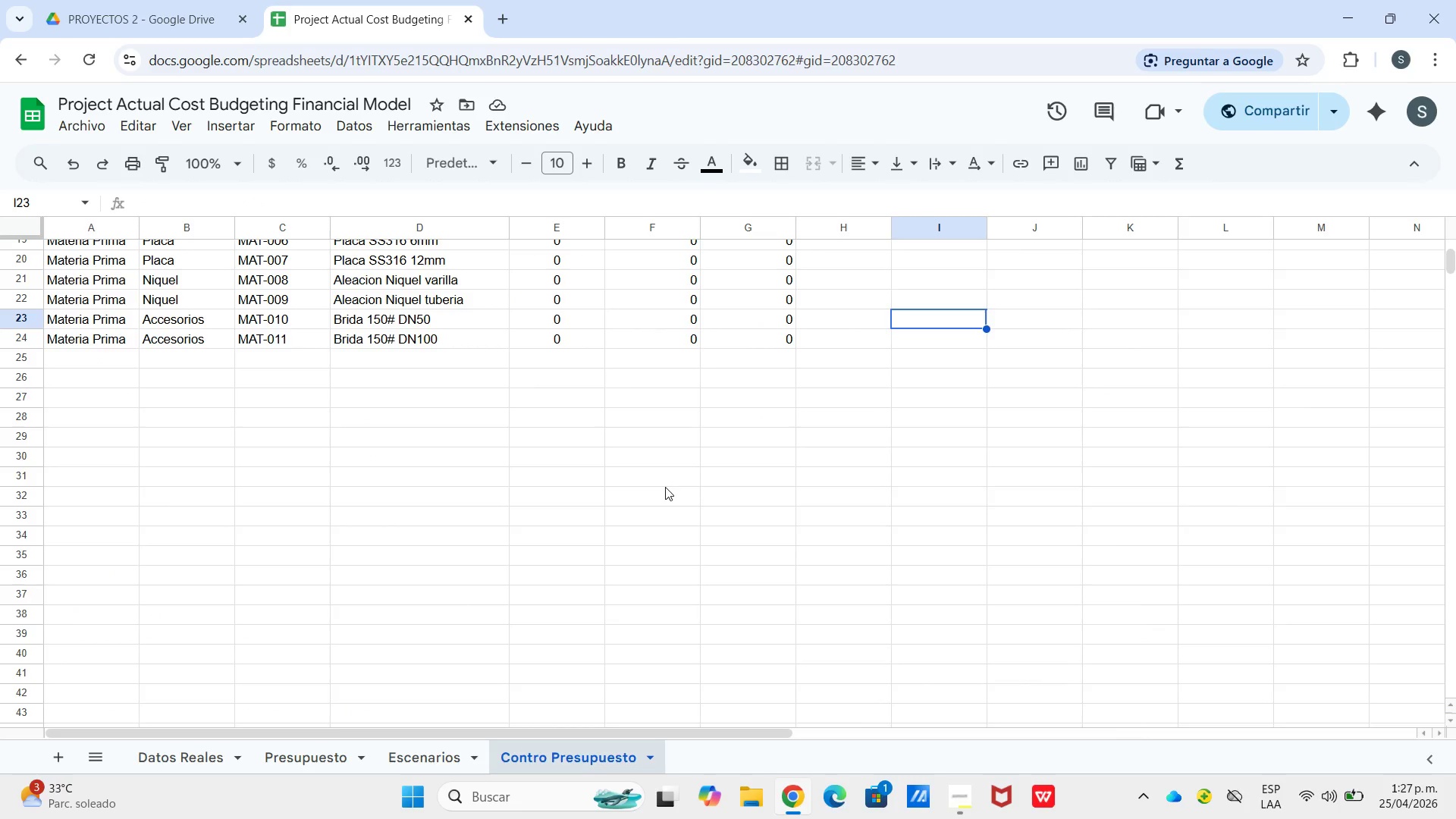 
wait(9.45)
 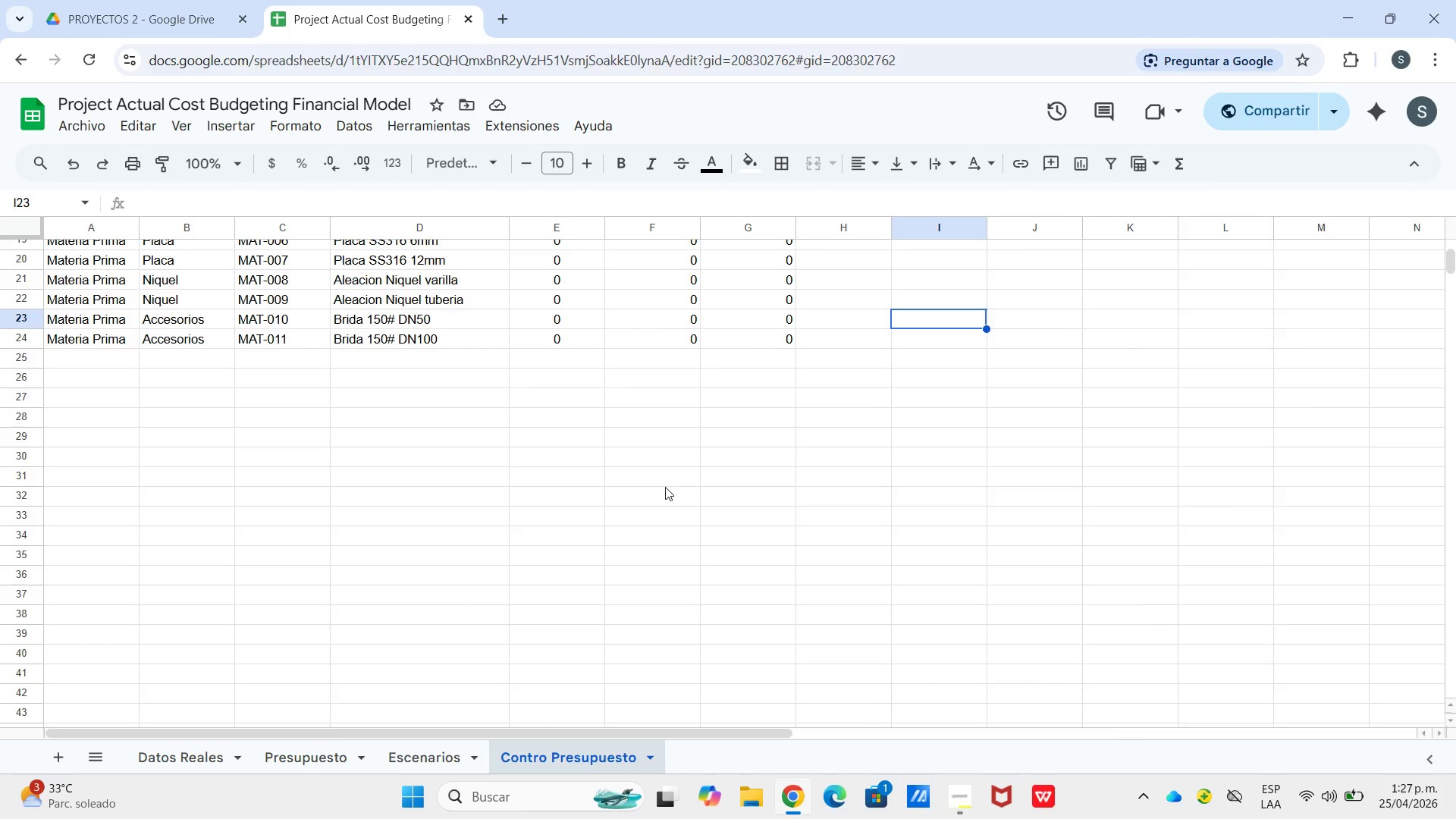 
left_click([405, 757])
 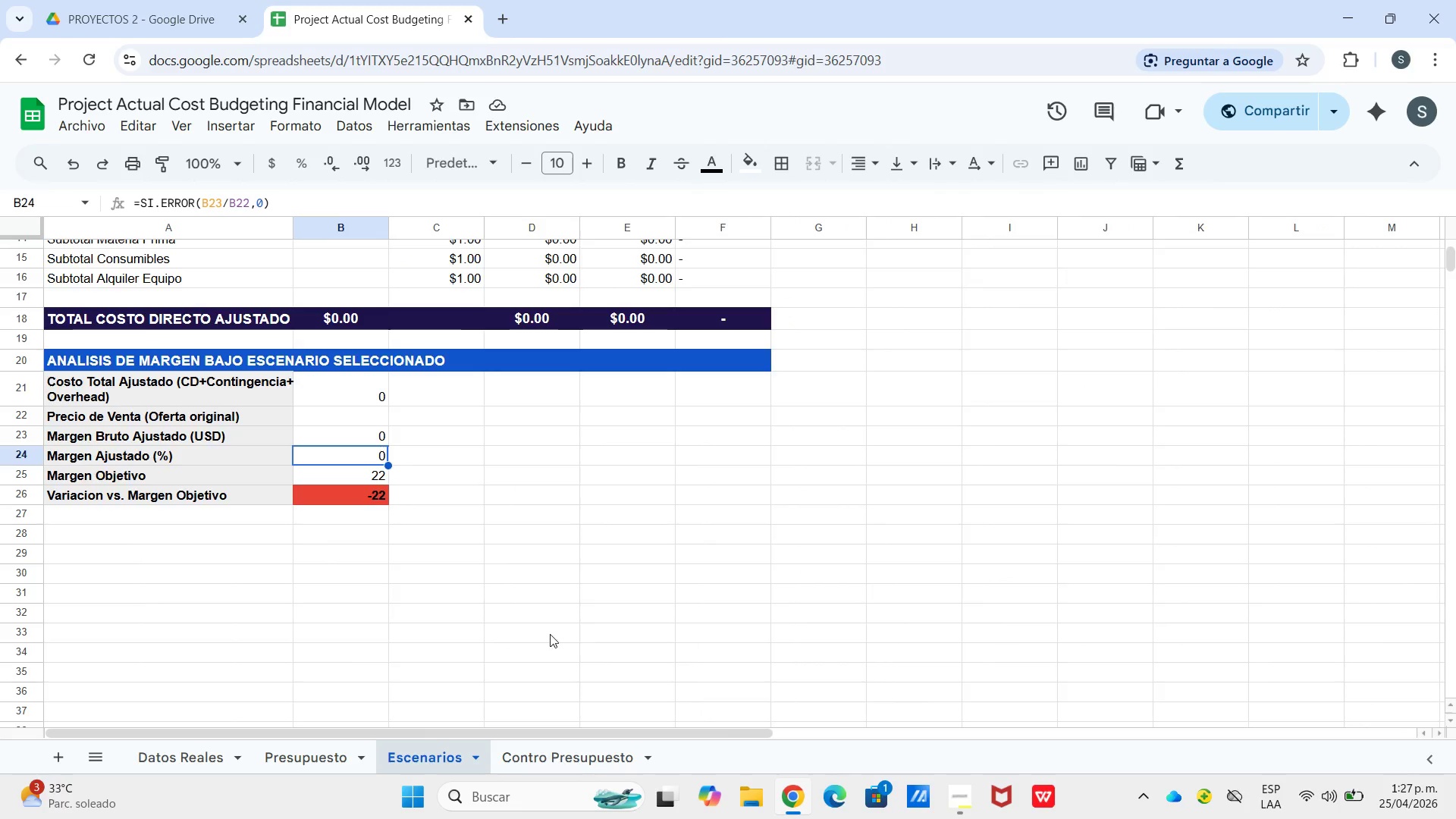 
scroll: coordinate [548, 633], scroll_direction: up, amount: 7.0
 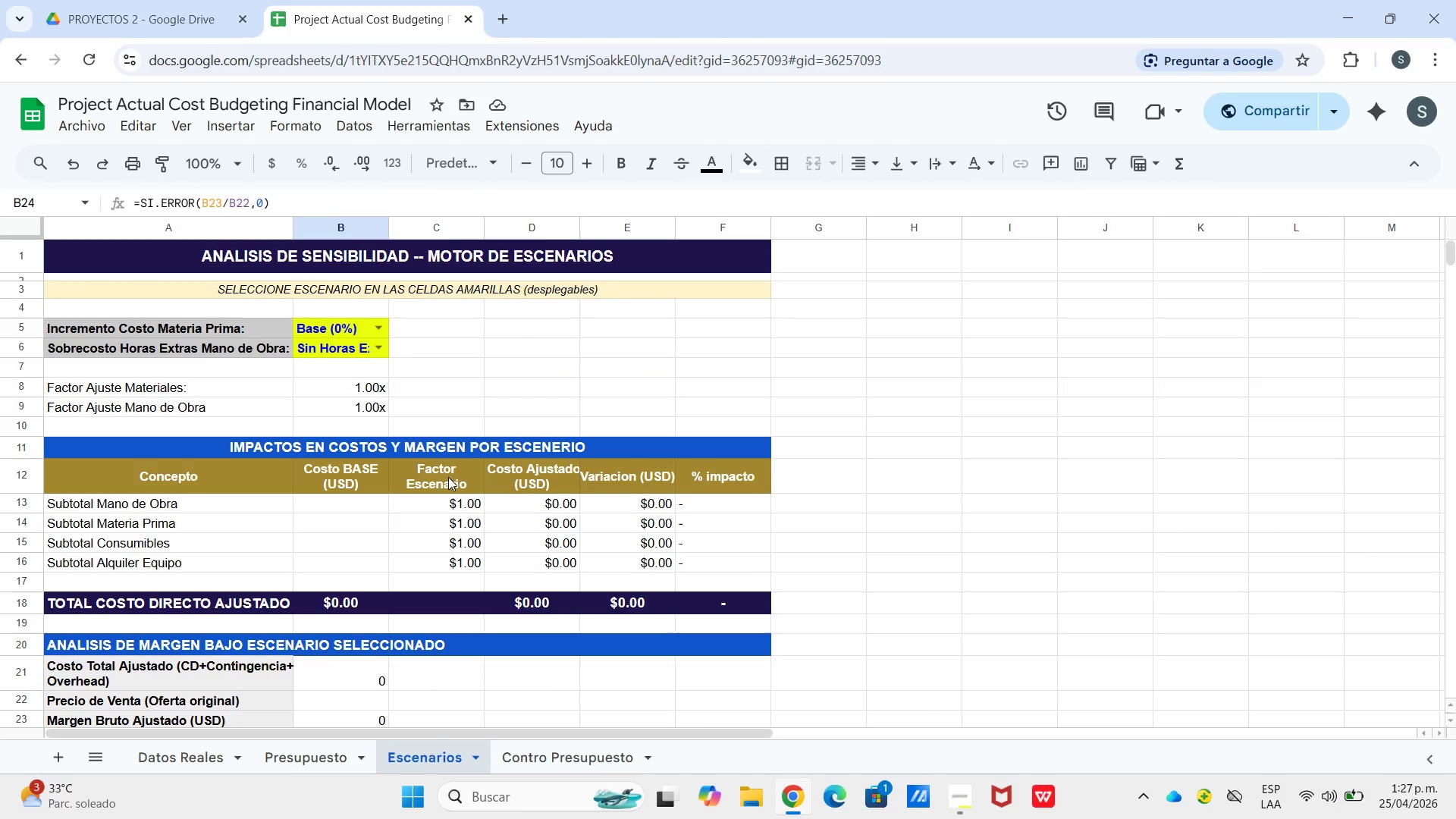 
scroll: coordinate [355, 604], scroll_direction: down, amount: 1.0
 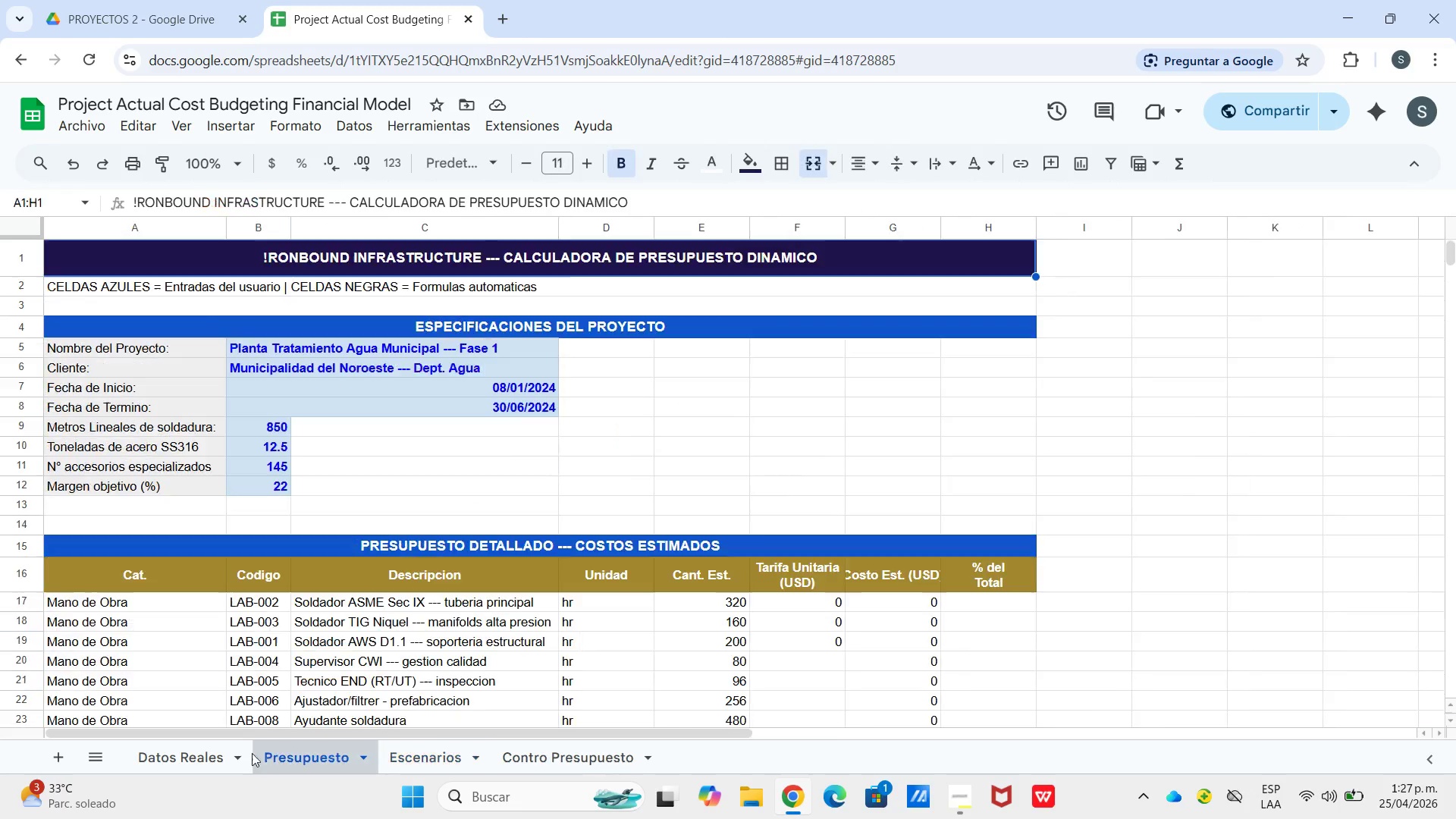 
double_click([206, 762])
 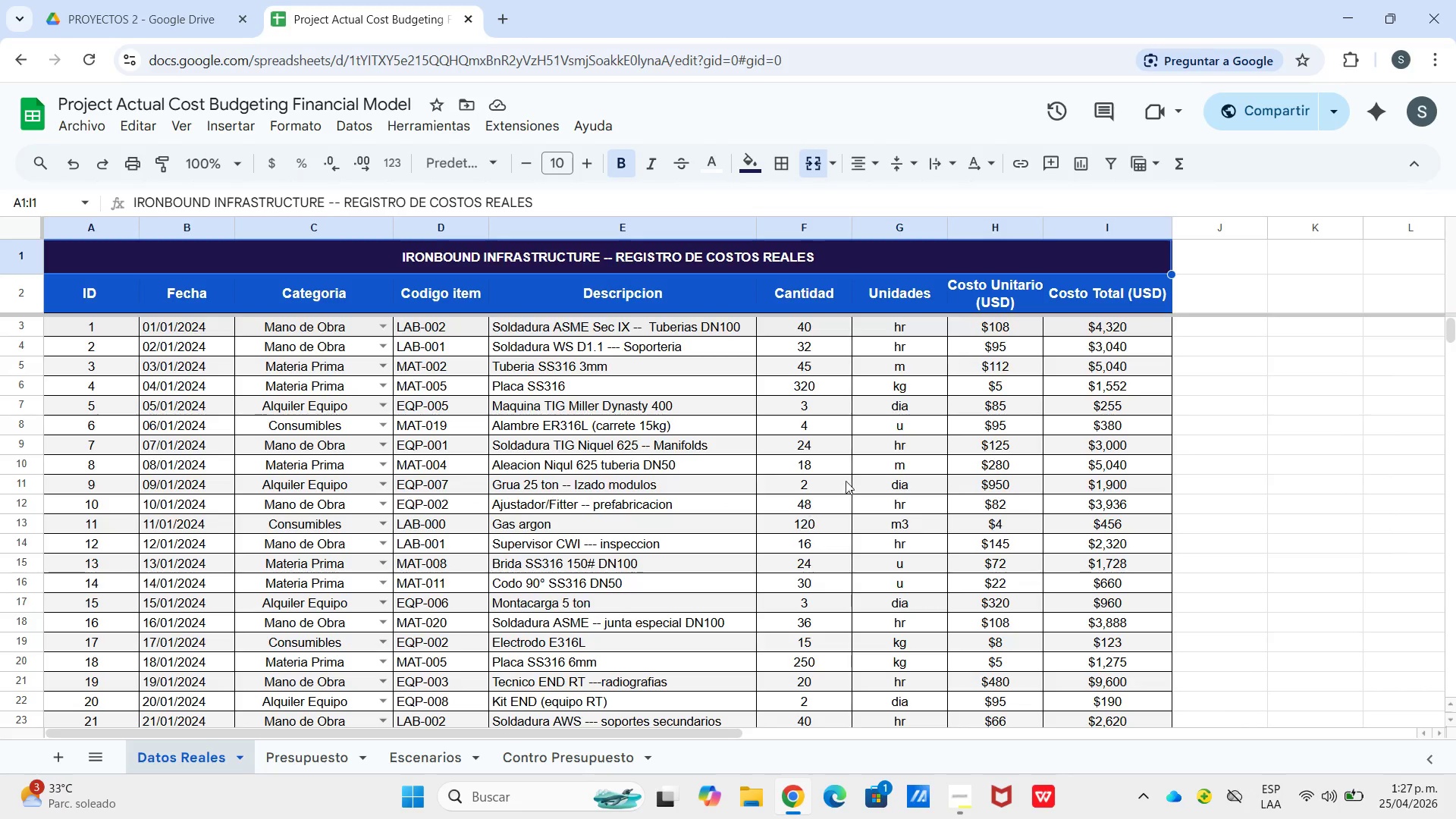 
scroll: coordinate [763, 458], scroll_direction: down, amount: 12.0
 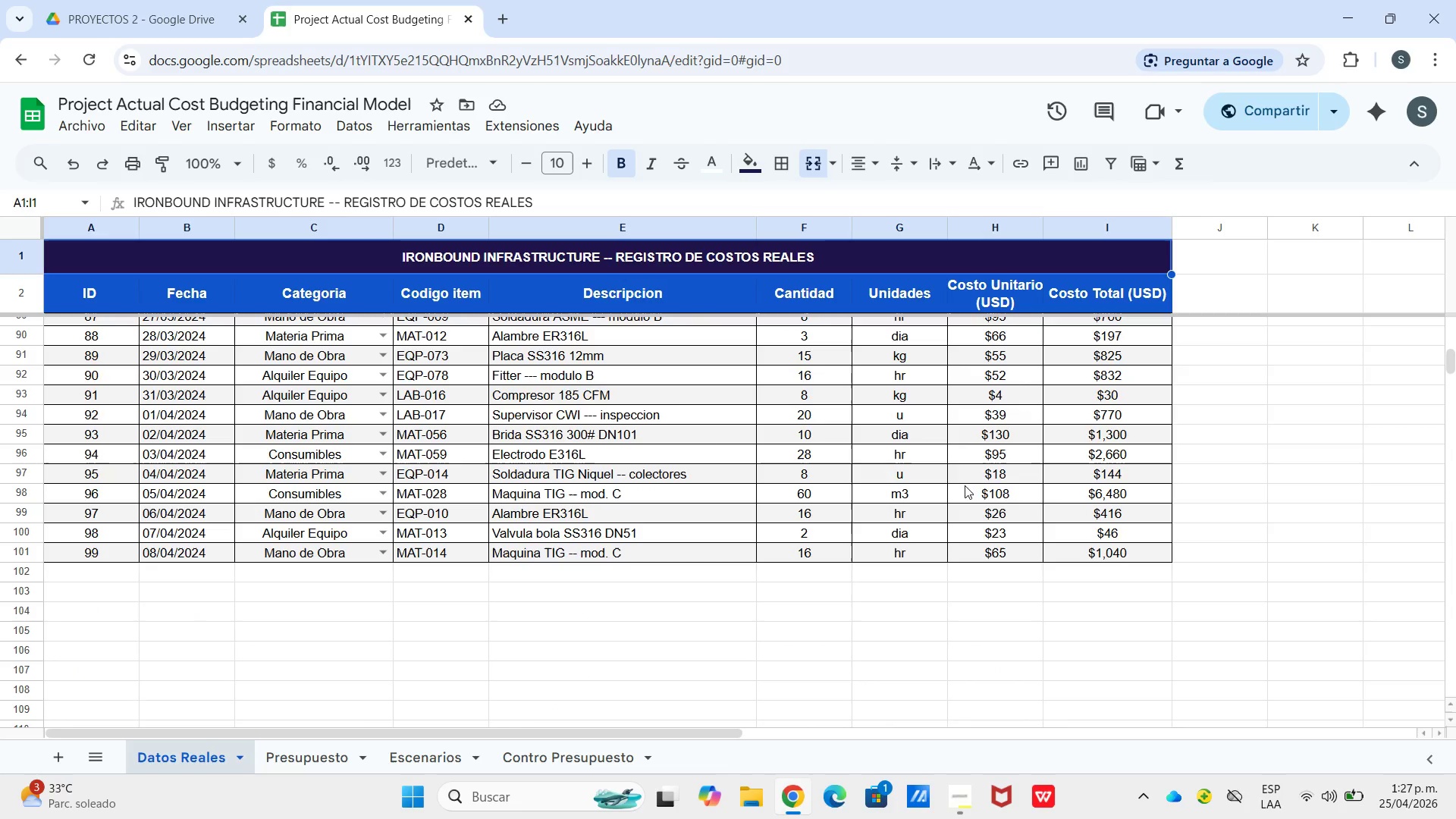 
scroll: coordinate [500, 662], scroll_direction: up, amount: 29.0
 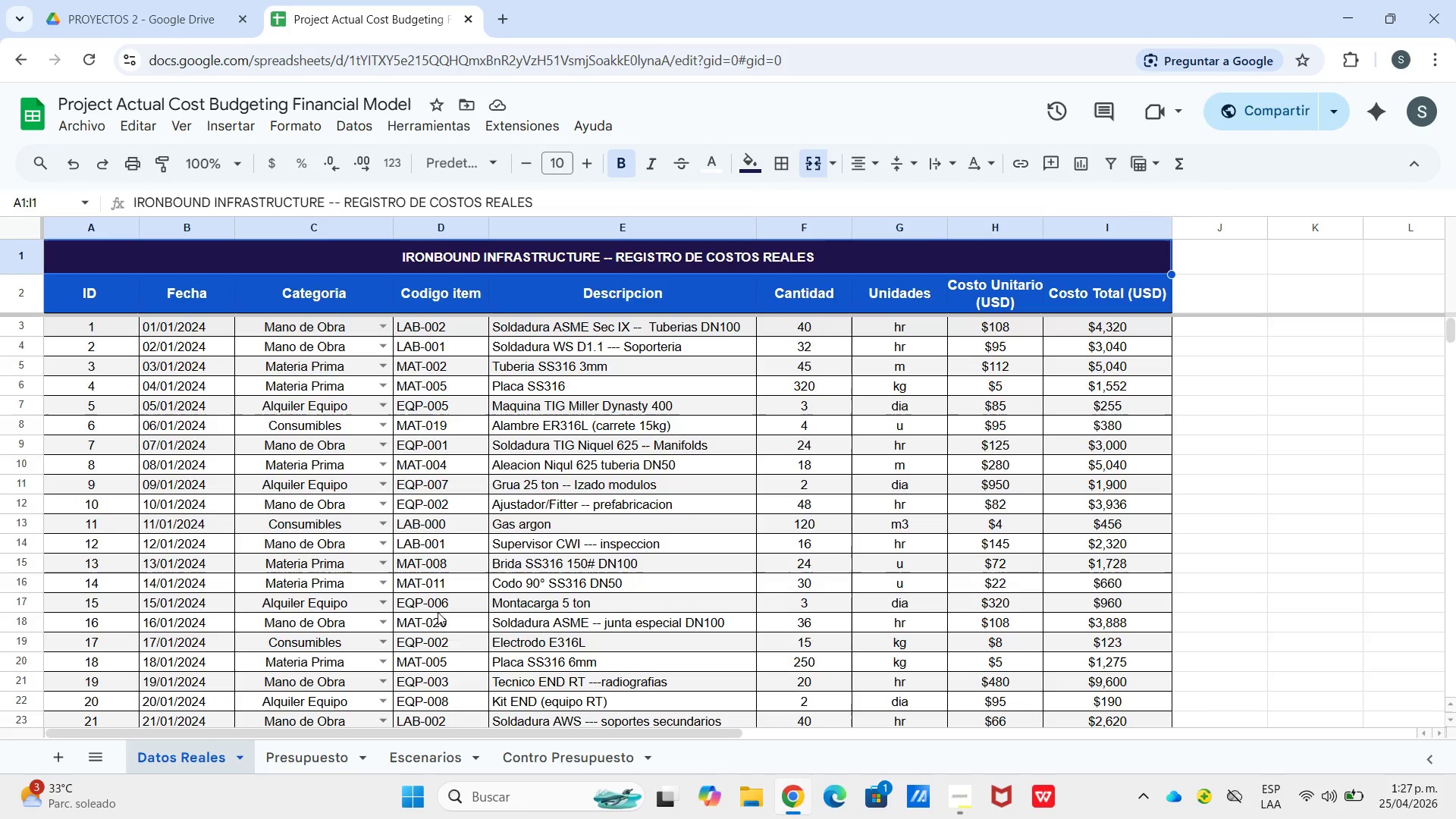 
wait(9.64)
 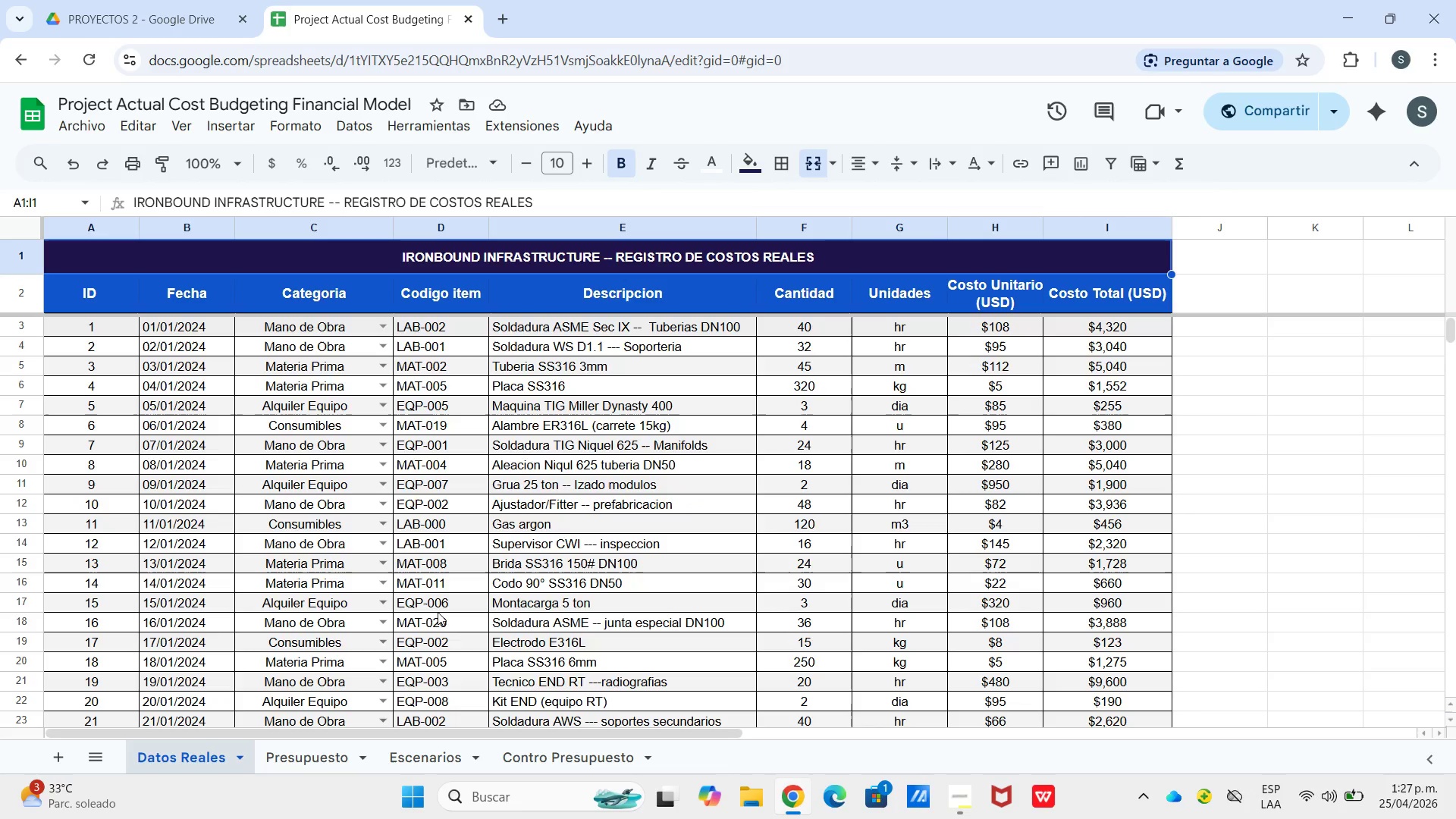 
left_click([327, 756])
 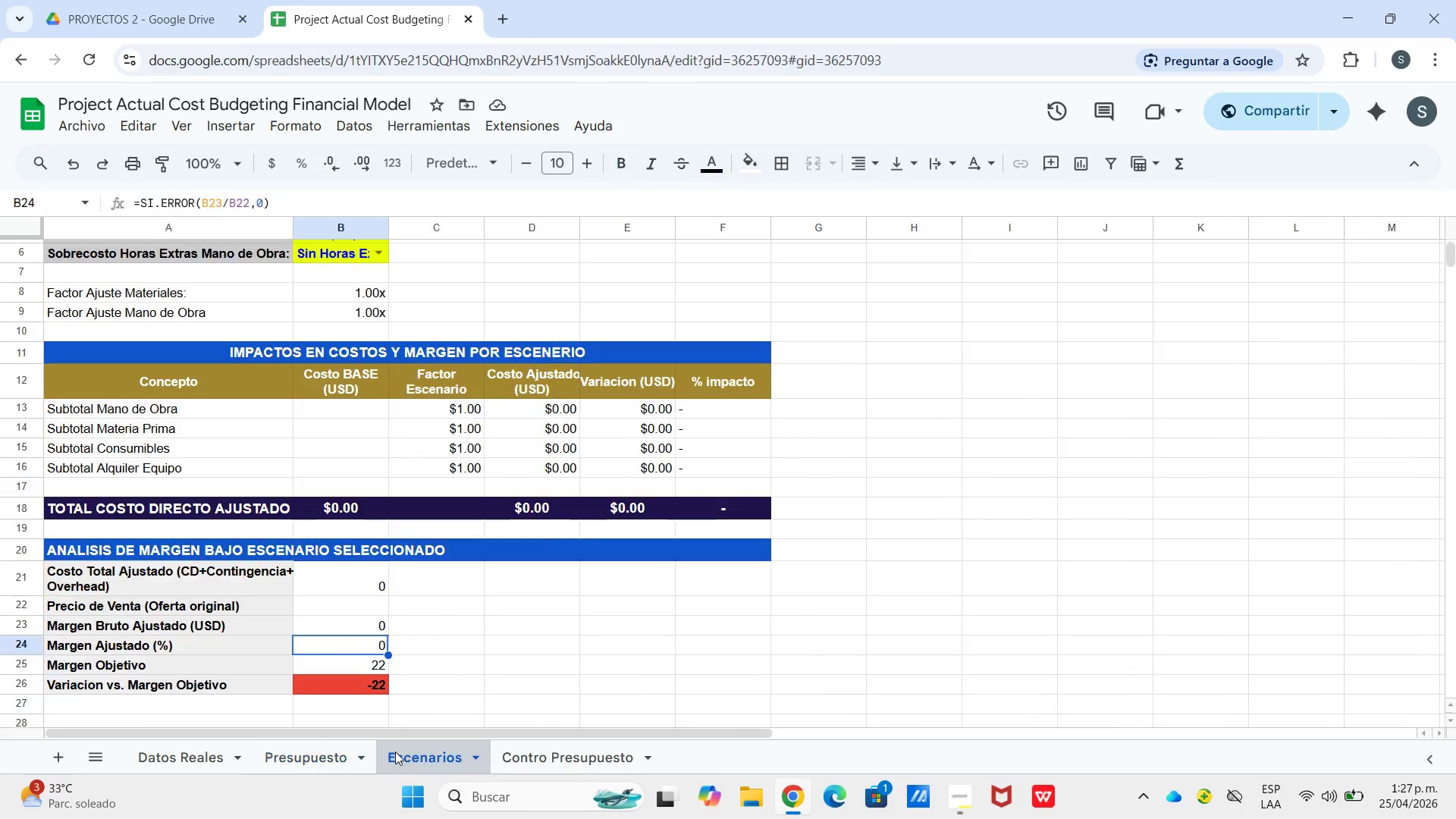 
left_click([330, 759])
 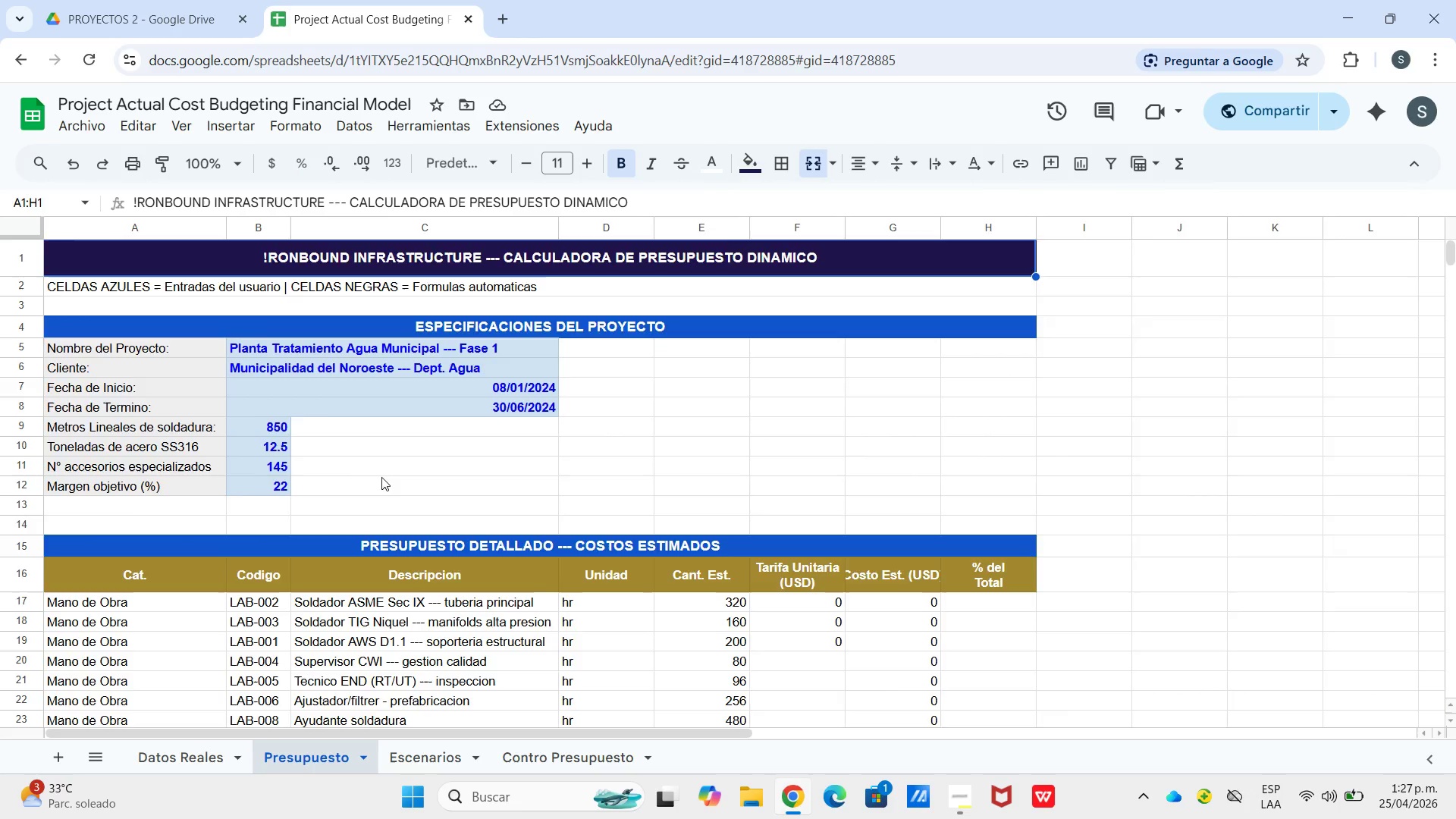 
scroll: coordinate [381, 474], scroll_direction: down, amount: 4.0
 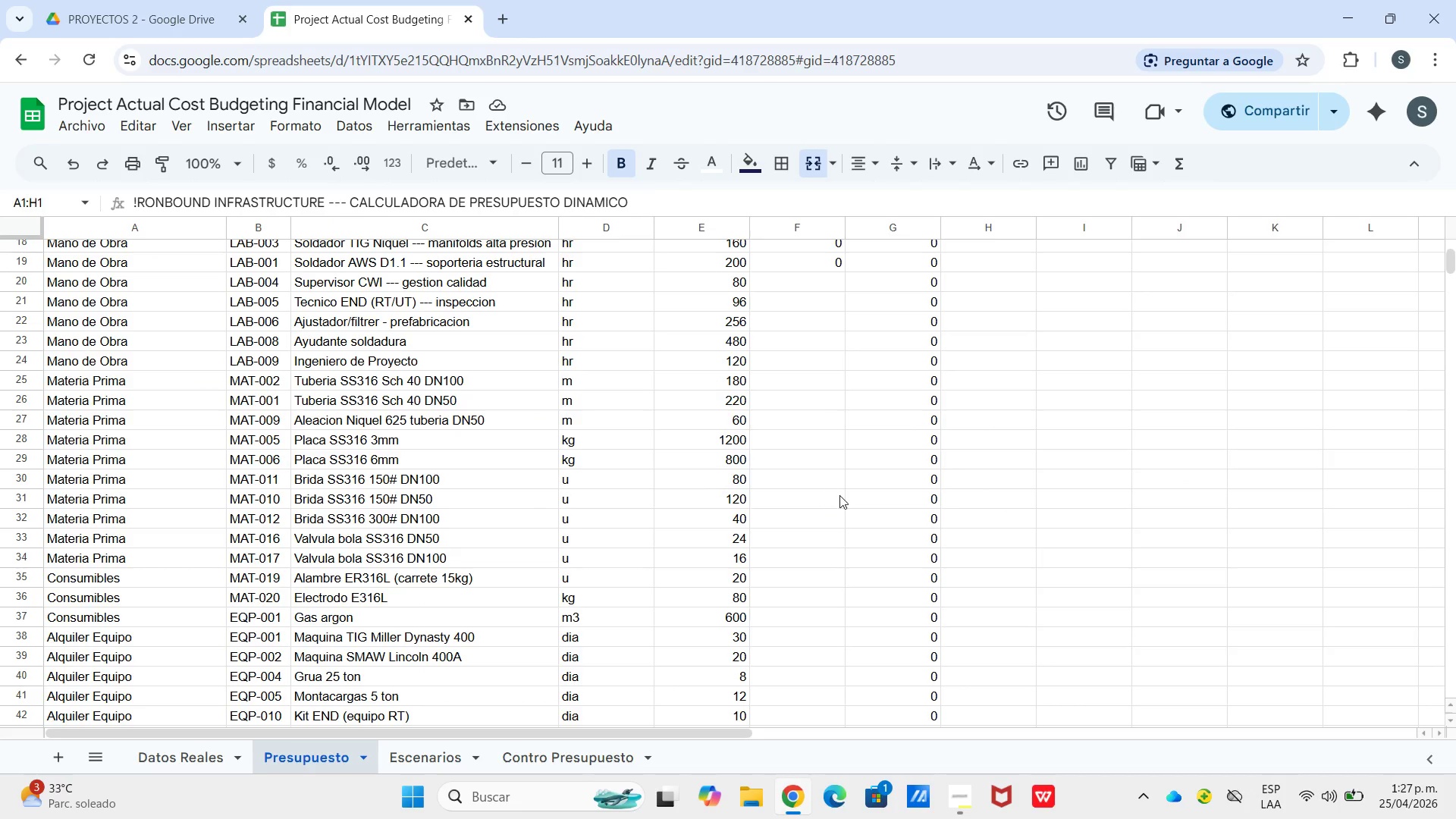 
scroll: coordinate [943, 479], scroll_direction: up, amount: 3.0
 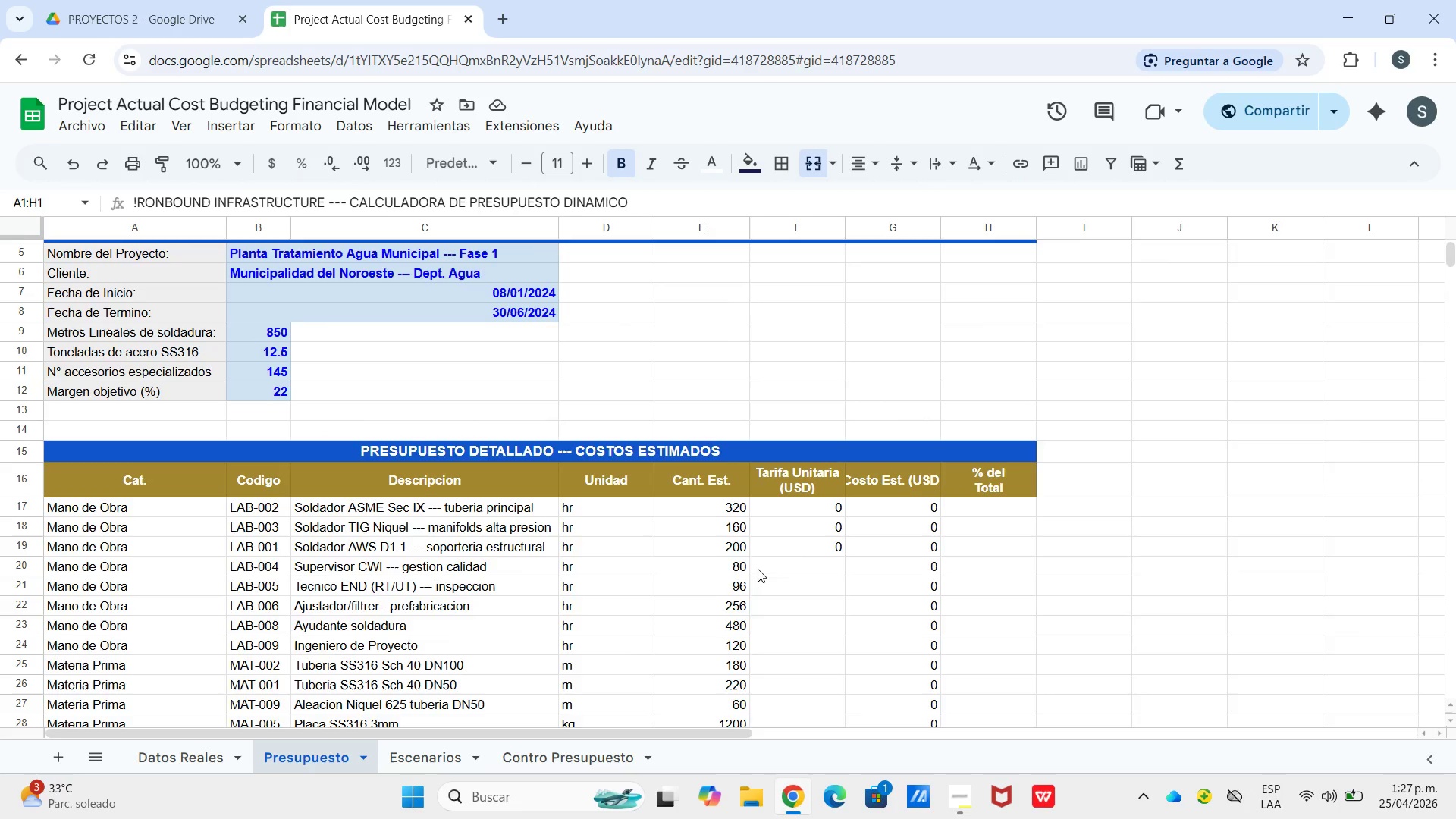 
scroll: coordinate [798, 557], scroll_direction: down, amount: 2.0
 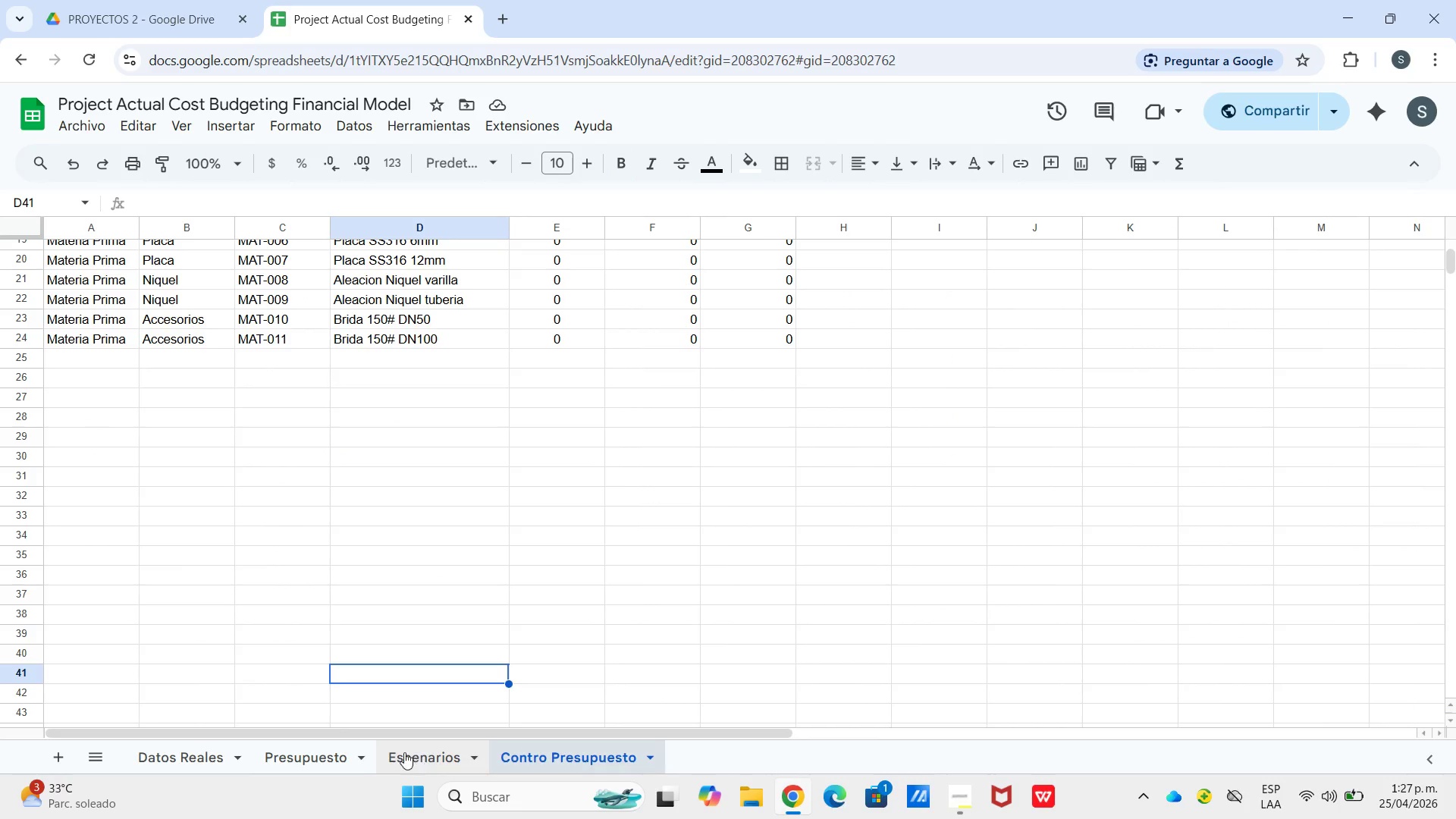 
wait(5.12)
 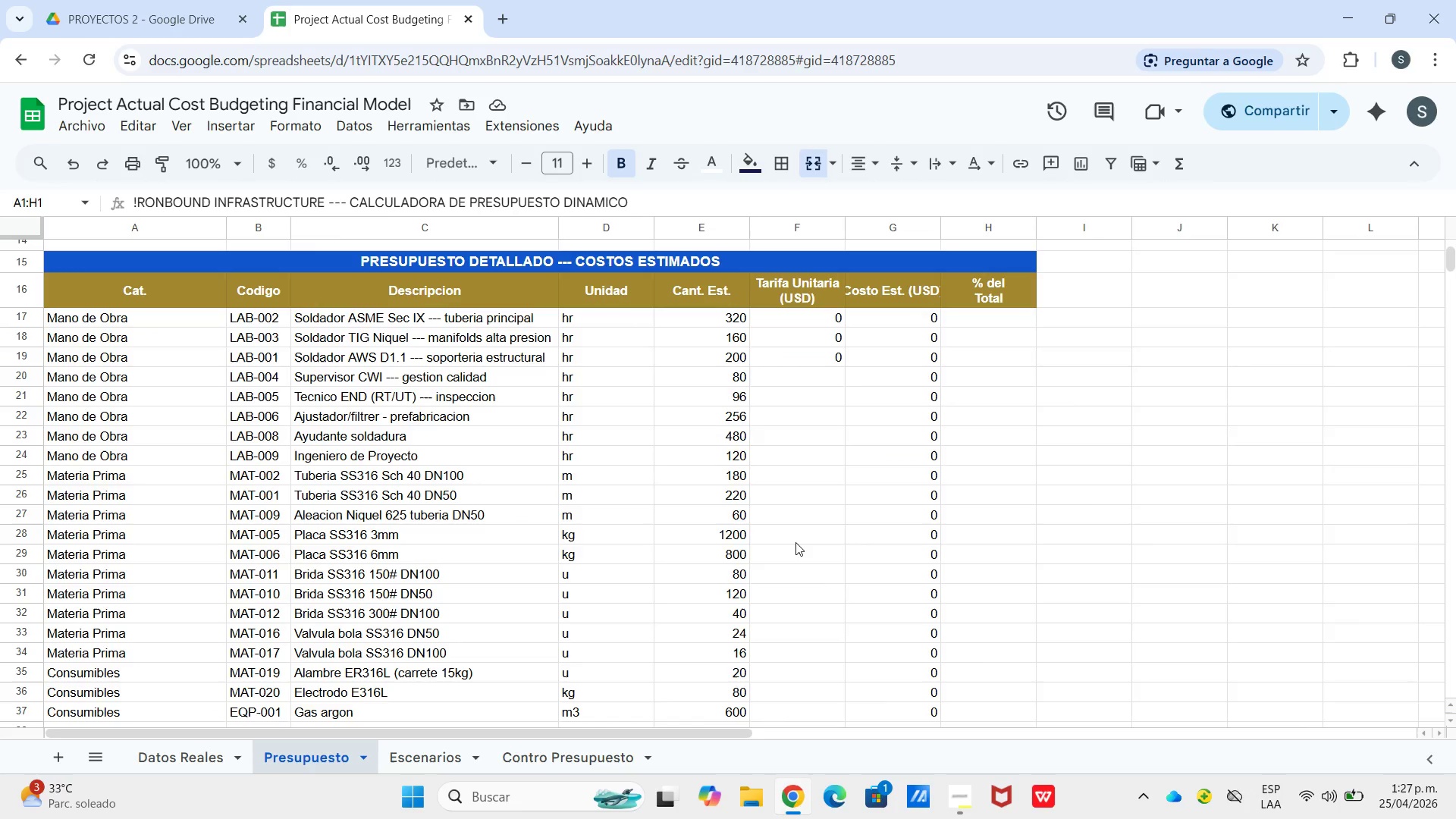 
left_click([335, 752])
 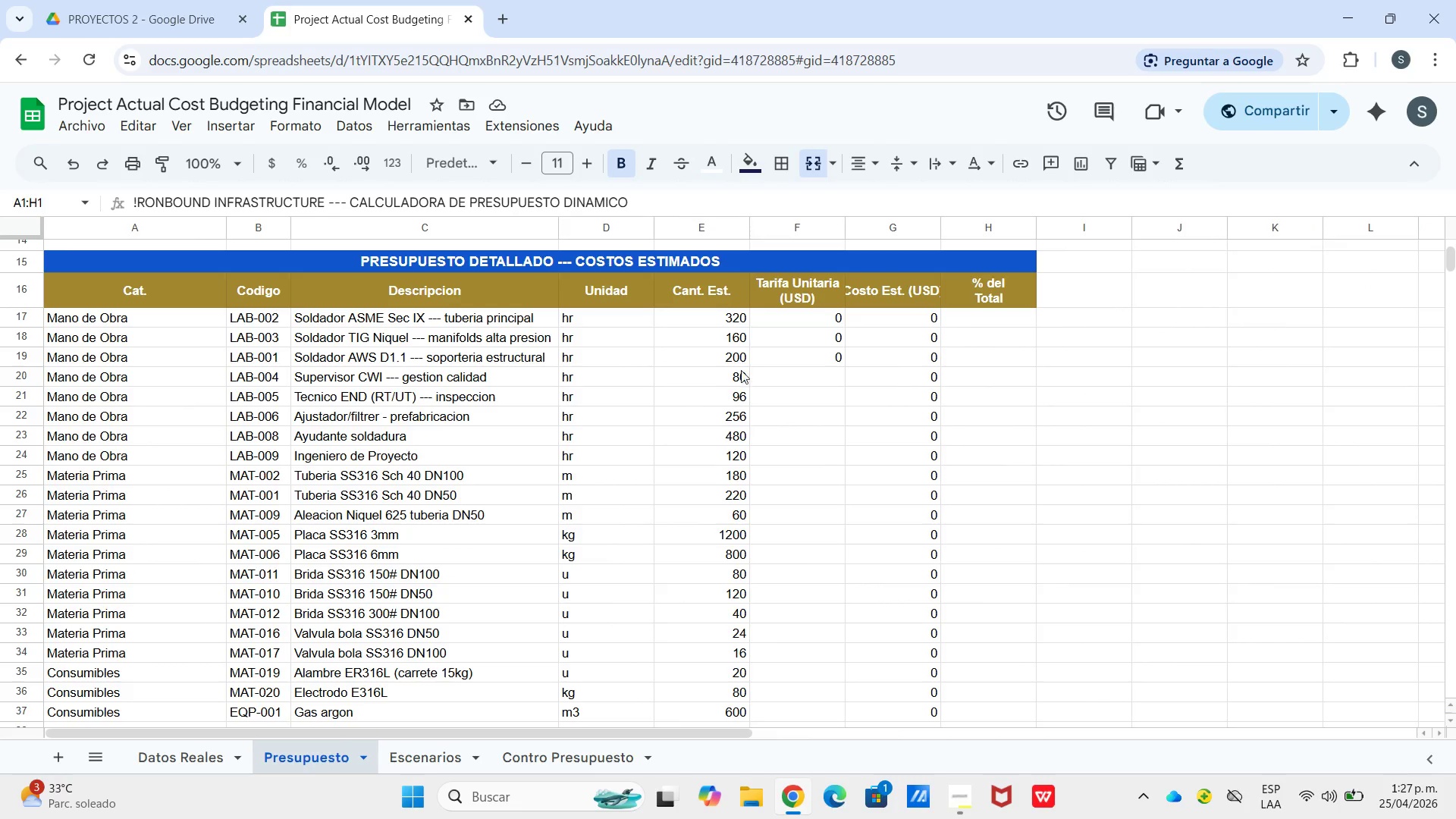 
left_click([795, 329])
 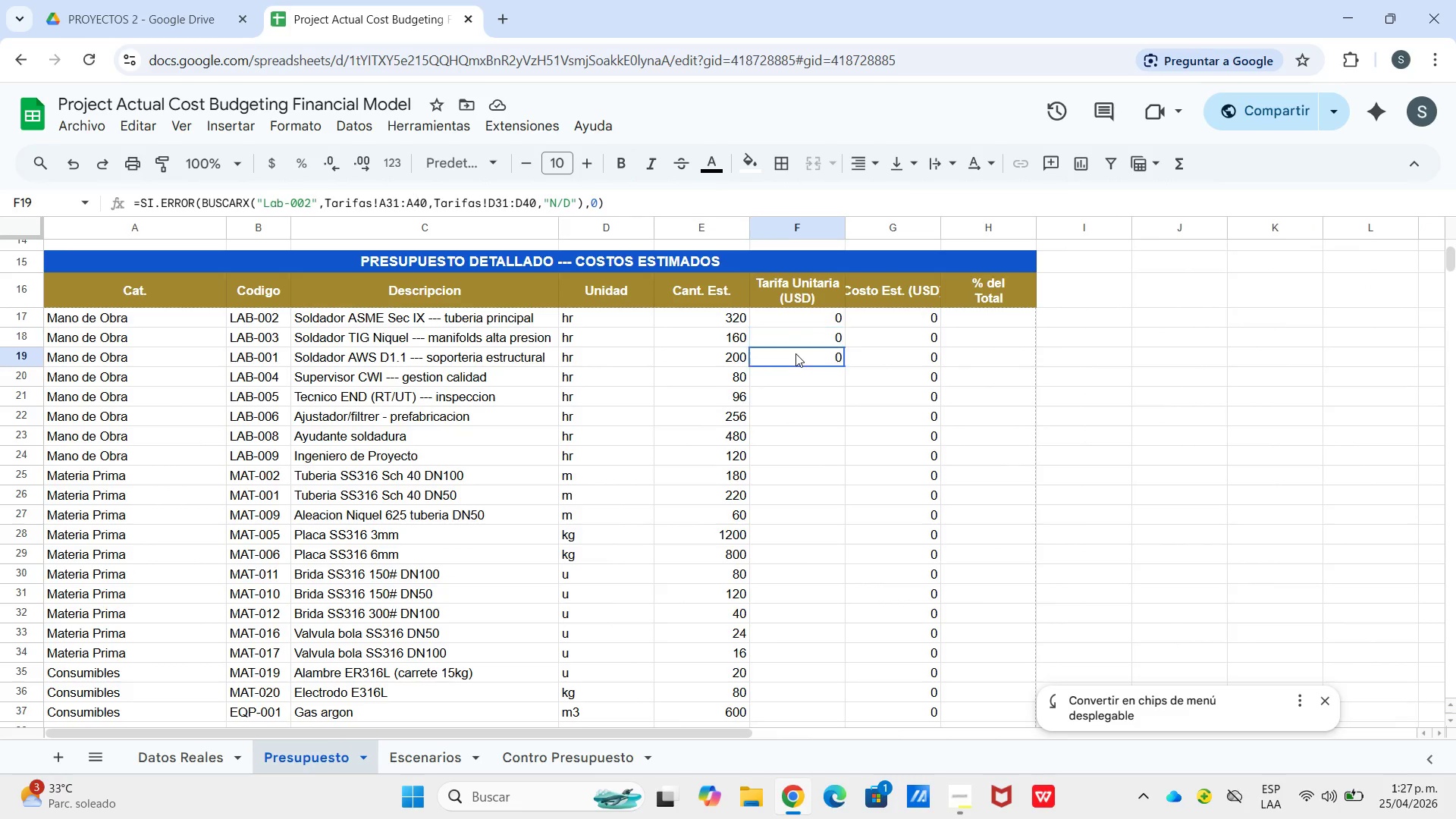 
left_click([795, 353])
 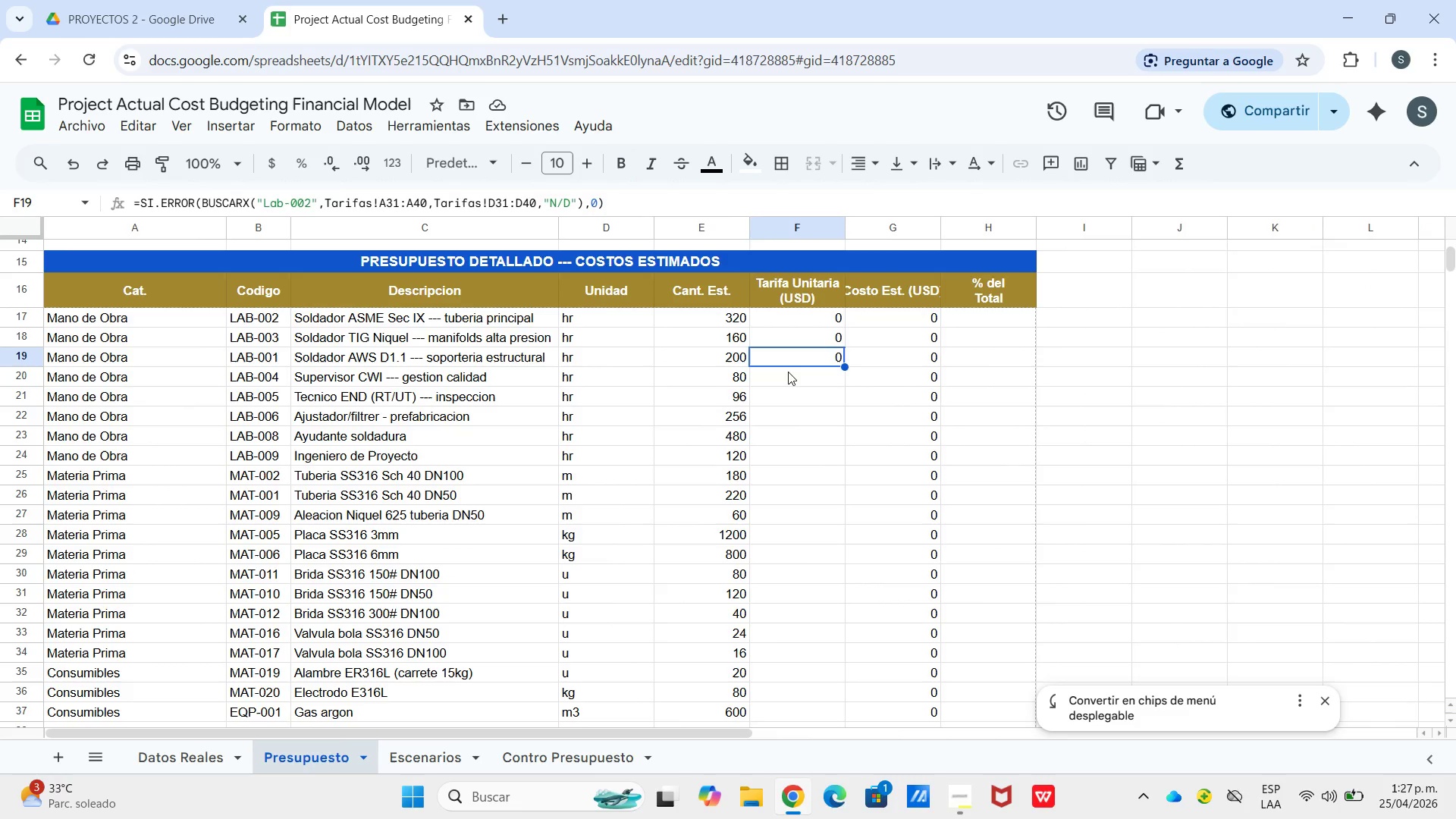 
triple_click([787, 382])
 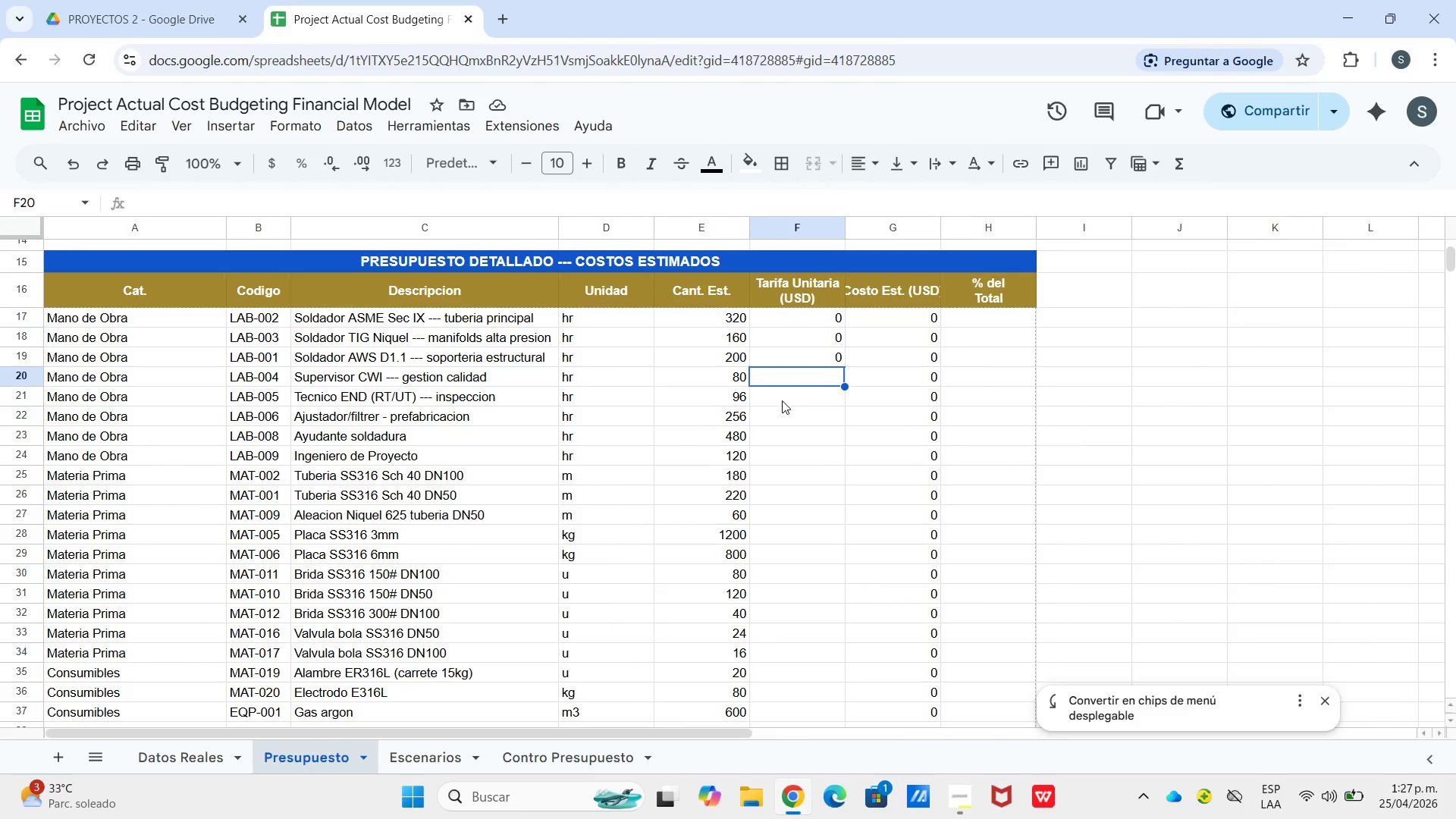 
left_click([782, 400])
 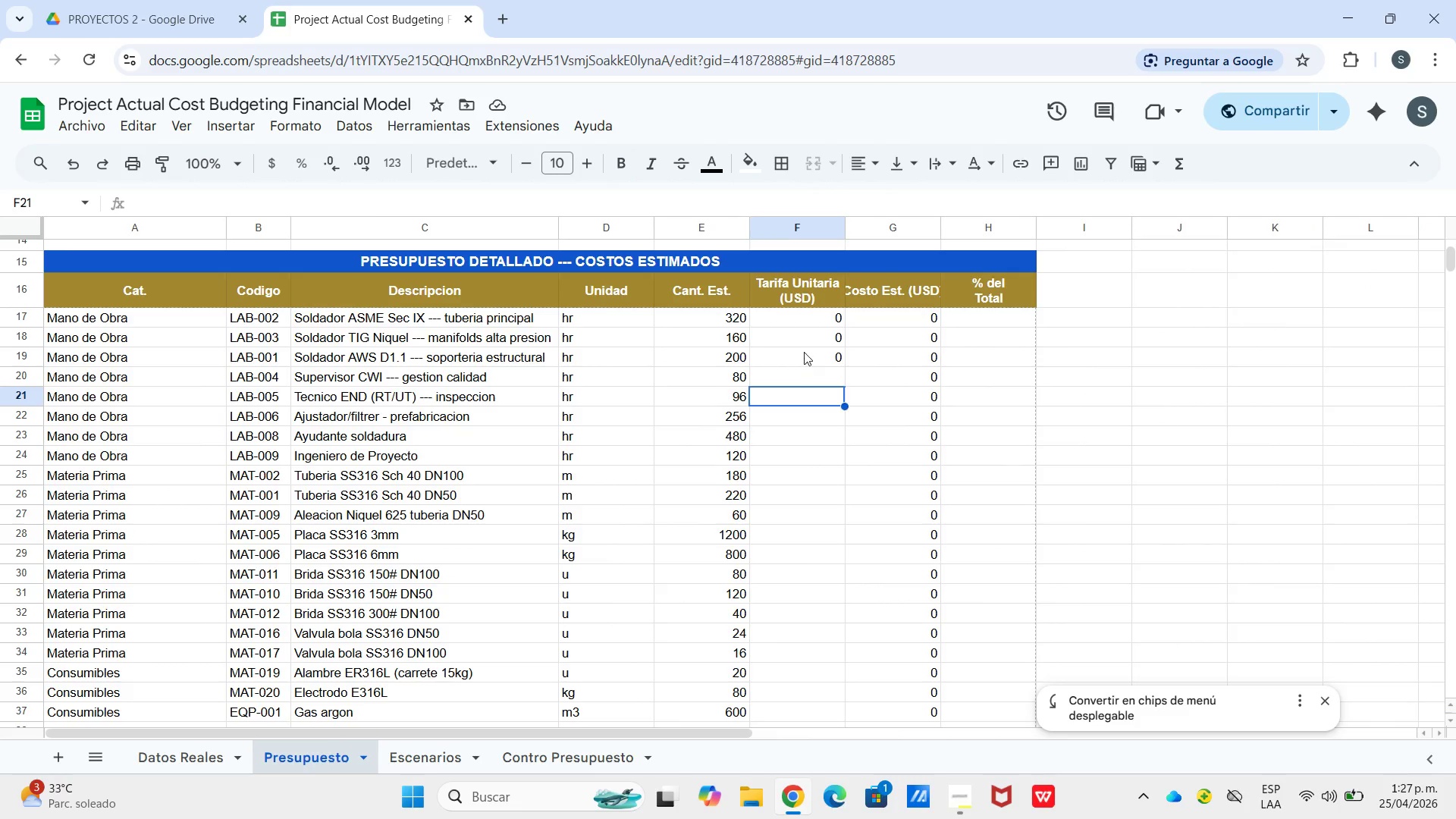 
left_click([804, 350])
 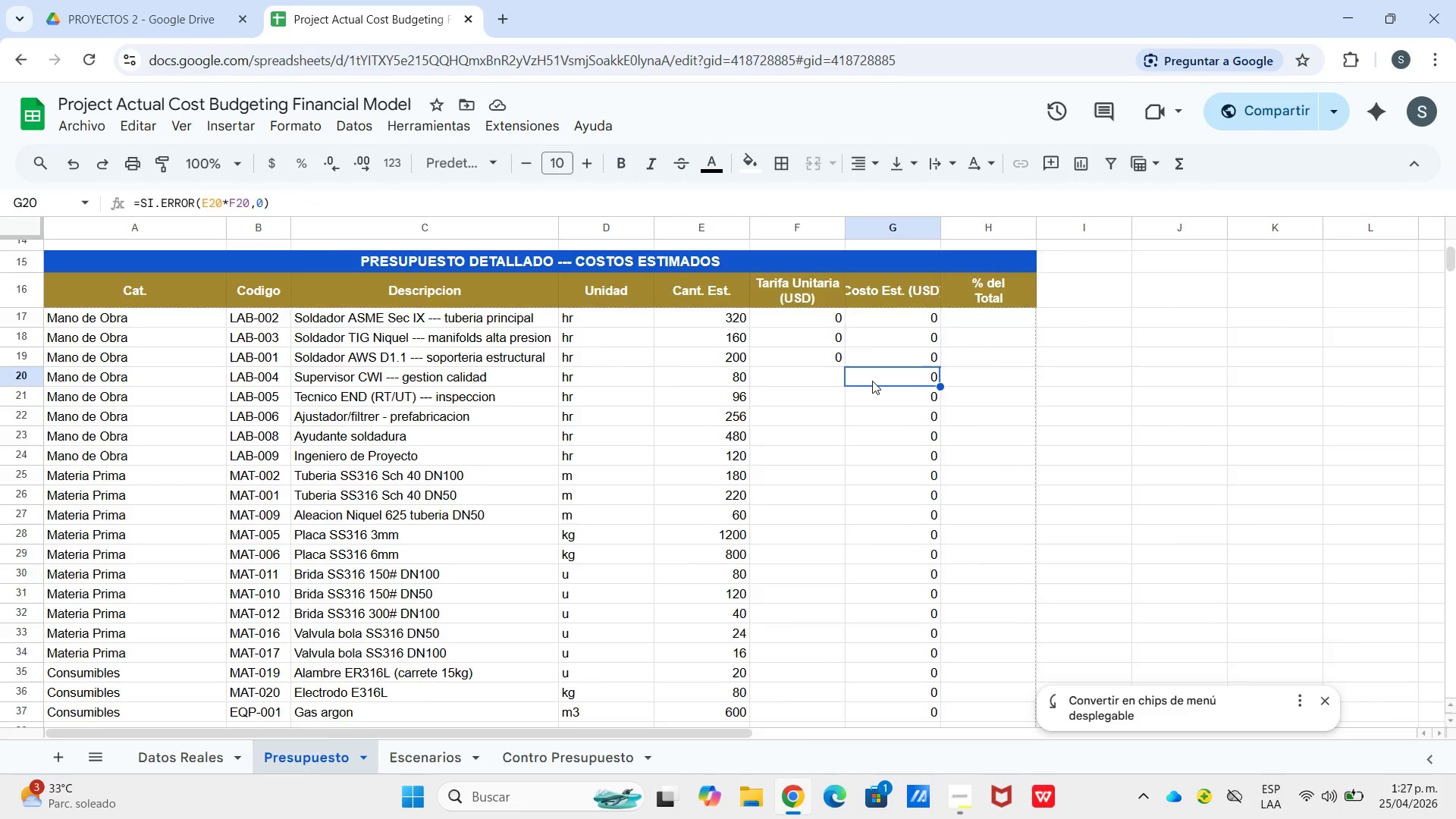 
scroll: coordinate [872, 388], scroll_direction: up, amount: 1.0
 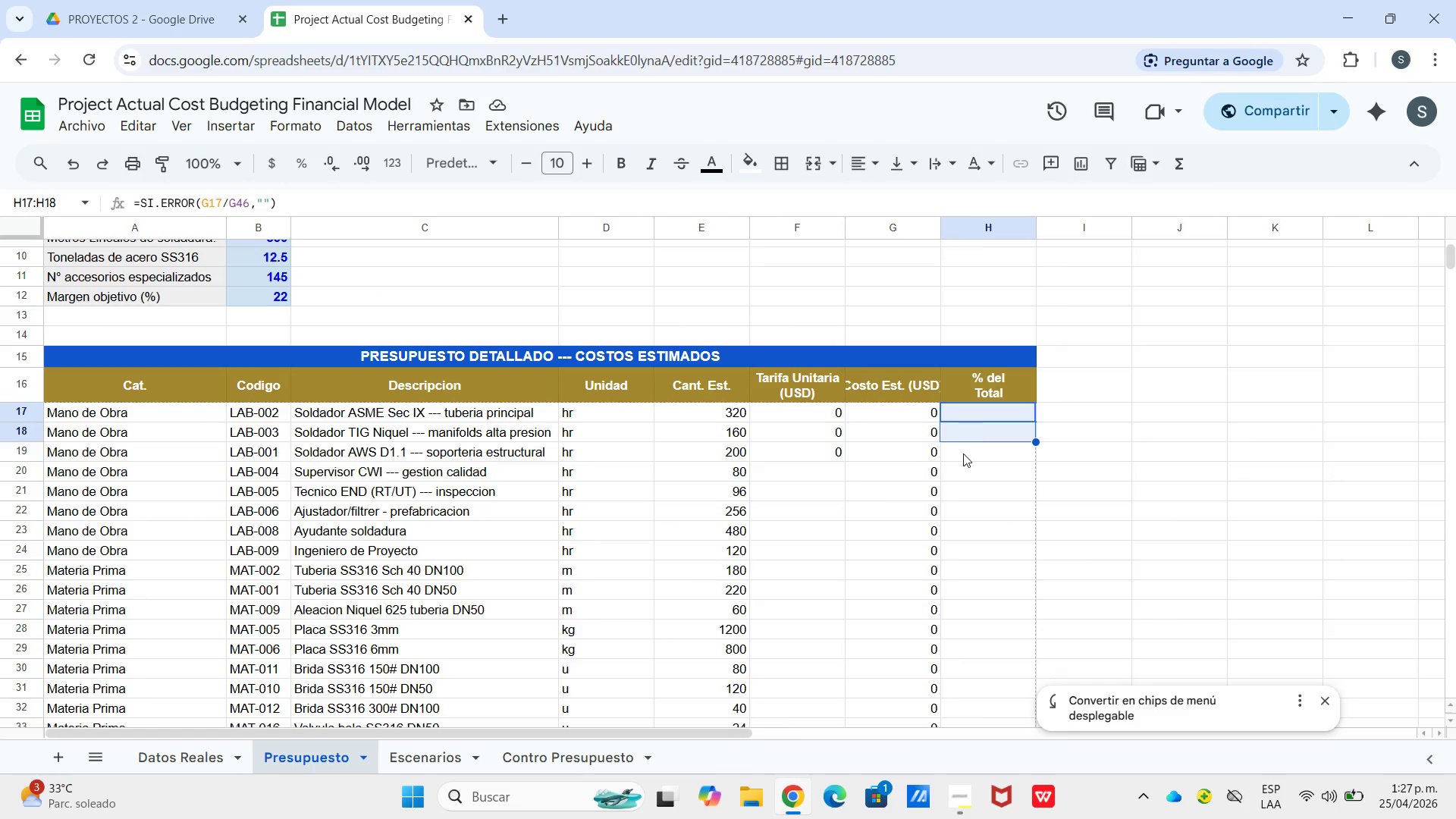 
left_click_drag(start_coordinate=[963, 472], to_coordinate=[963, 475])
 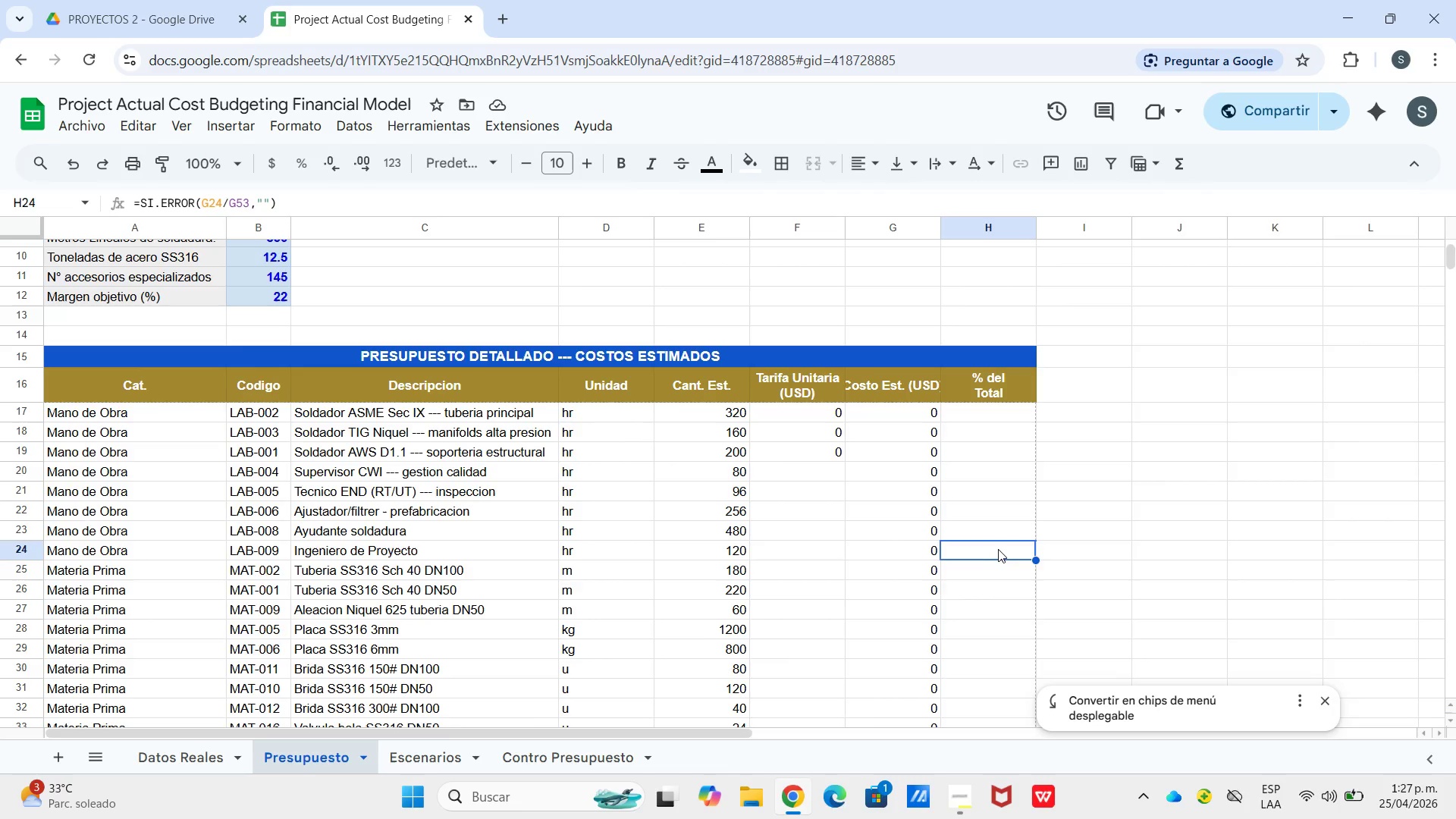 
scroll: coordinate [977, 537], scroll_direction: up, amount: 5.0
 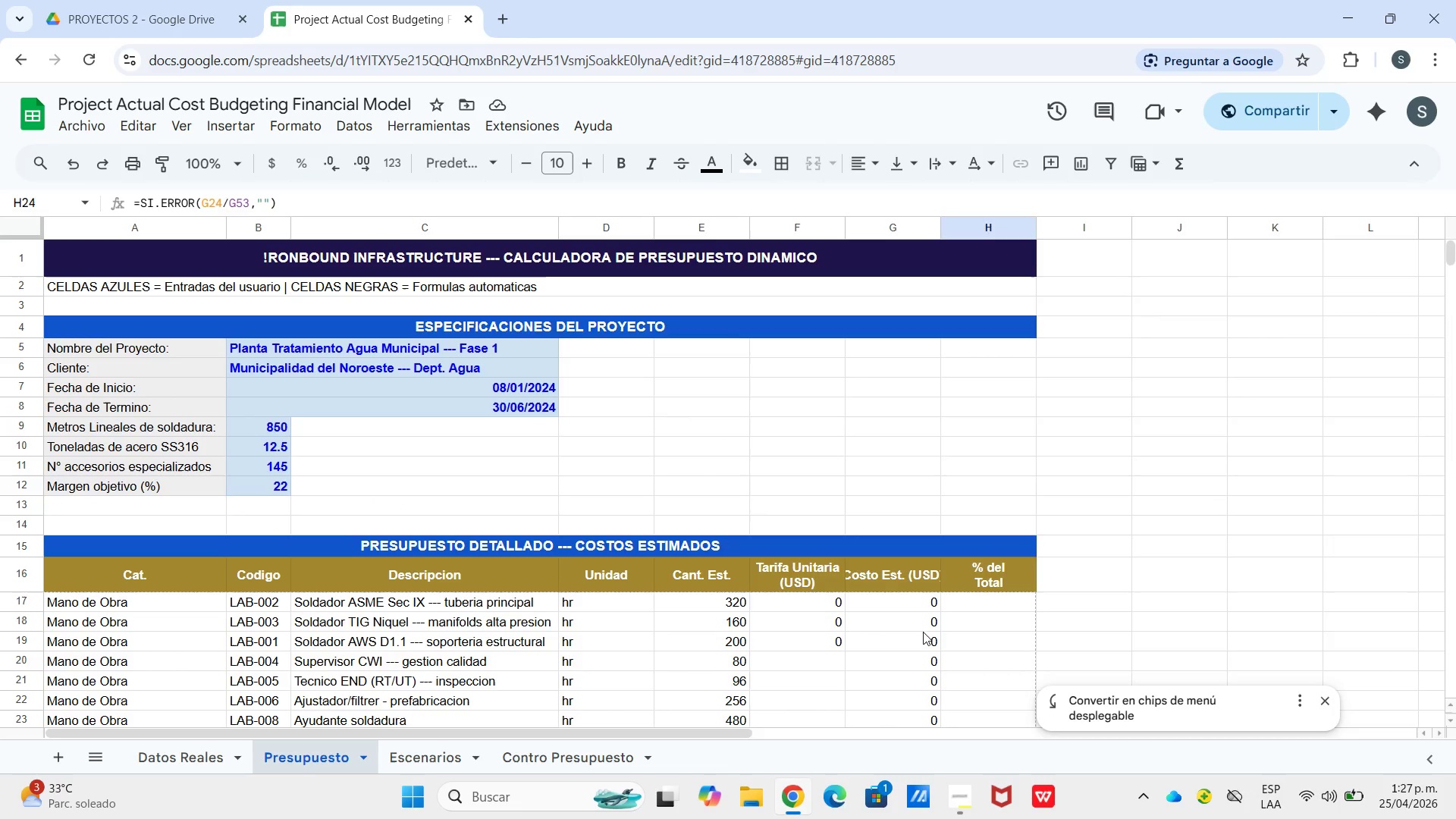 
left_click_drag(start_coordinate=[835, 624], to_coordinate=[833, 629])
 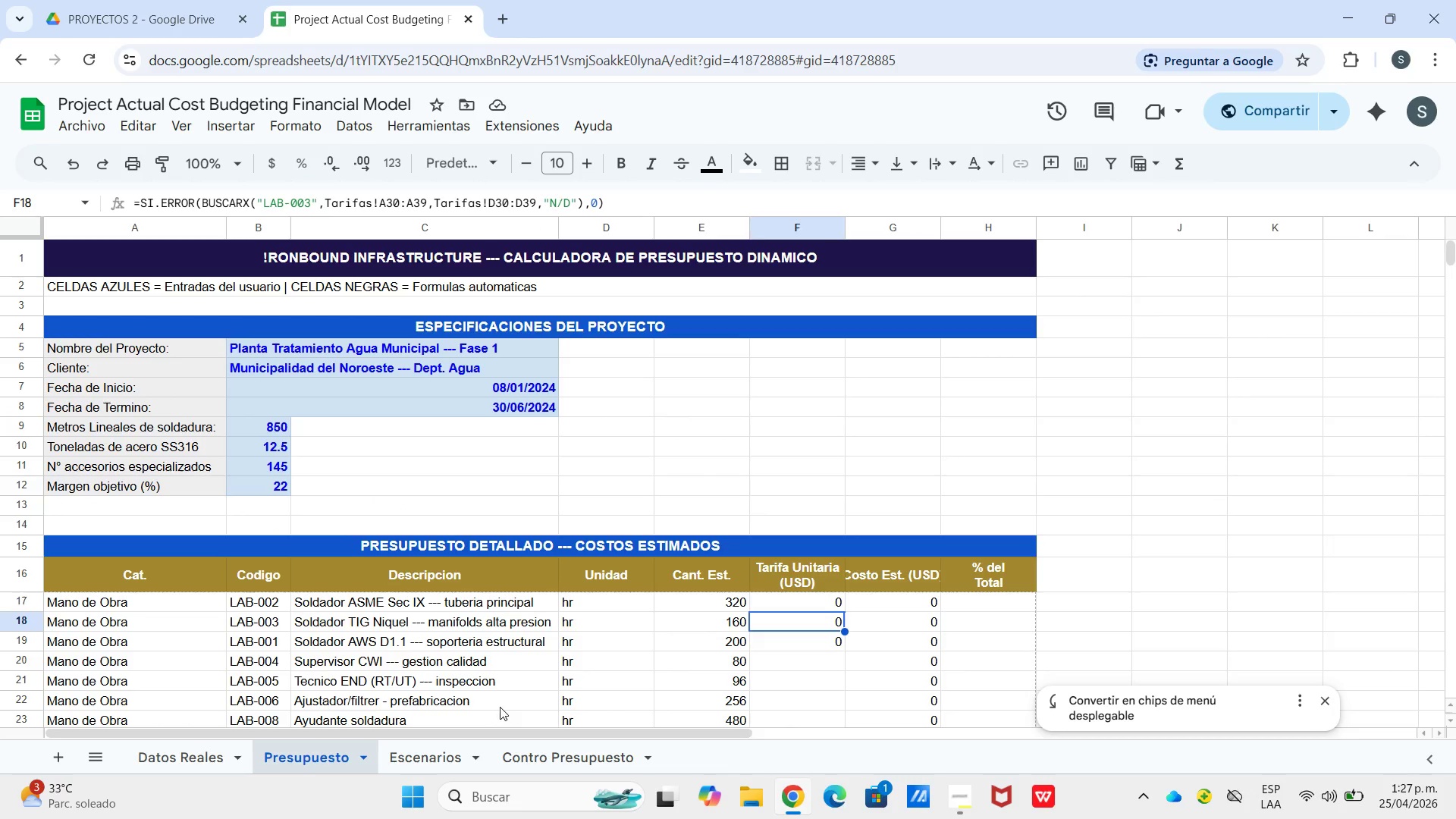 
wait(5.94)
 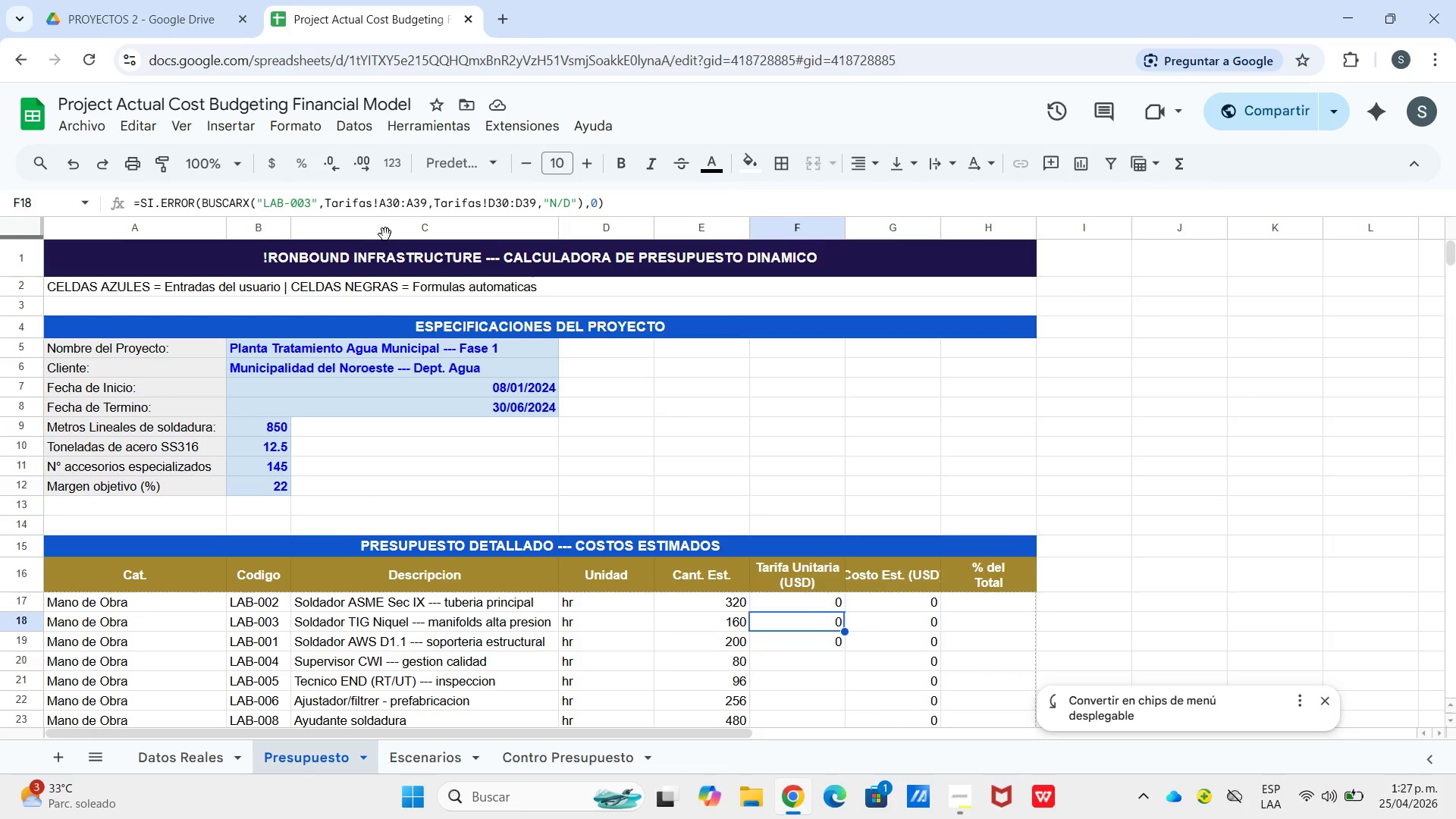 
double_click([447, 765])
 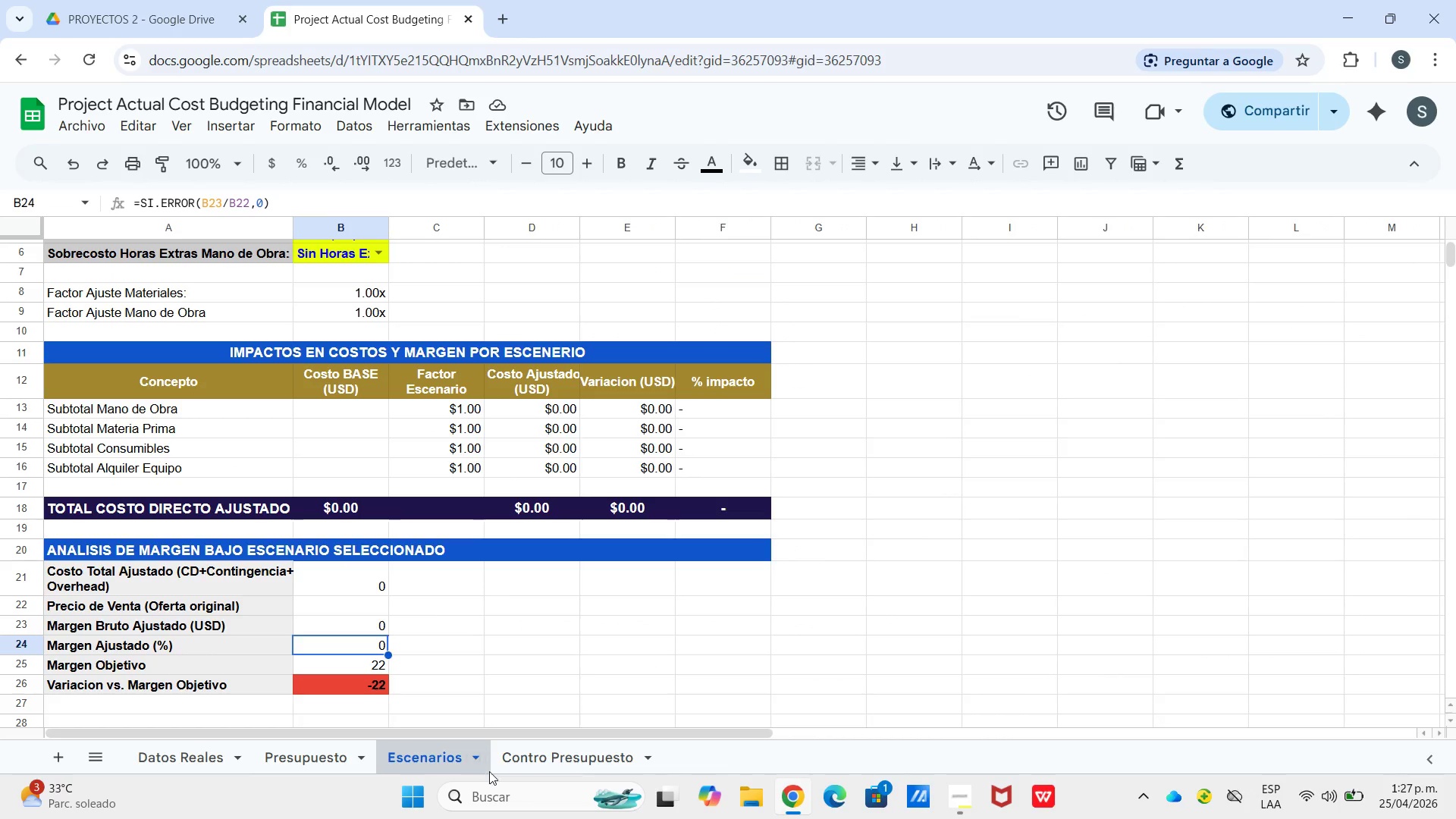 
left_click_drag(start_coordinate=[548, 764], to_coordinate=[540, 764])
 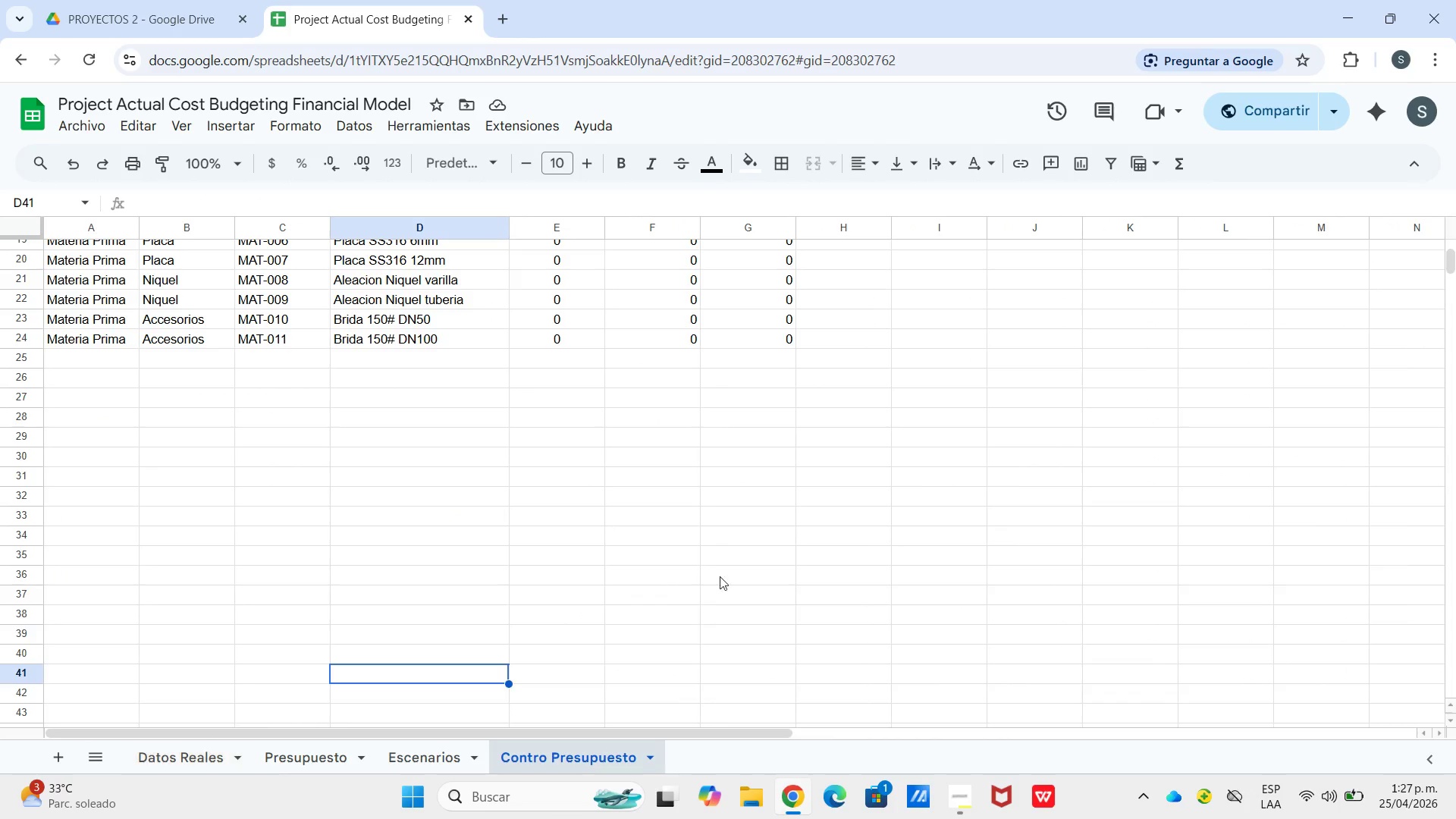 
scroll: coordinate [814, 571], scroll_direction: up, amount: 5.0
 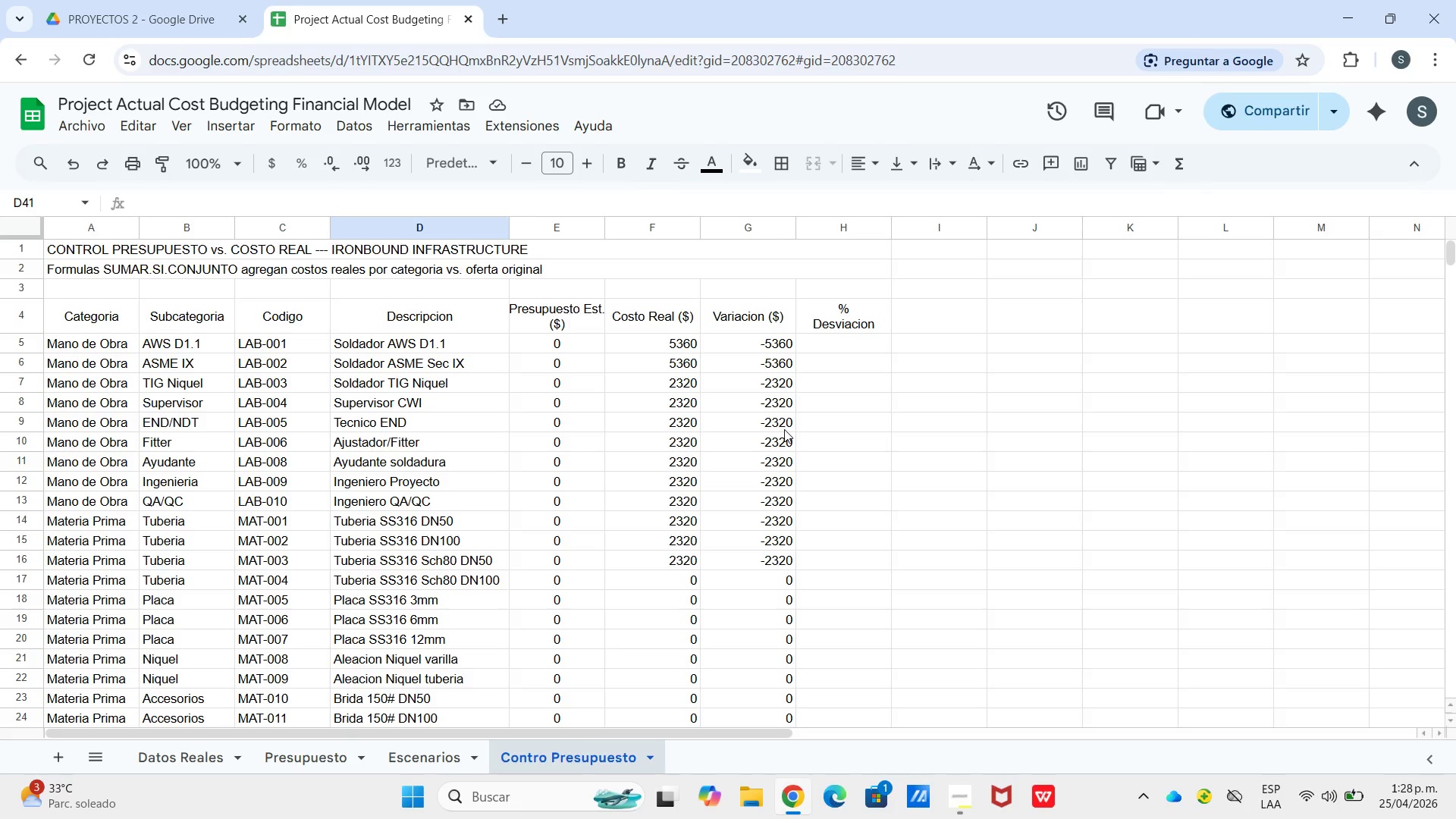 
wait(6.59)
 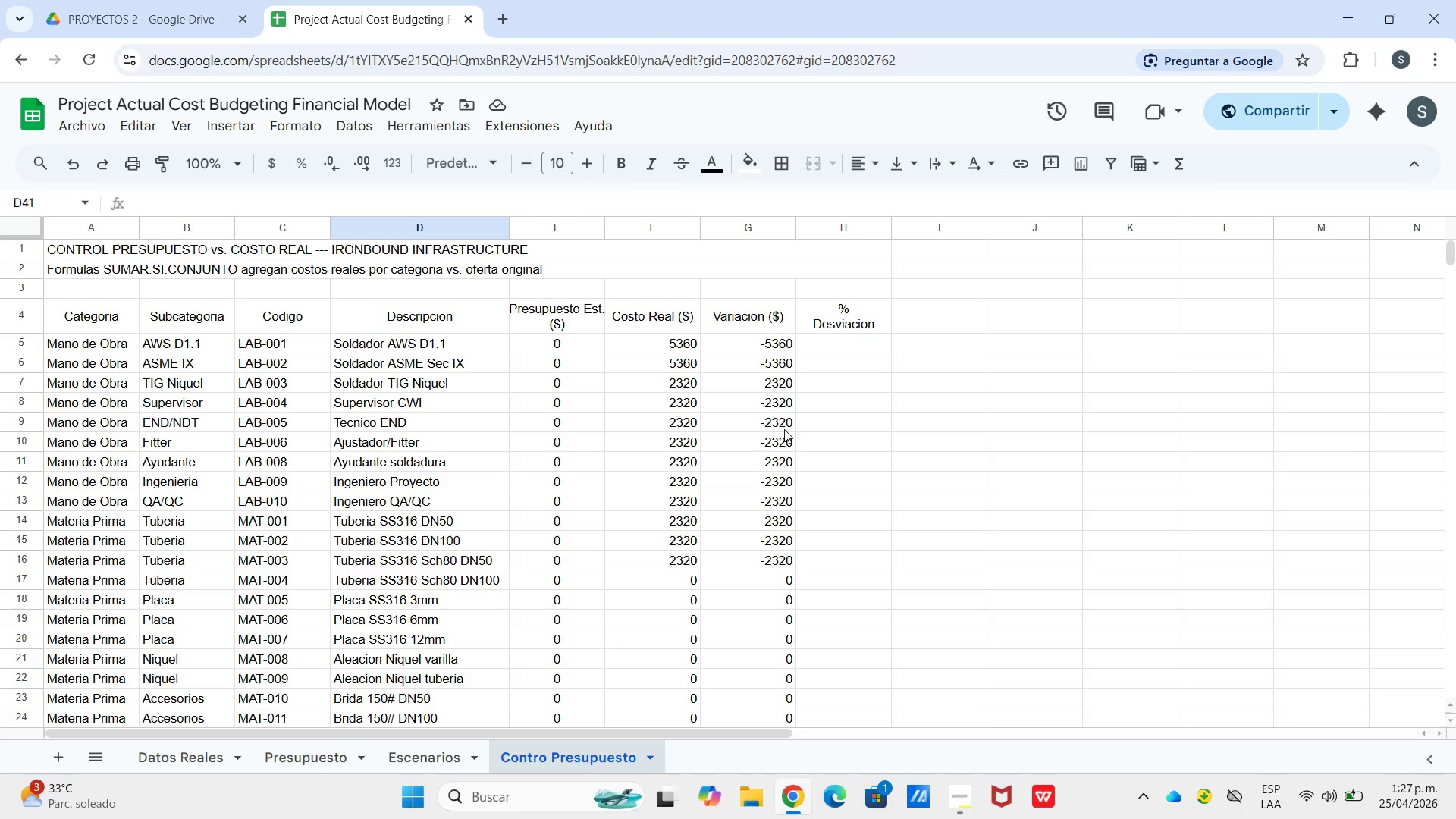 
scroll: coordinate [819, 466], scroll_direction: down, amount: 3.0
 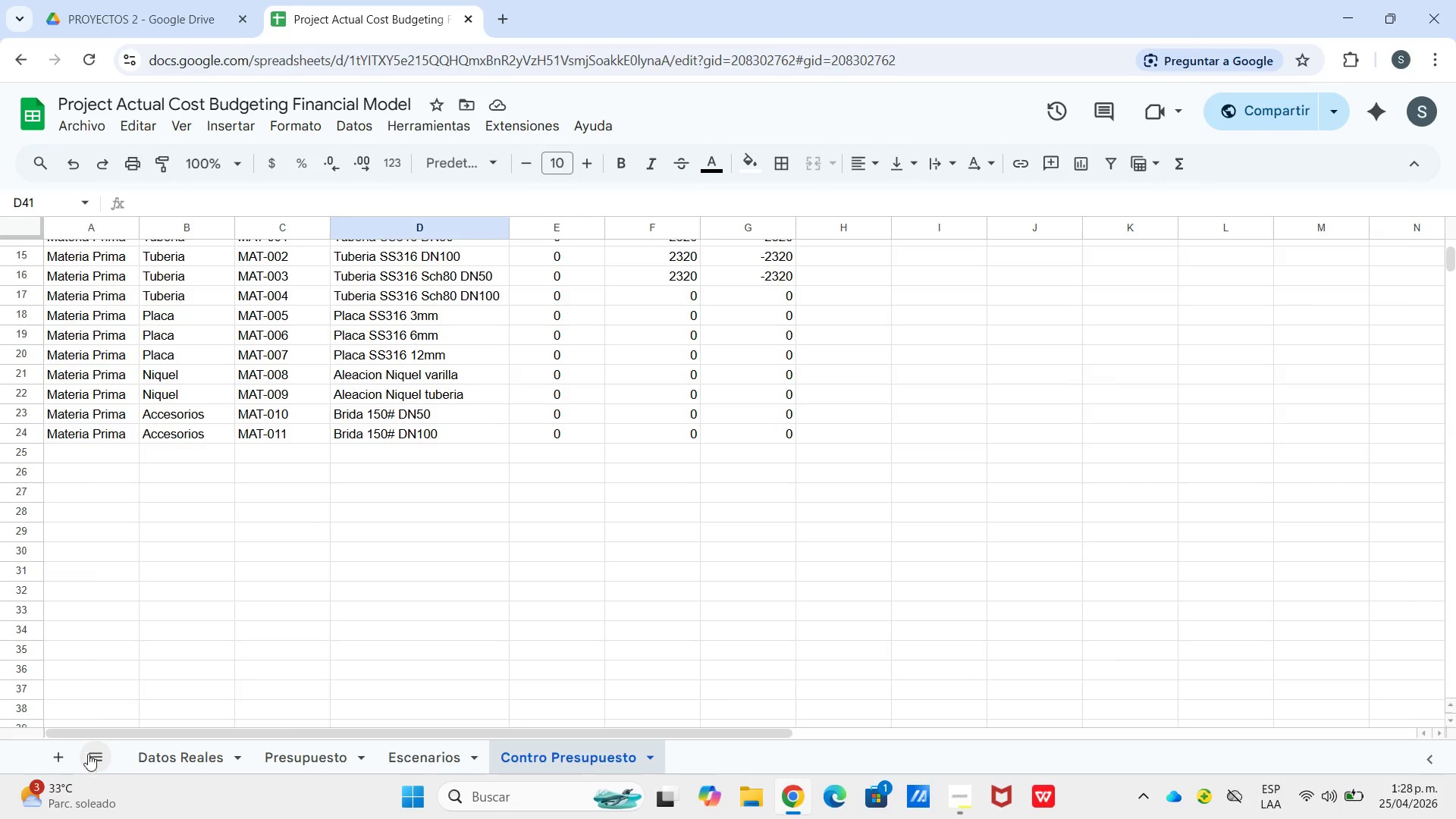 
left_click([61, 743])
 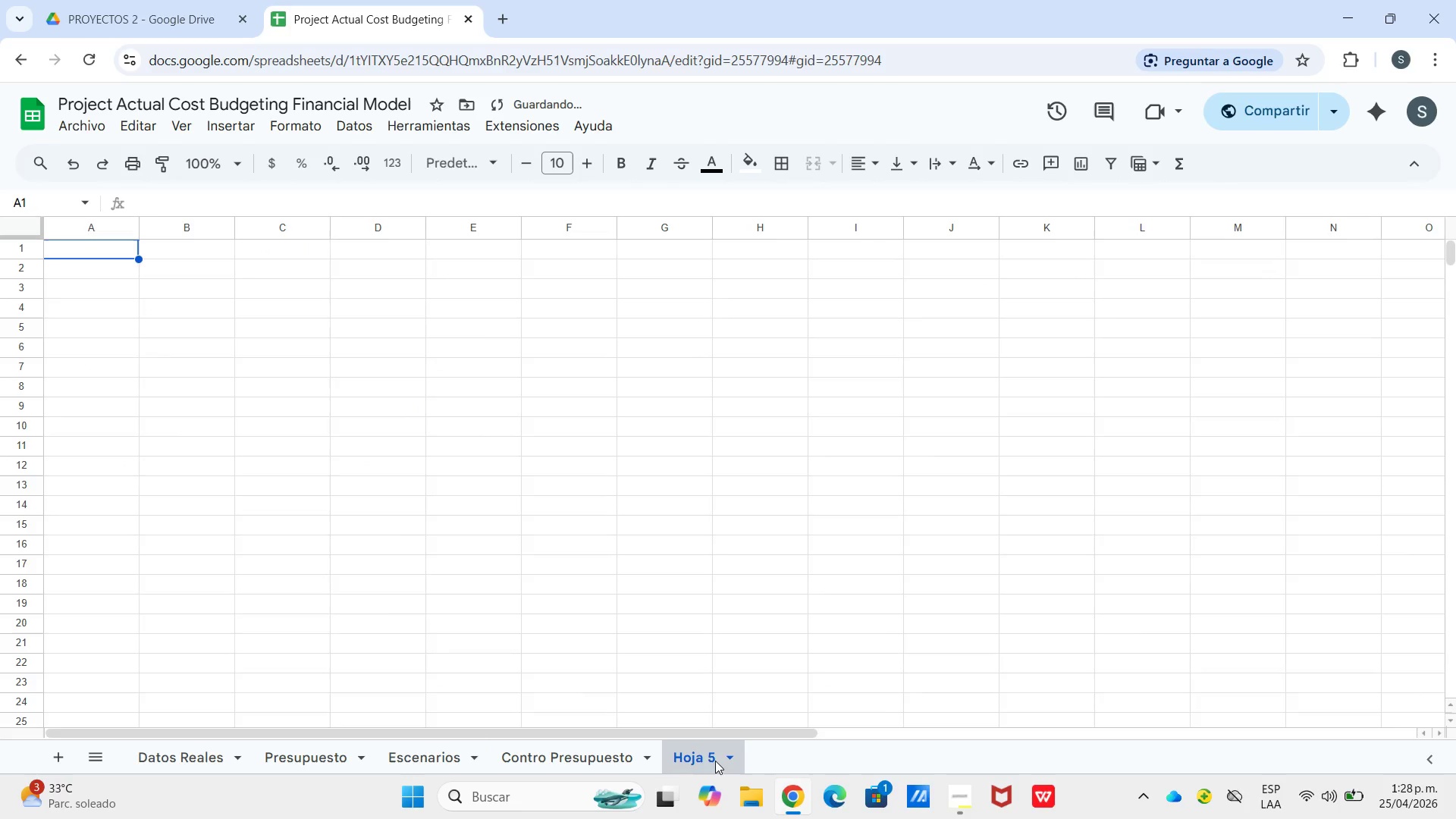 
left_click_drag(start_coordinate=[713, 760], to_coordinate=[279, 755])
 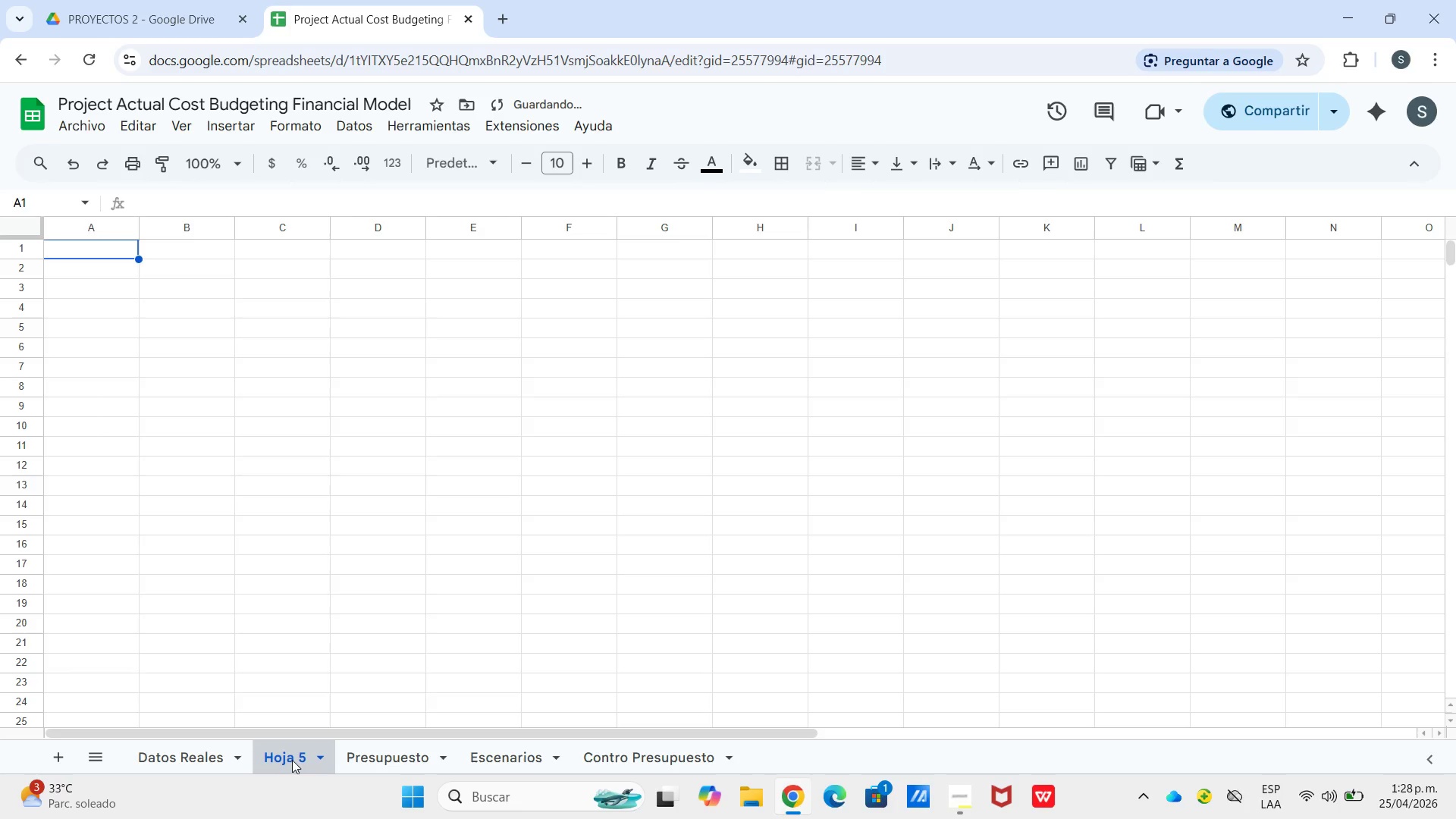 
double_click([292, 760])
 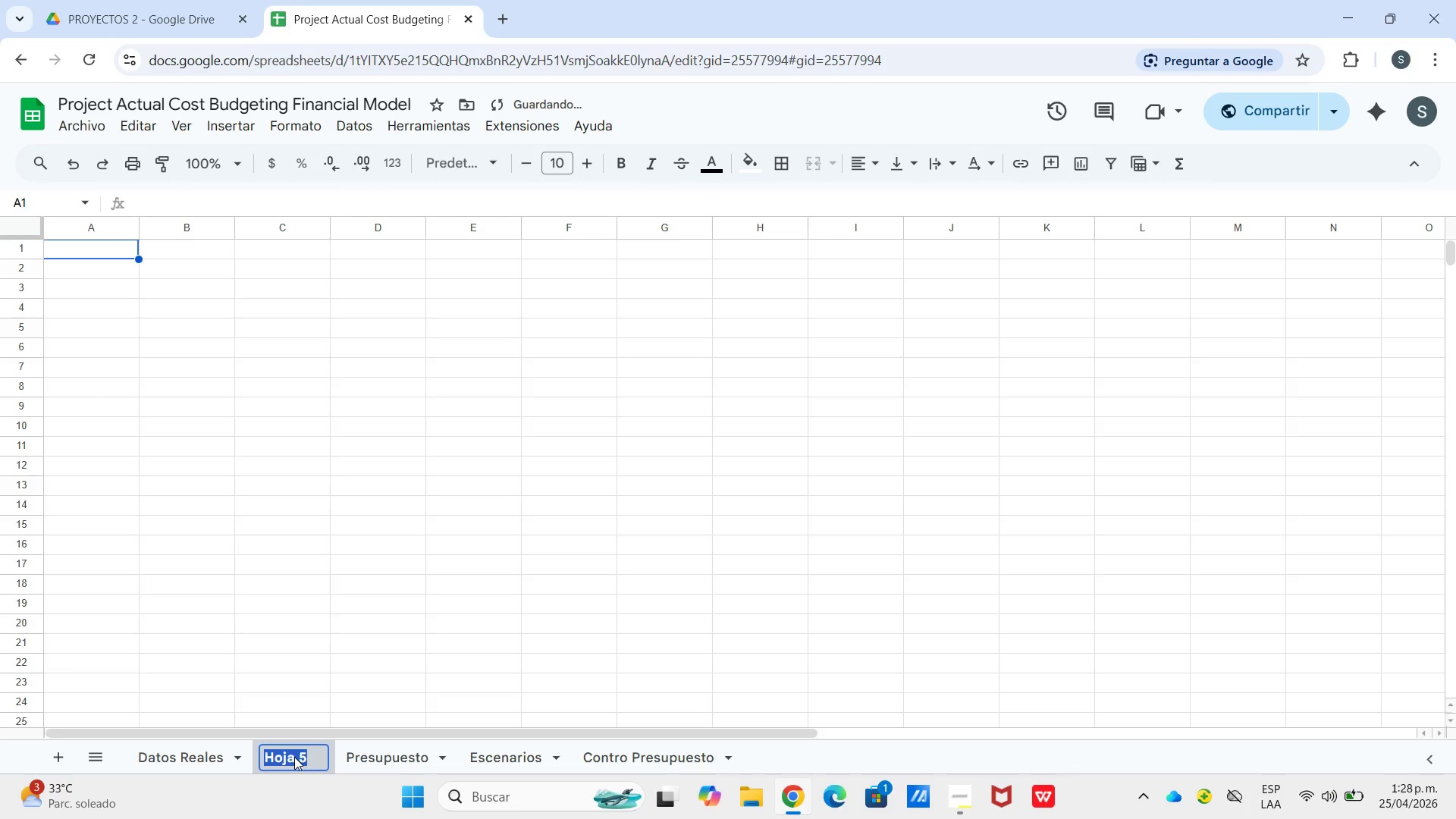 
type(Tarifsas)
key(Backspace)
 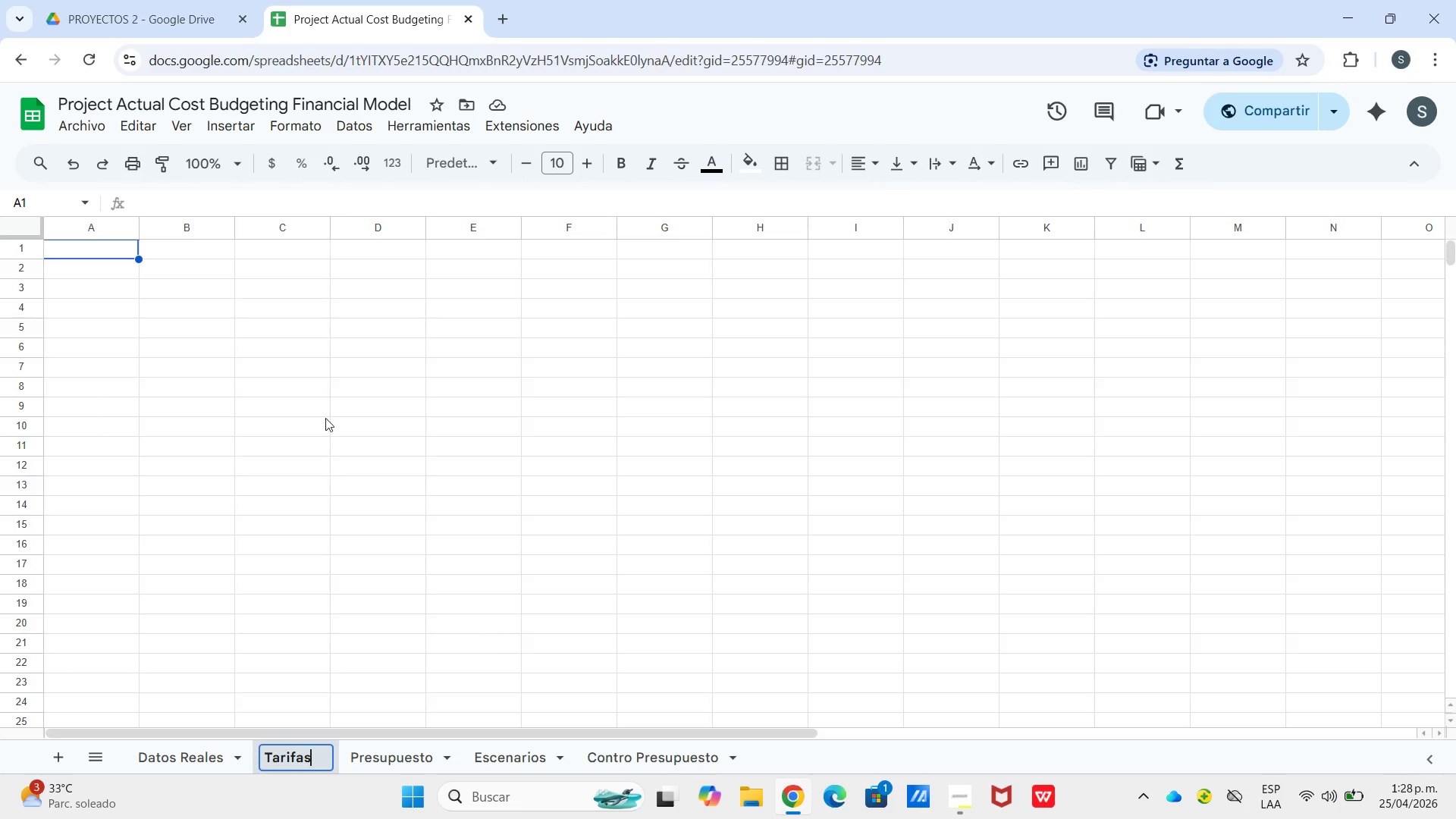 
left_click([165, 309])
 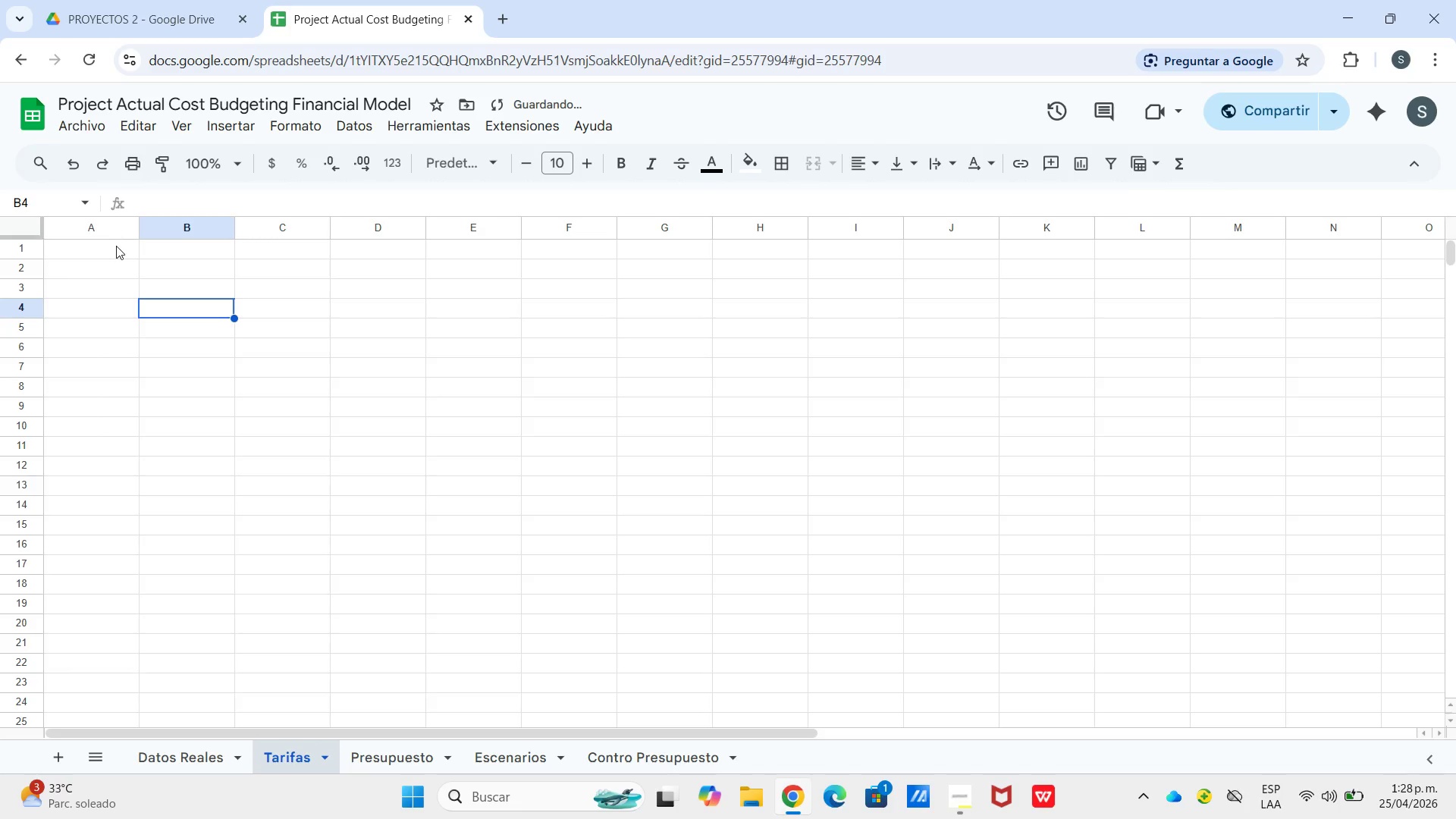 
left_click([118, 250])
 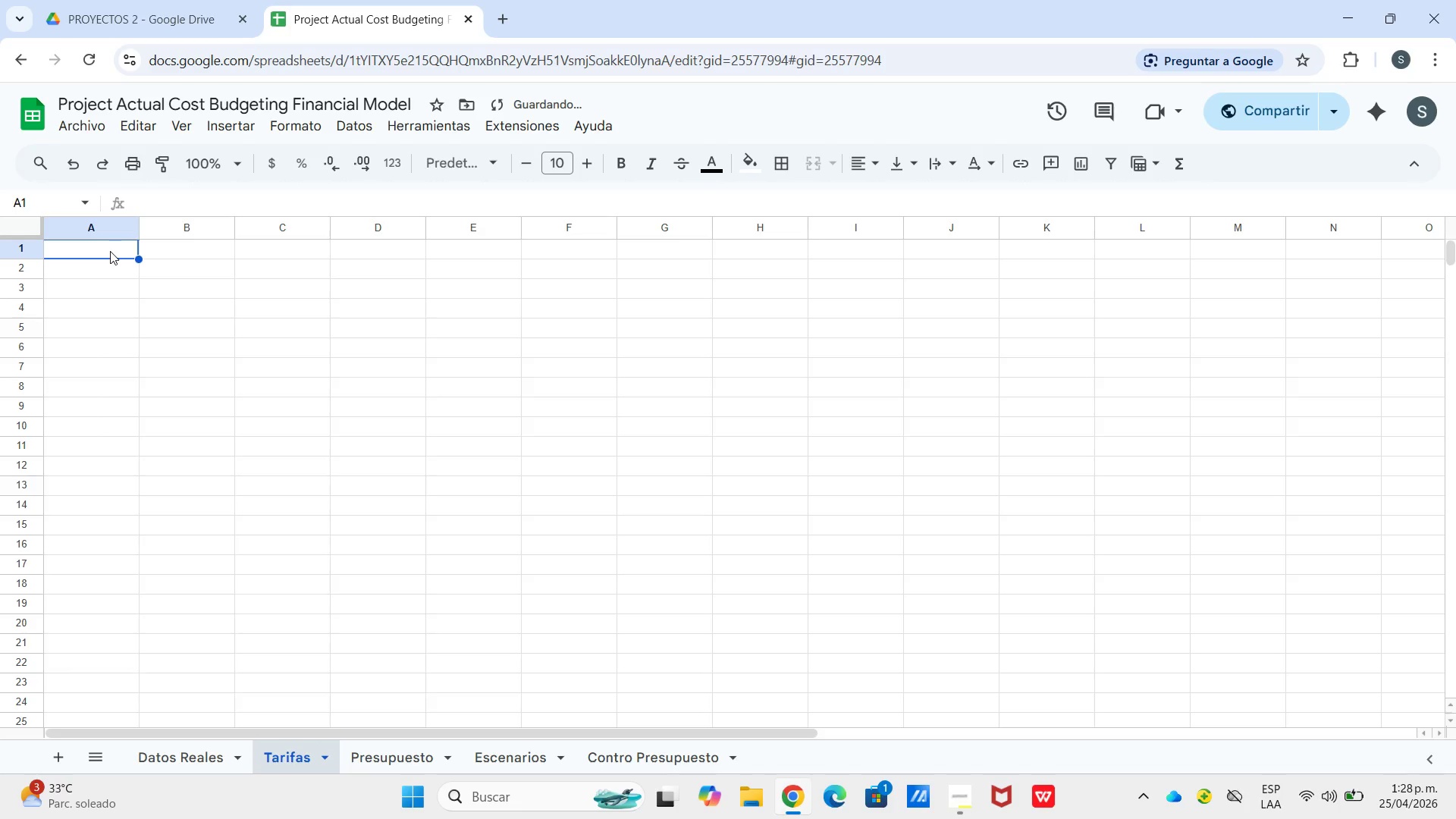 
left_click_drag(start_coordinate=[110, 251], to_coordinate=[549, 250])
 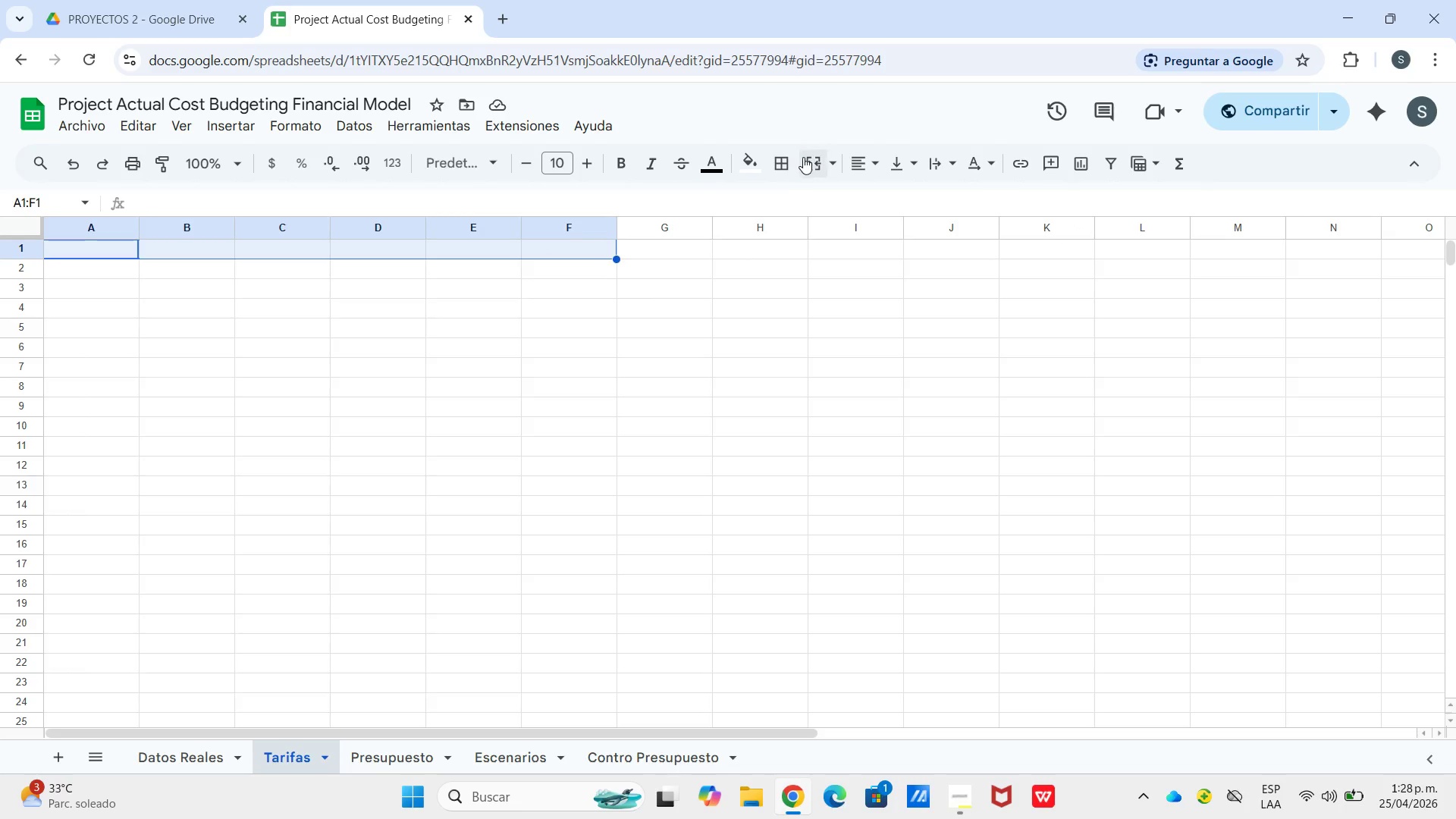 
left_click([804, 158])
 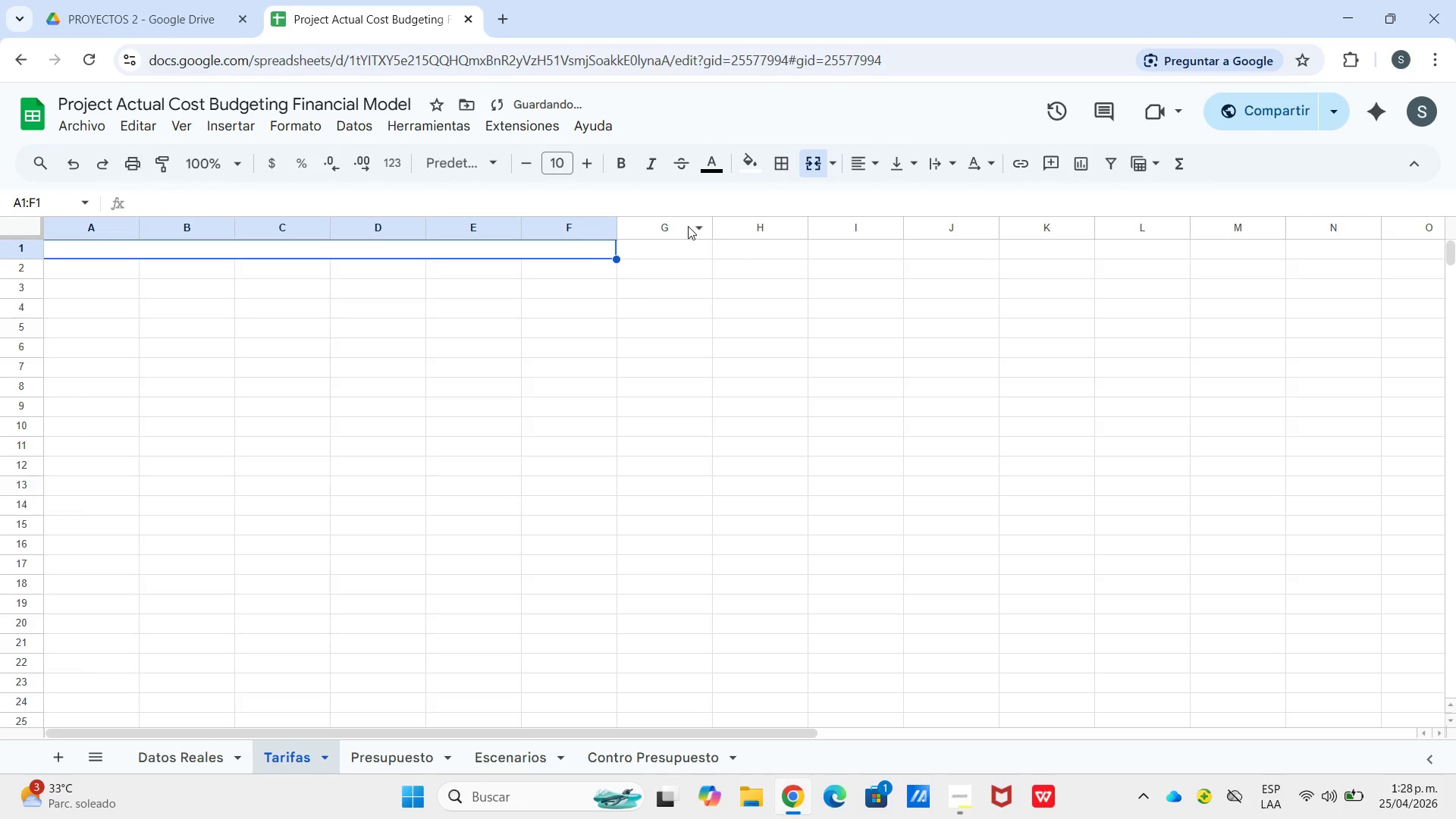 
type(IRONBOUND INFRASTRY)
key(Backspace)
type(UCTURE -  )
key(Backspace)
type(TABA)
key(Backspace)
type(LA CENTAR)
key(Backspace)
key(Backspace)
type(RAL DE TARIFAS)
 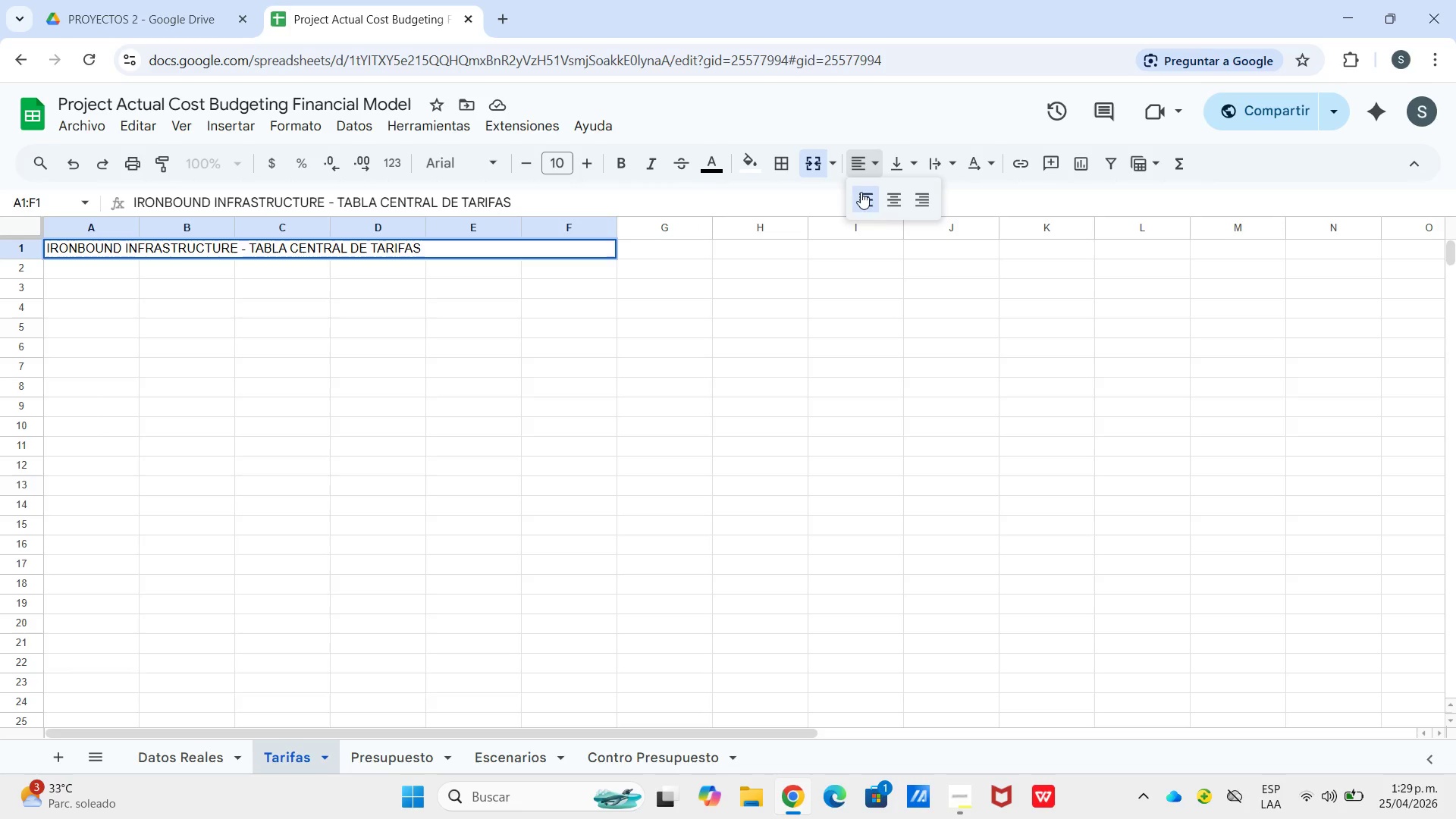 
left_click_drag(start_coordinate=[893, 172], to_coordinate=[897, 172])
 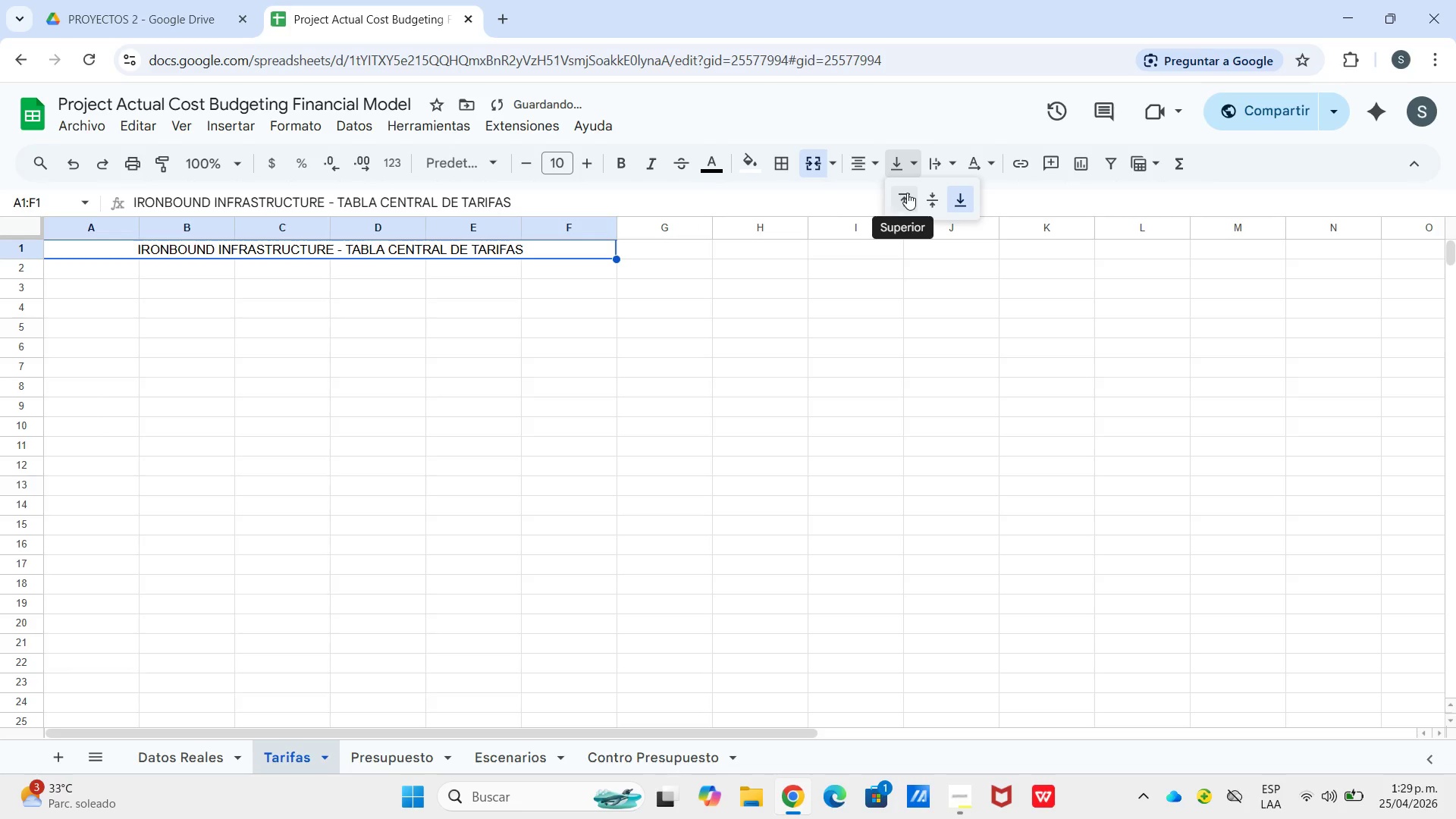 
left_click([907, 193])
 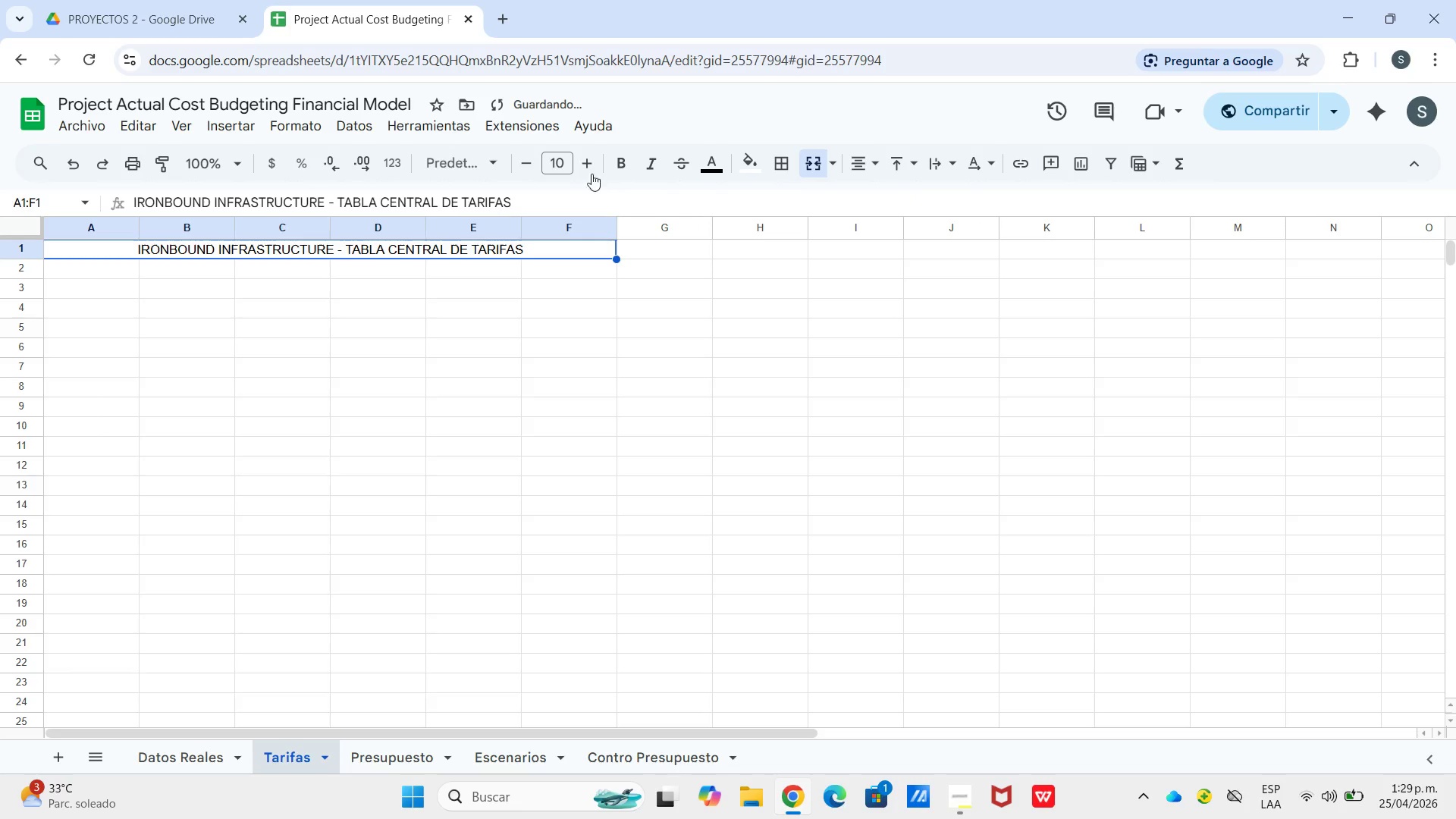 
double_click([640, 174])
 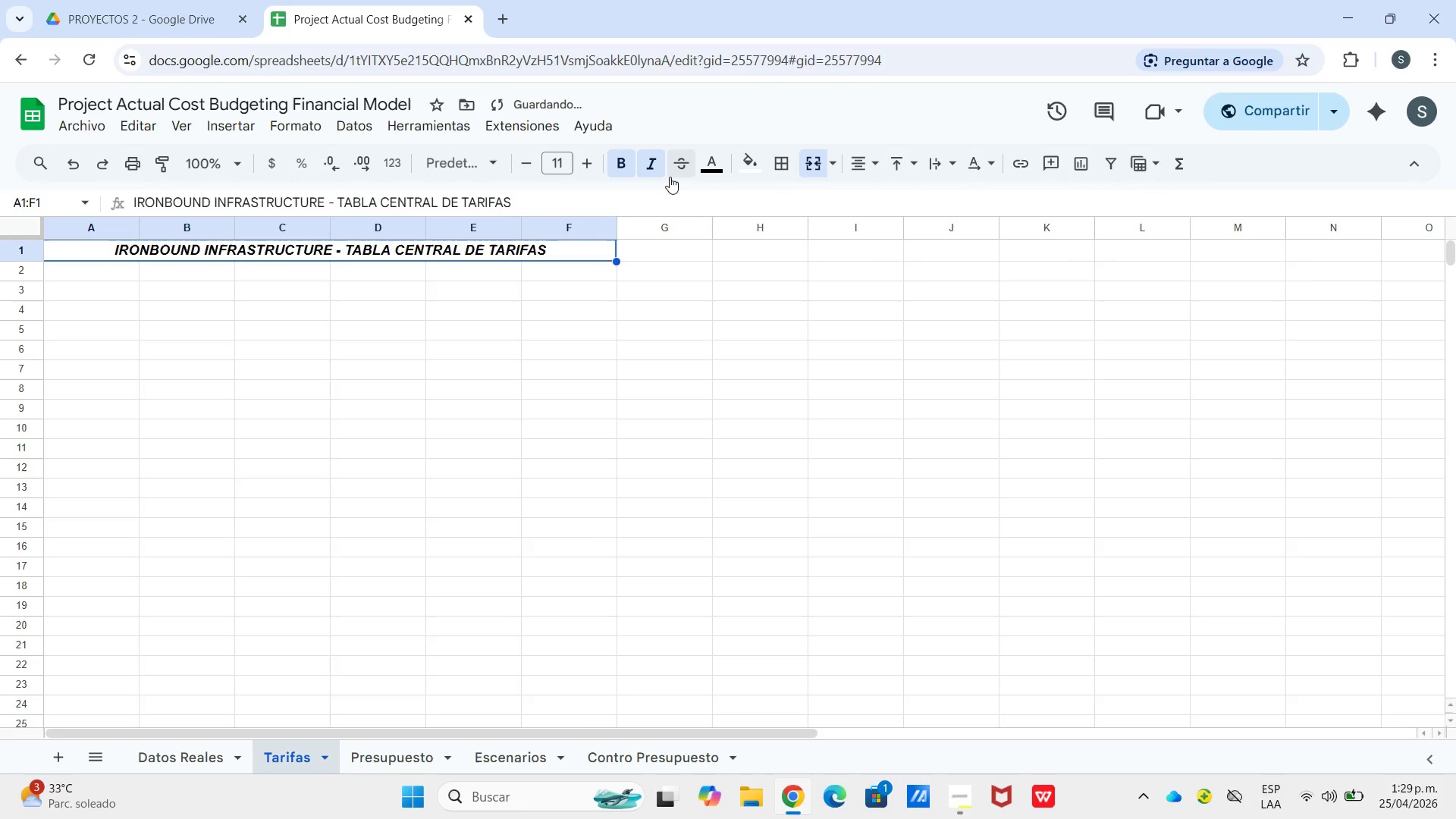 
double_click([664, 173])
 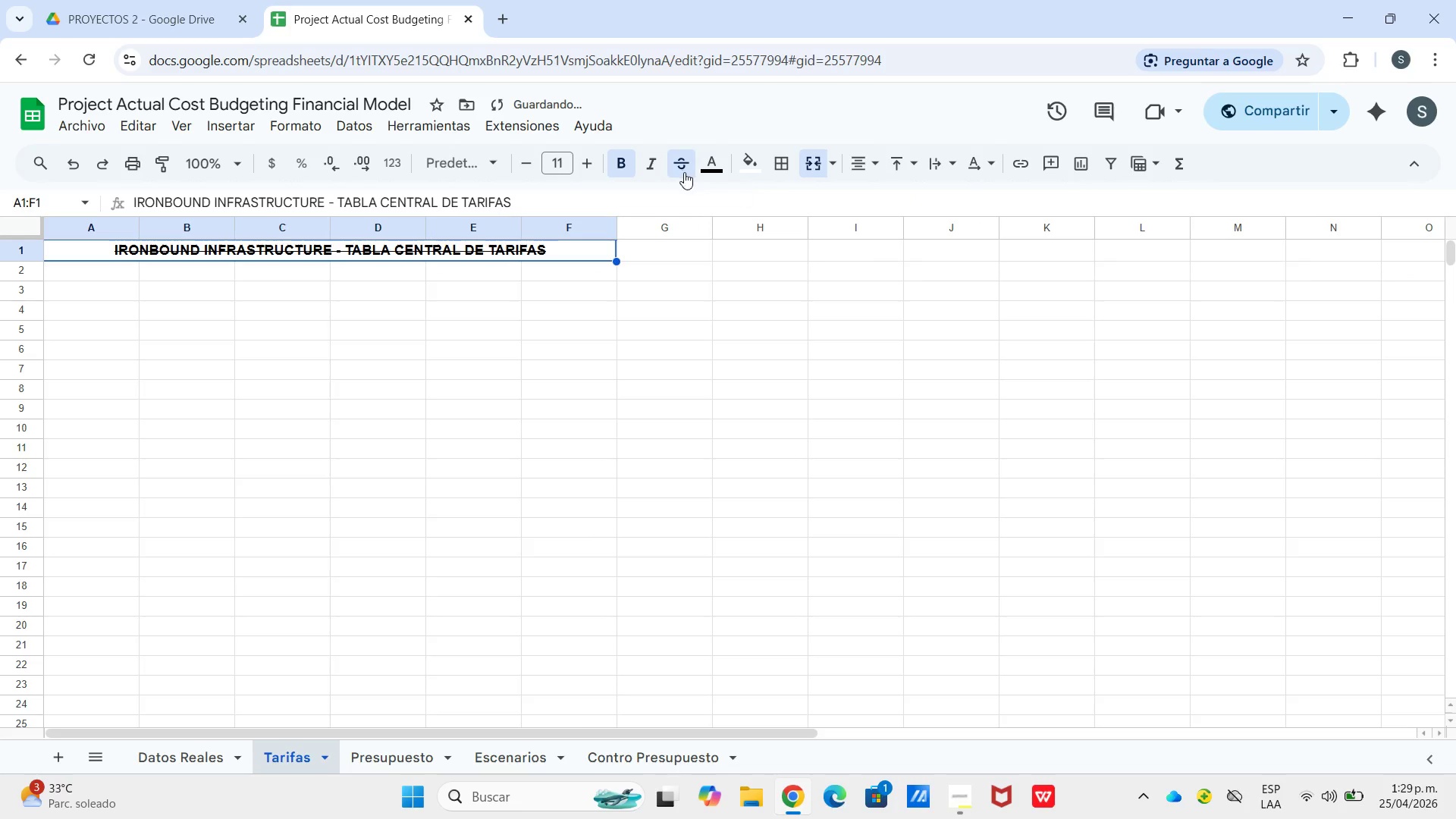 
left_click_drag(start_coordinate=[720, 170], to_coordinate=[720, 175])
 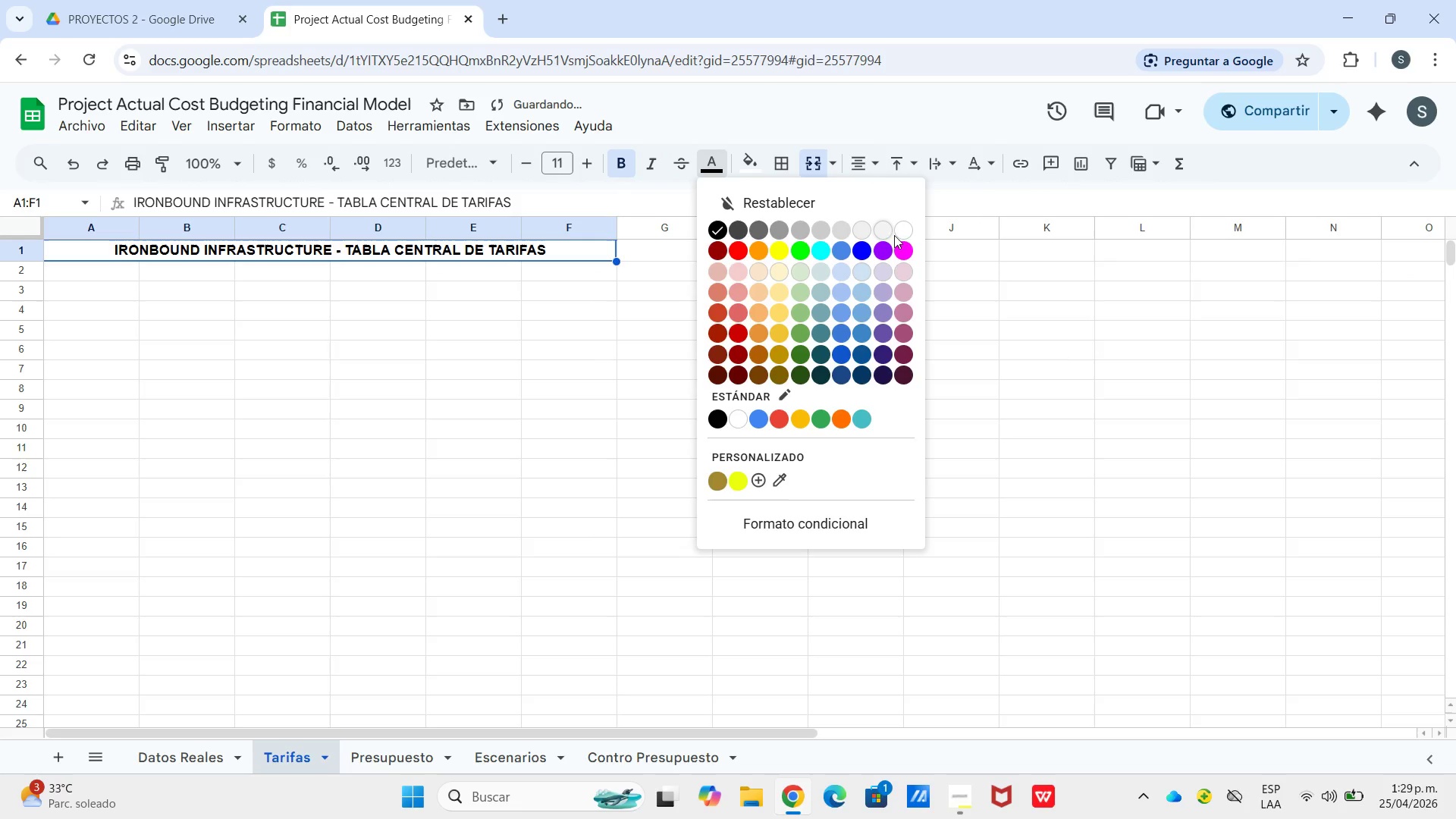 
left_click([907, 228])
 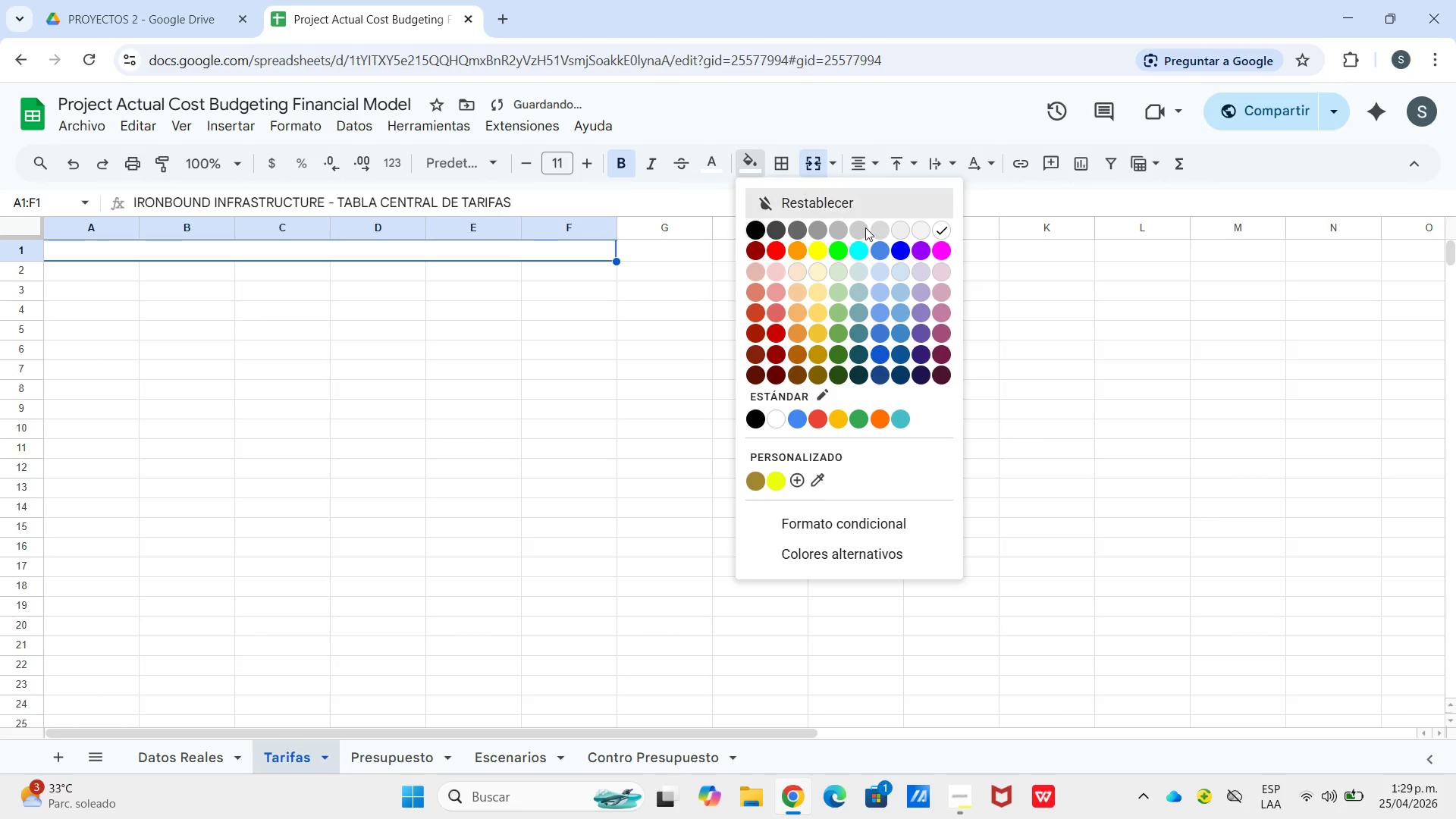 
left_click([913, 372])
 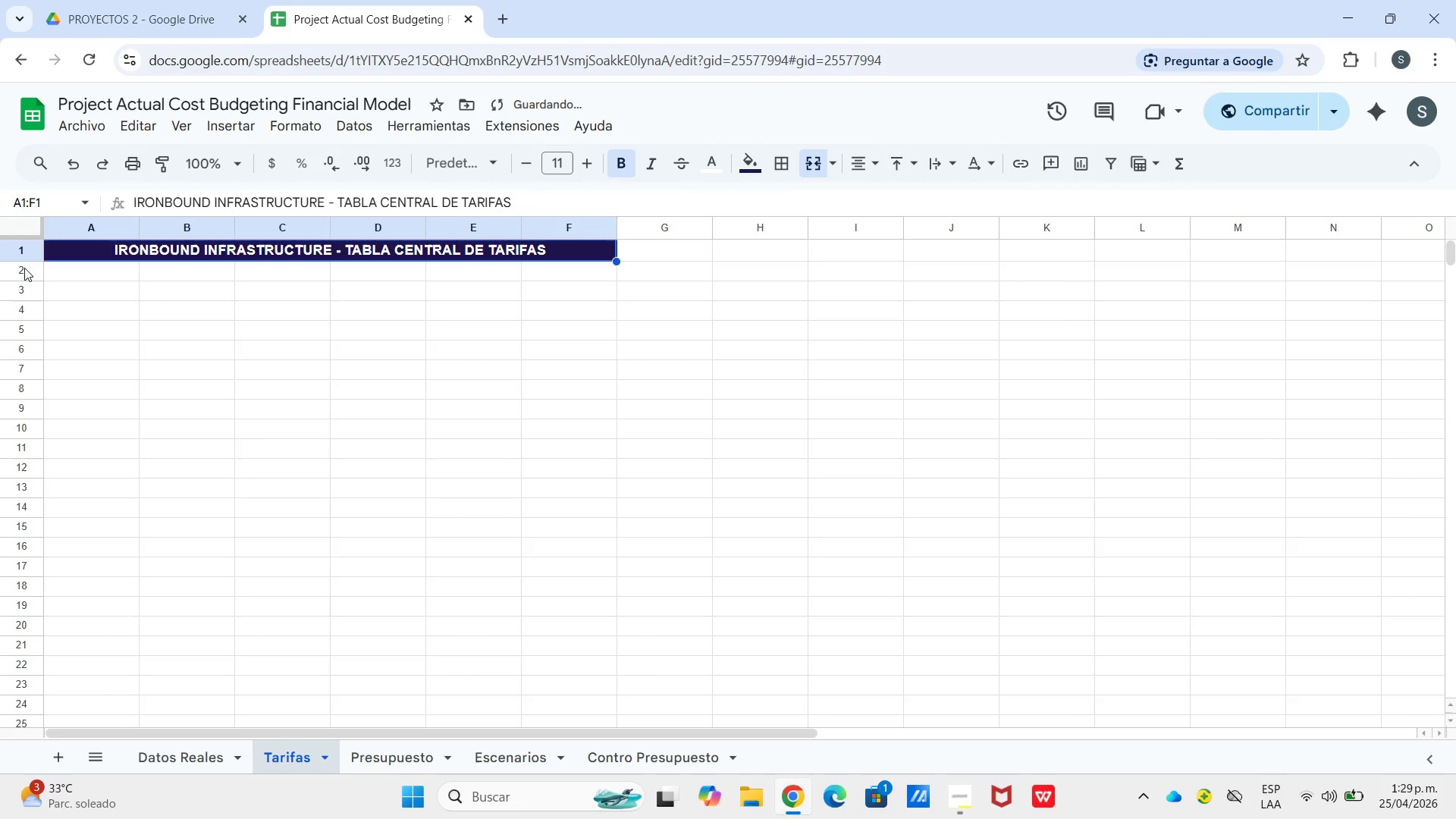 
left_click_drag(start_coordinate=[22, 261], to_coordinate=[22, 270])
 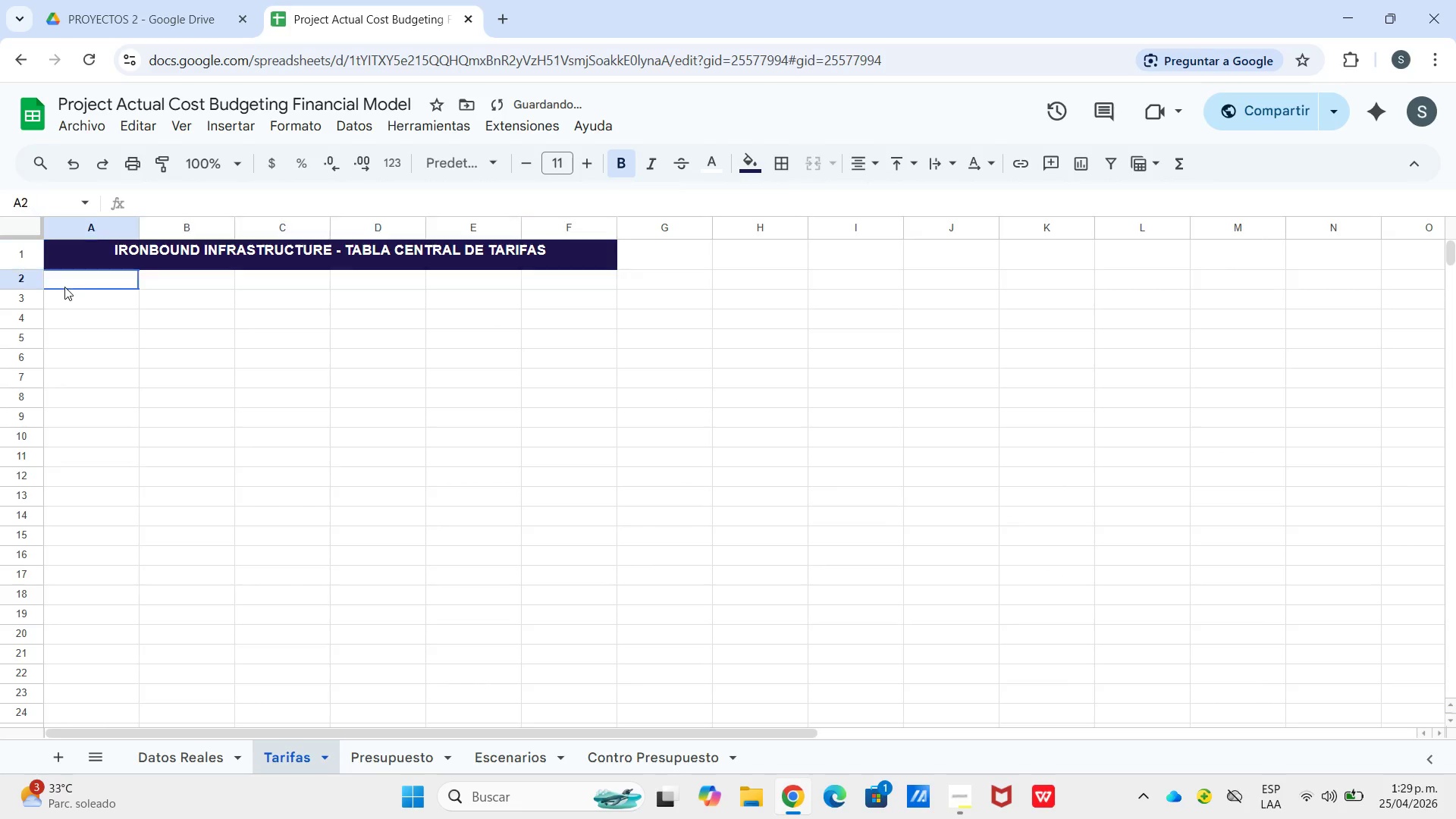 
left_click_drag(start_coordinate=[64, 287], to_coordinate=[557, 287])
 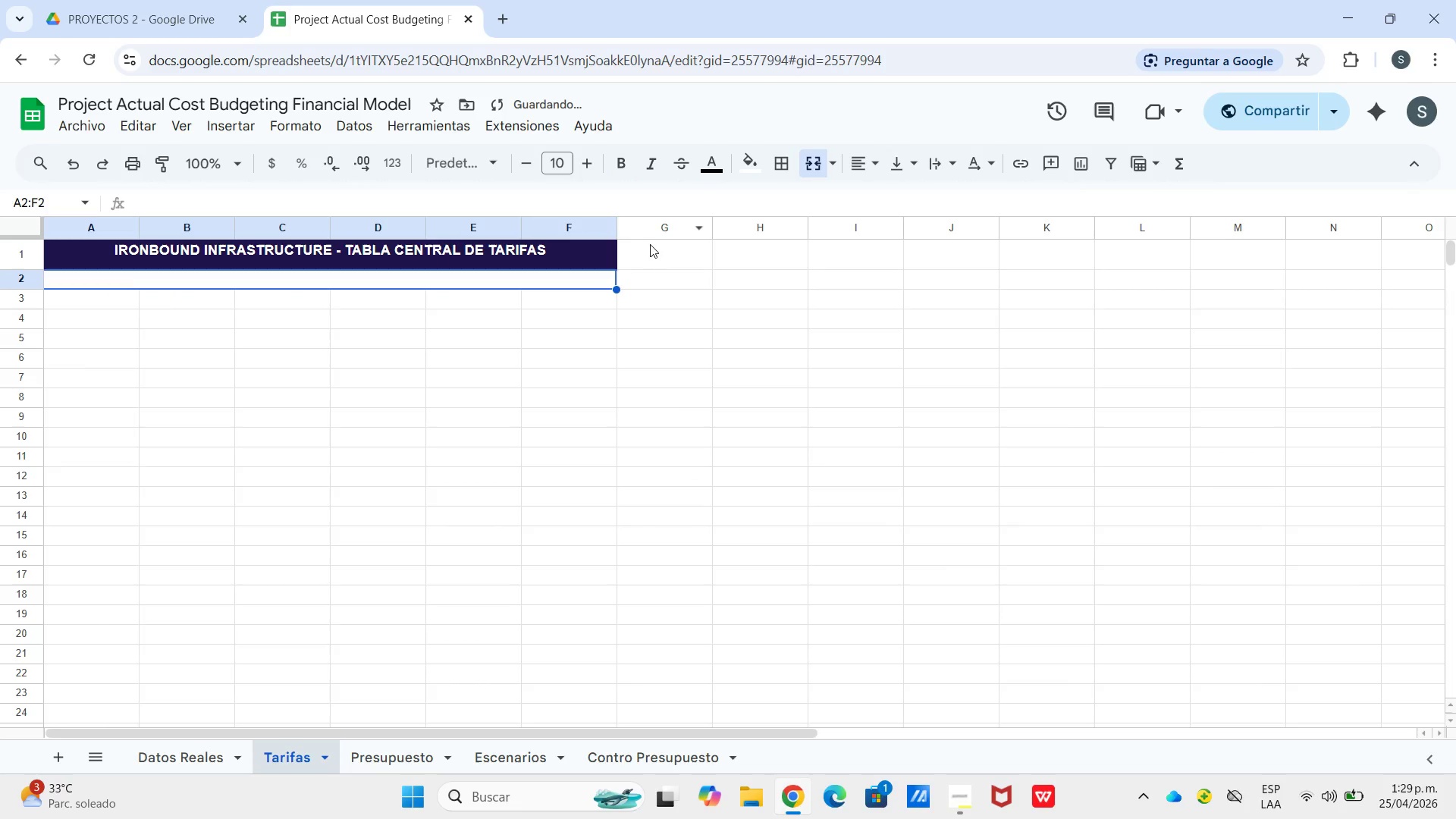 
type(f)
key(Backspace)
type([Break]F)
key(Backspace)
key(Backspace)
key(Backspace)
type(Fuente> Investigacion de mercado - Tarifa vigente )
 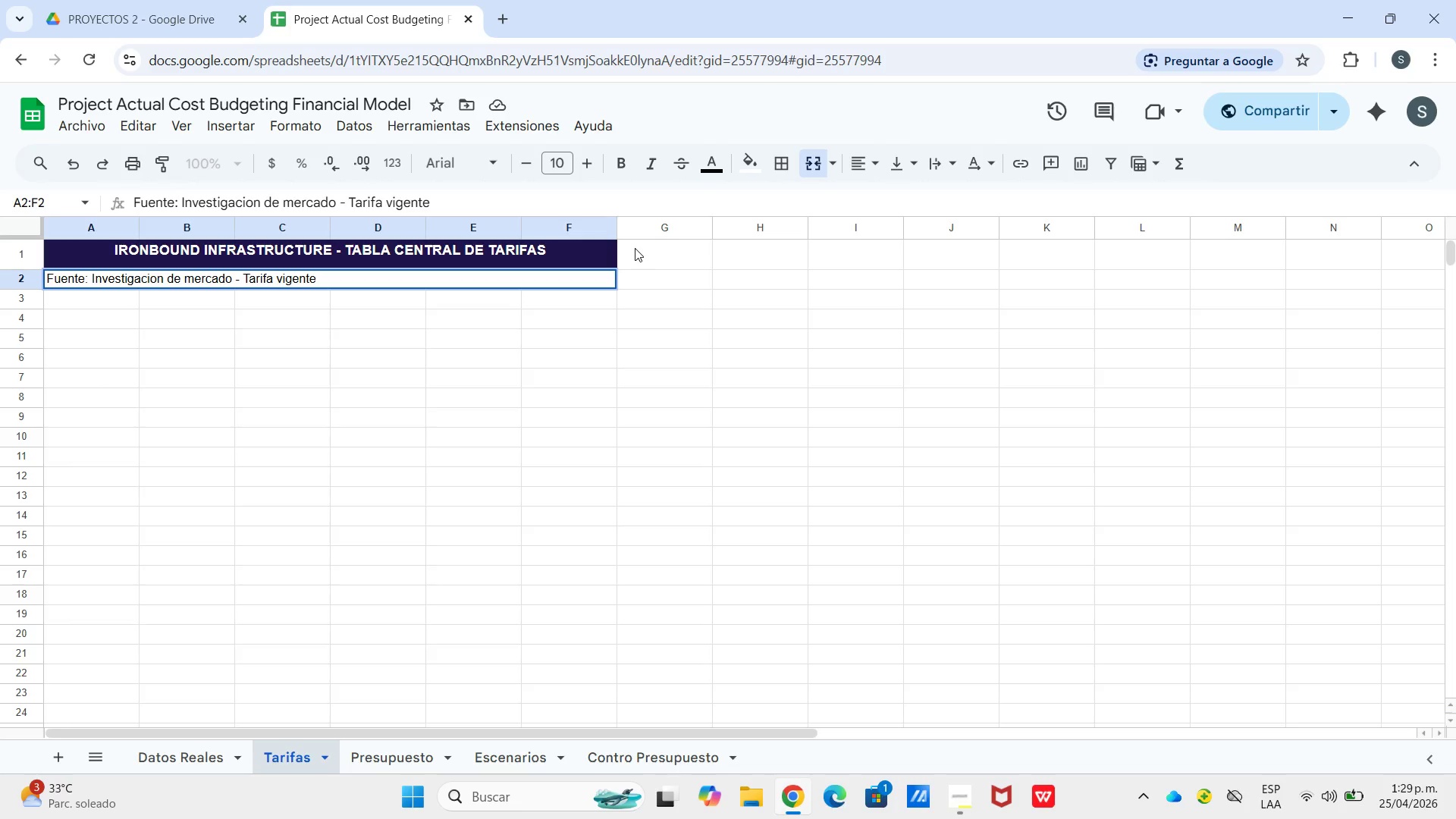 
wait(12.06)
 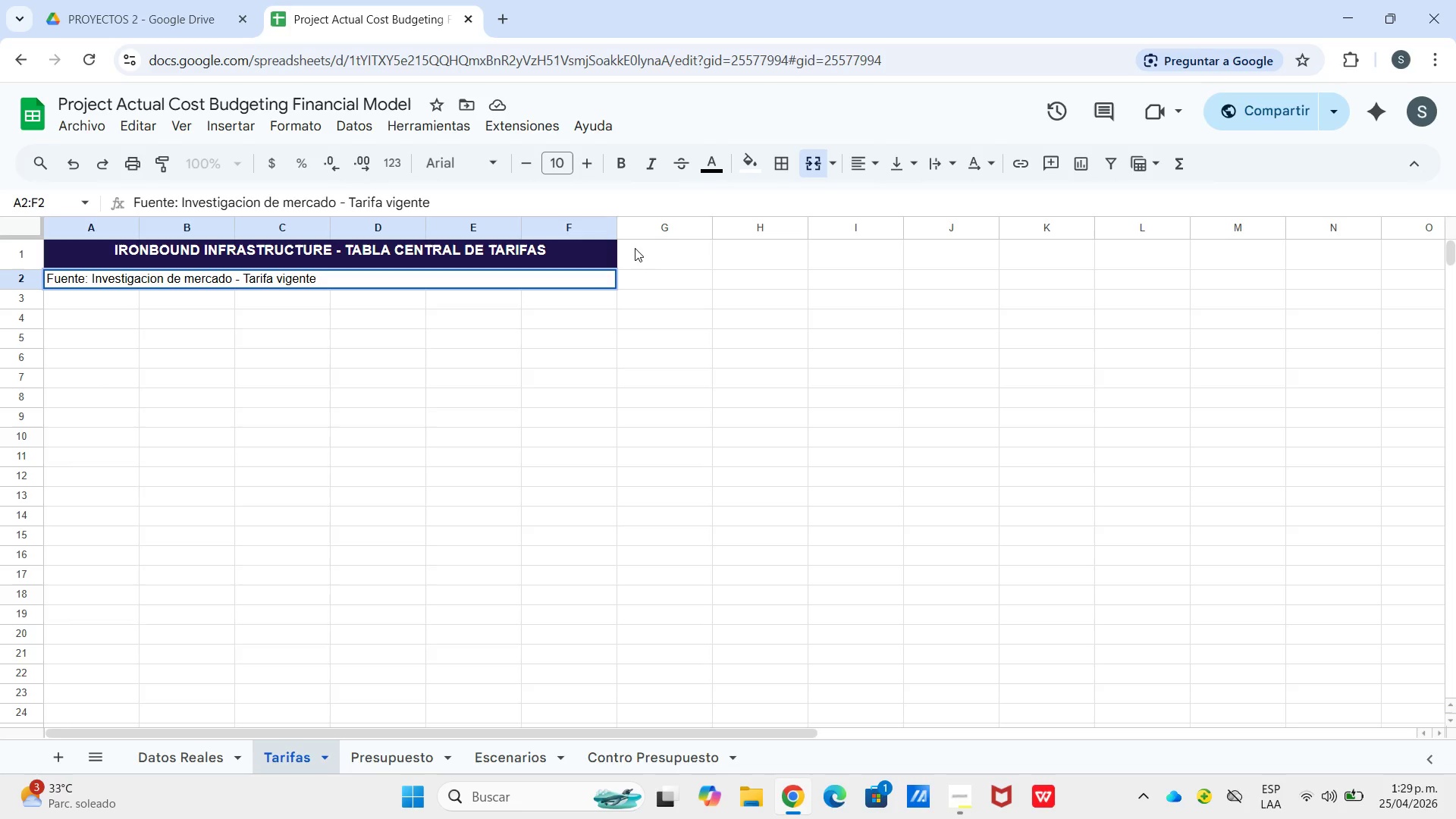 
type( Noroeste del pacifico *2024()
 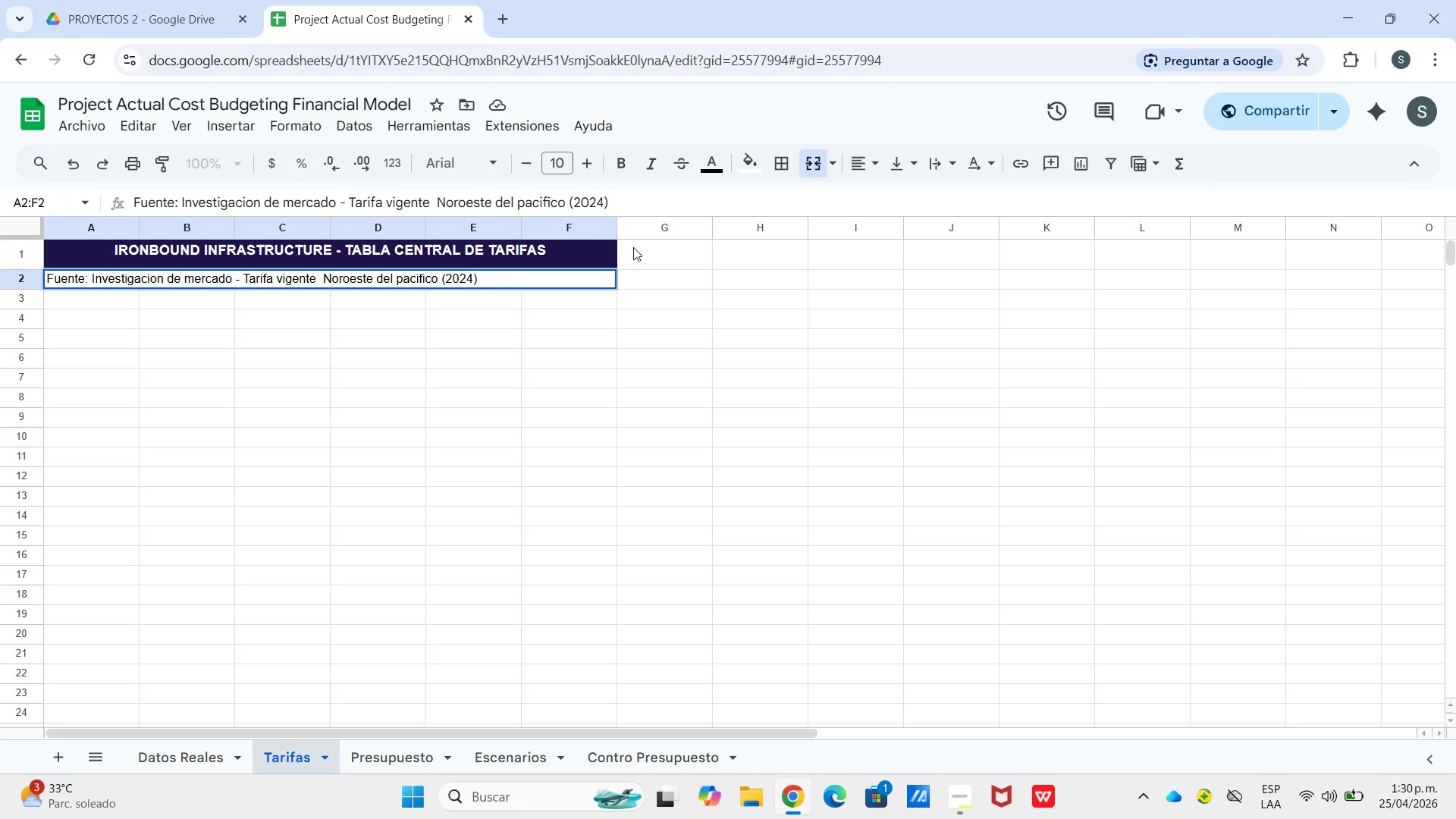 
key(Enter)
 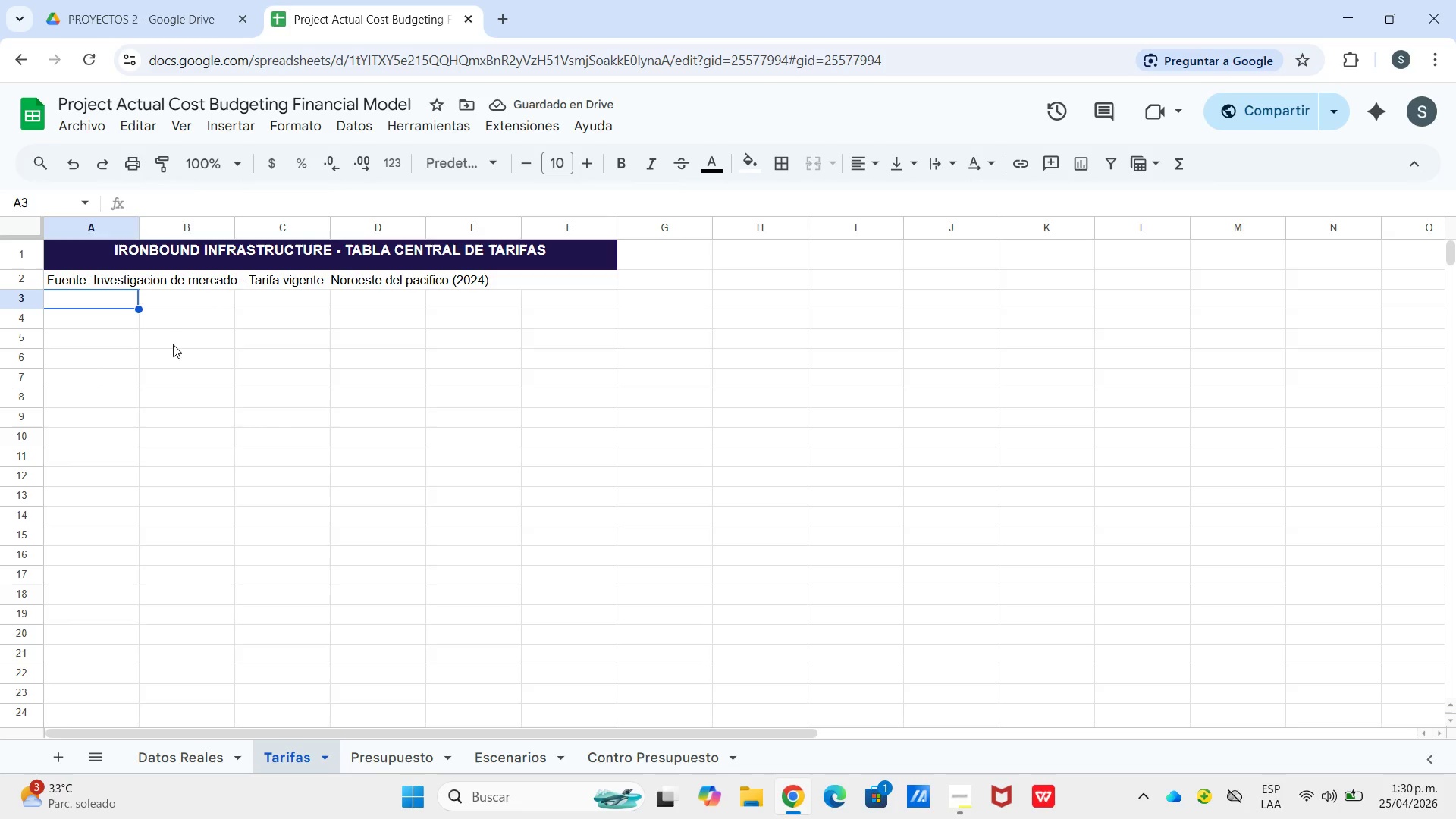 
left_click_drag(start_coordinate=[117, 319], to_coordinate=[558, 322])
 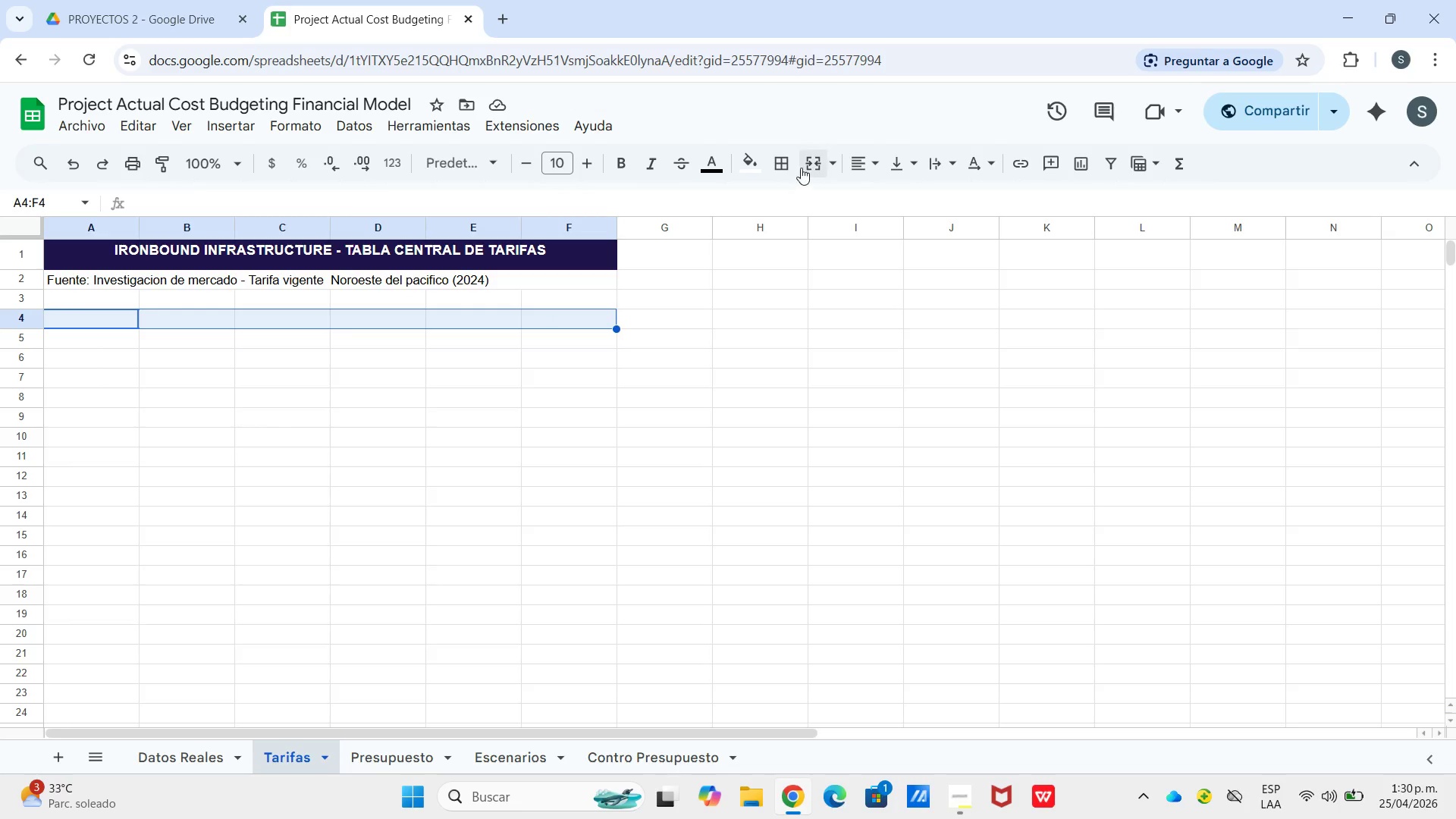 
left_click([811, 165])
 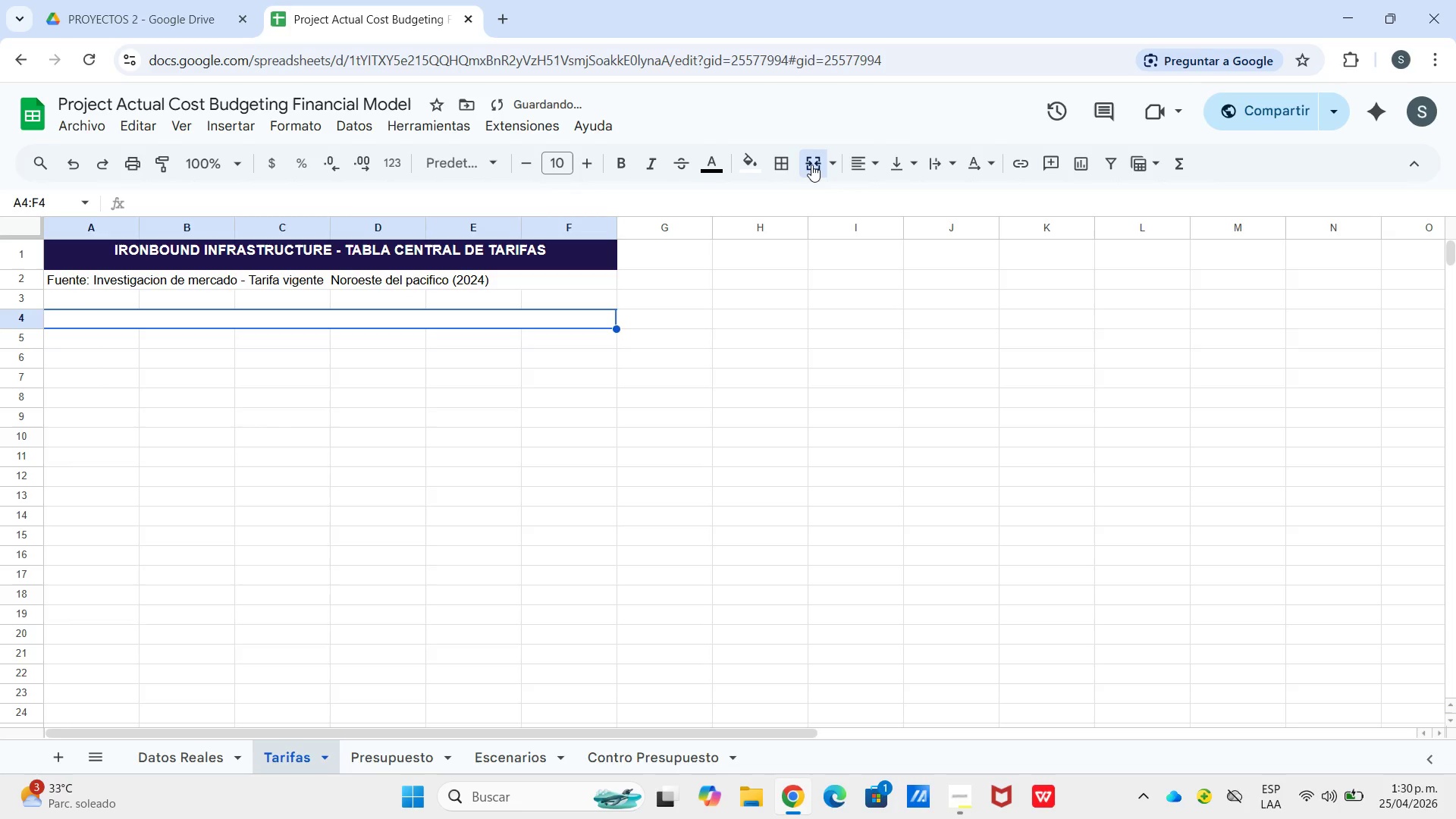 
type(SECCION A -- MATERIAS PRIMAS *ACERO )
key(Backspace)
key(Backspace)
key(Backspace)
key(Backspace)
key(Backspace)
type(cero Im)
key(Backspace)
type(noxidable()
key(Backspace)
type( 316 ^  Aleaciones niquel ()
key(Backspace)
key(Backspace)
type(()
 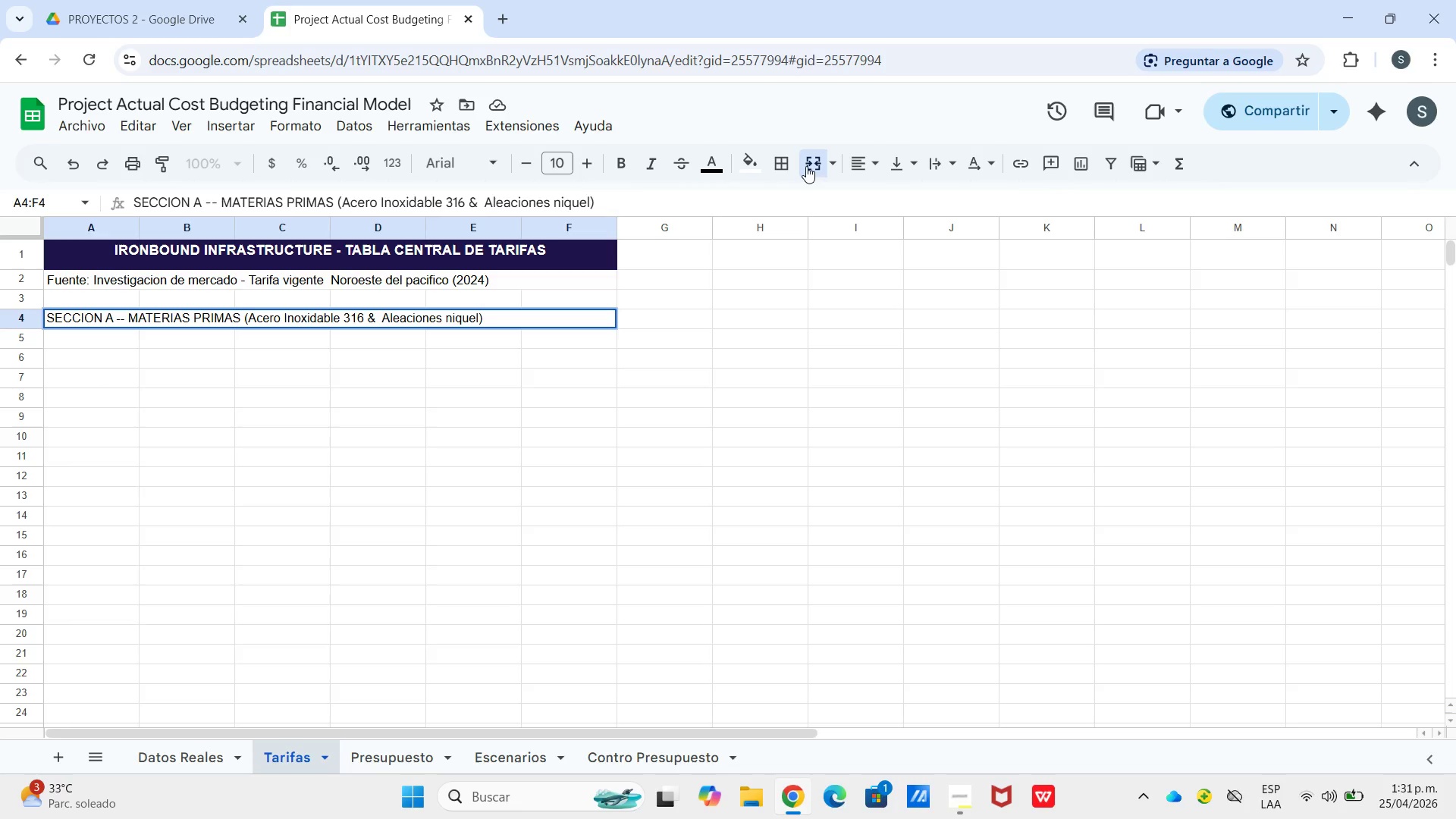 
left_click([453, 319])
 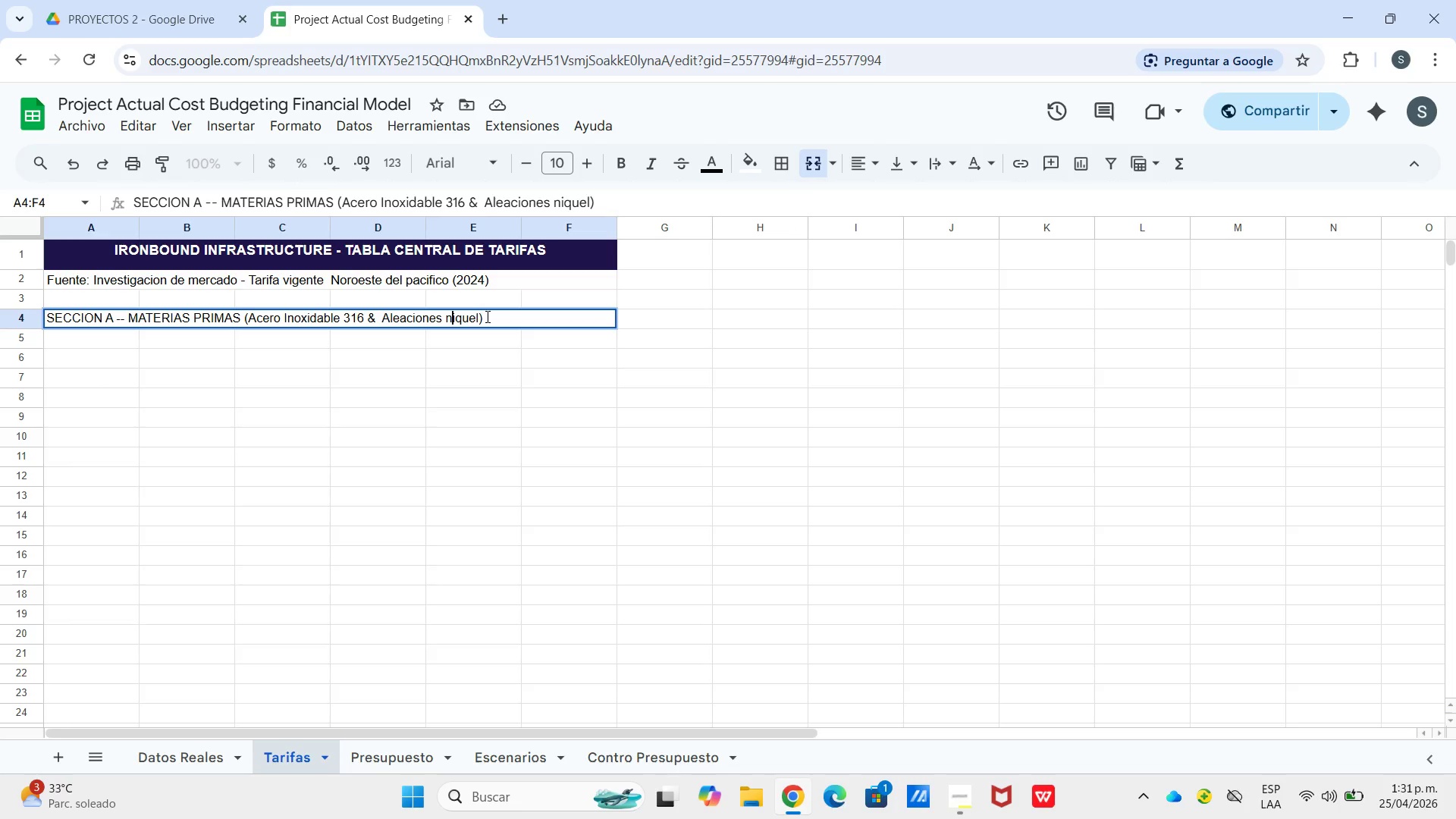 
key(Backspace)
 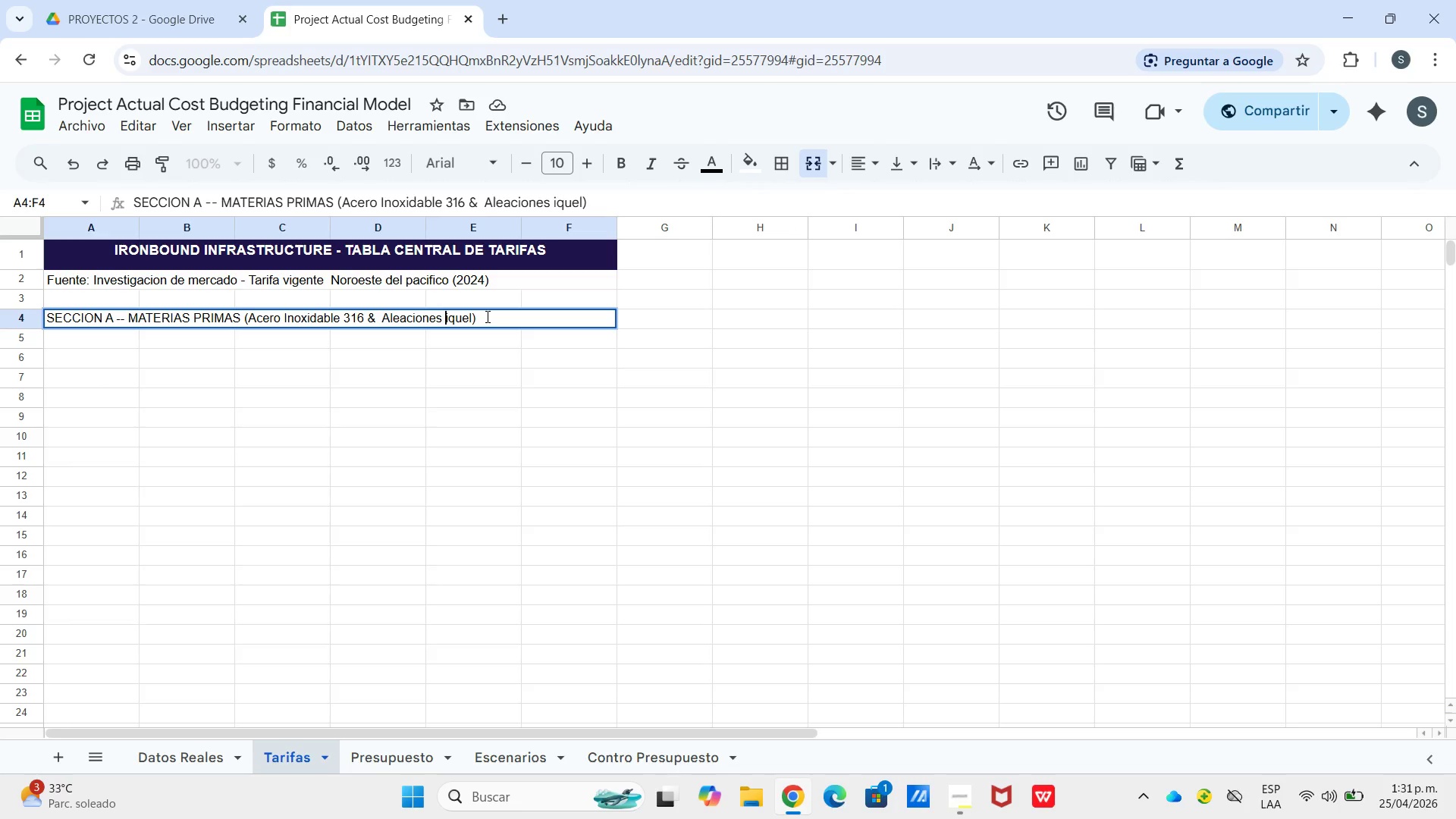 
key(Shift+N)
 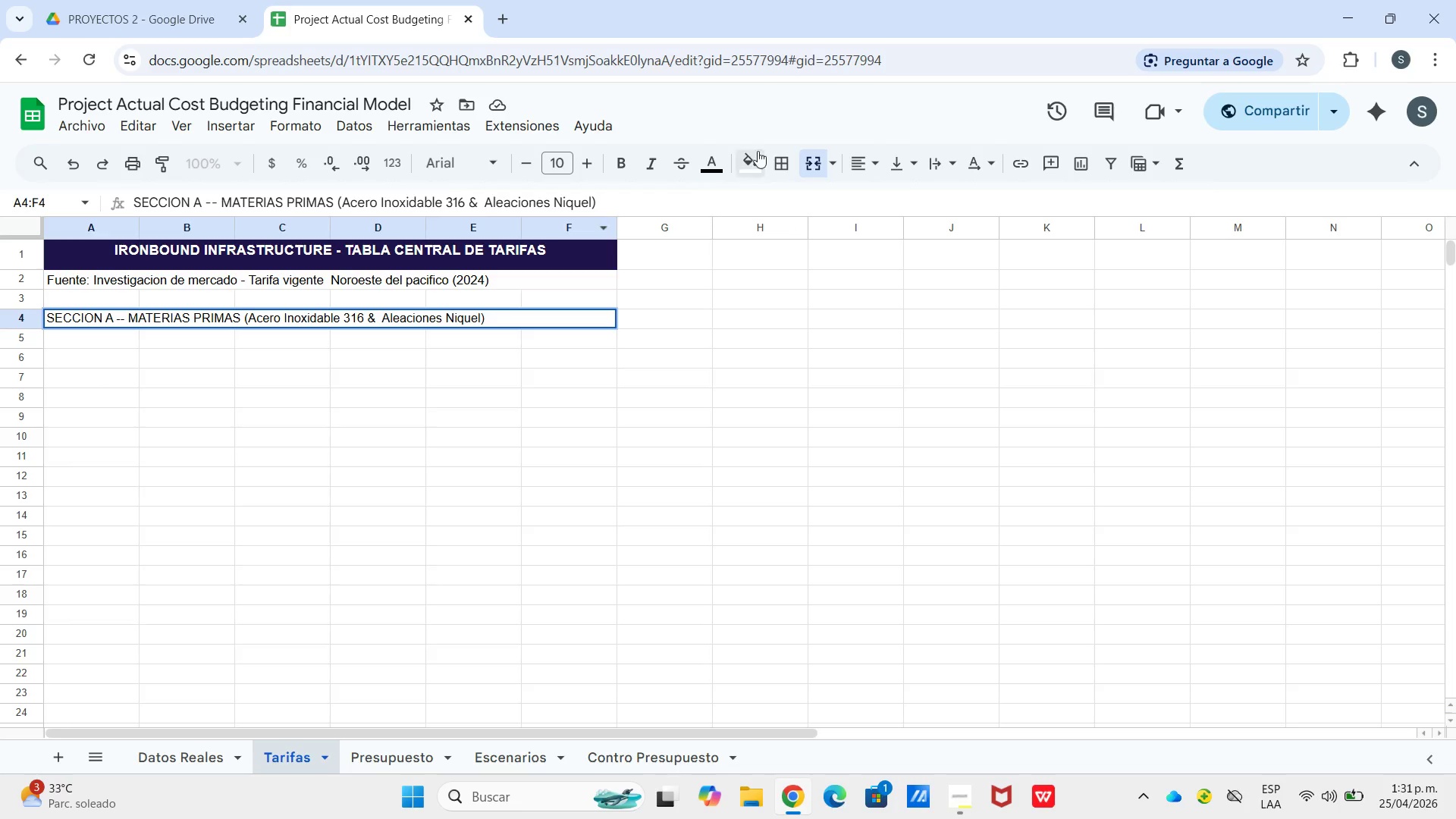 
left_click([746, 162])
 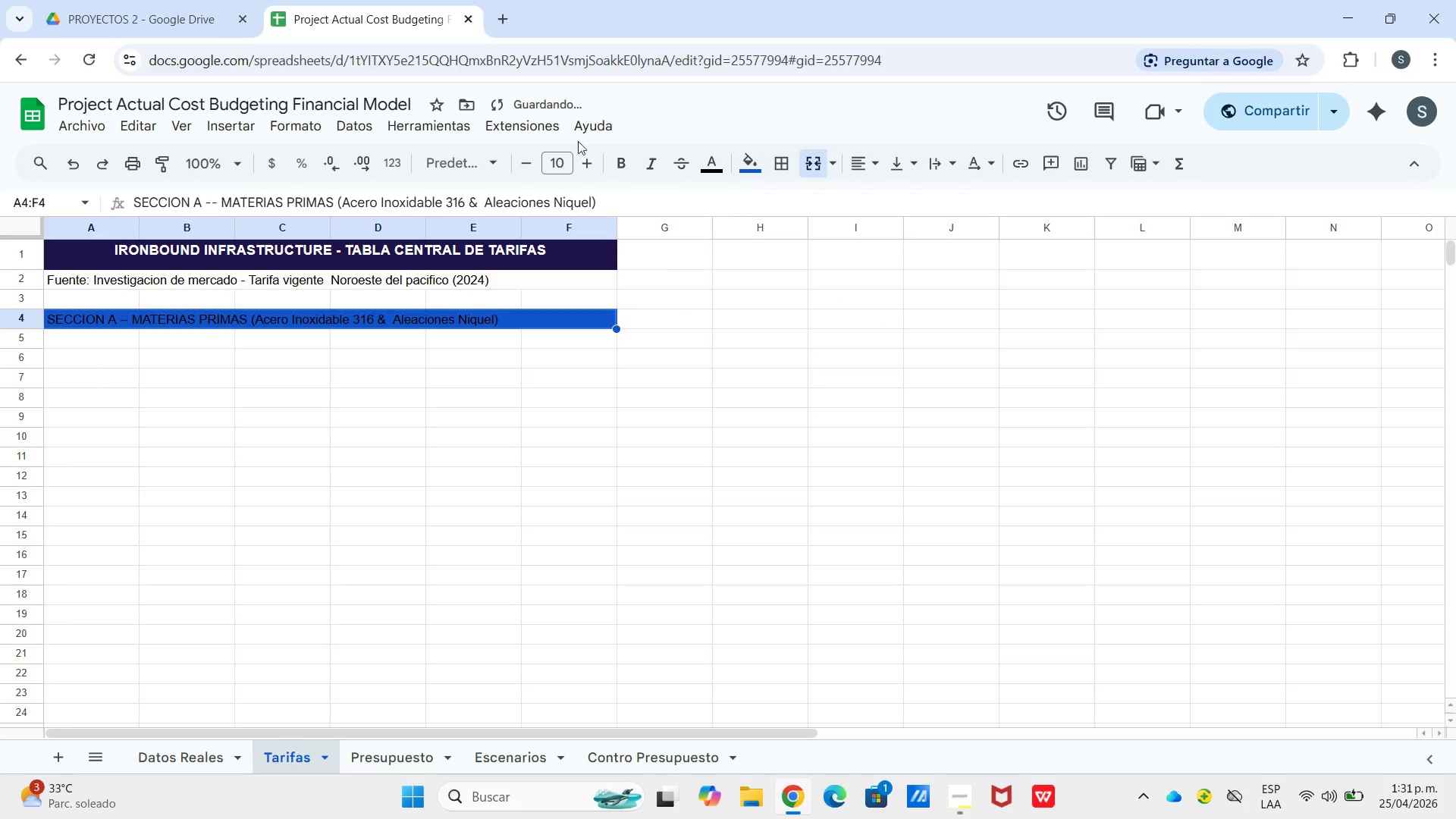 
wait(5.14)
 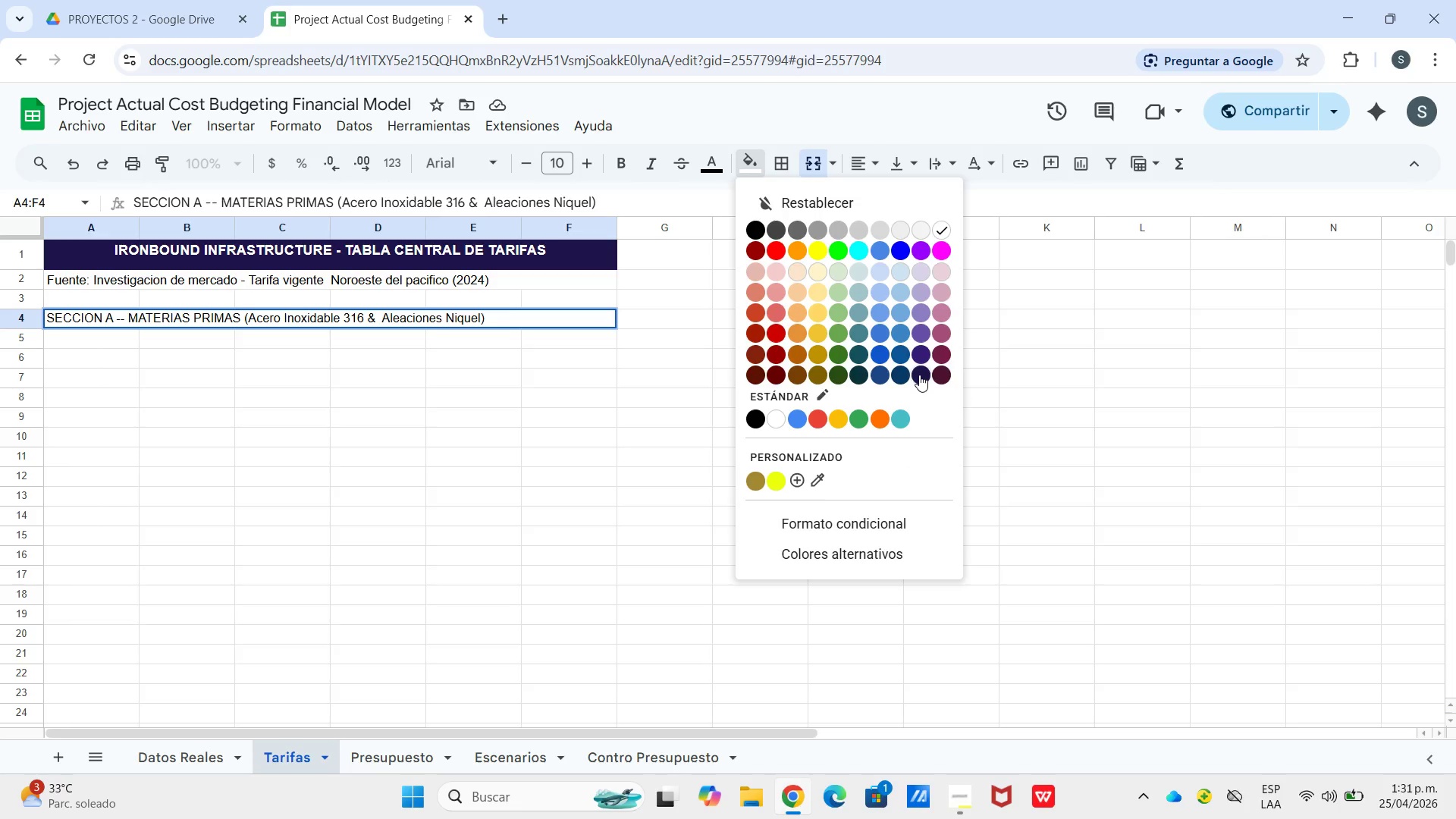 
left_click([701, 180])
 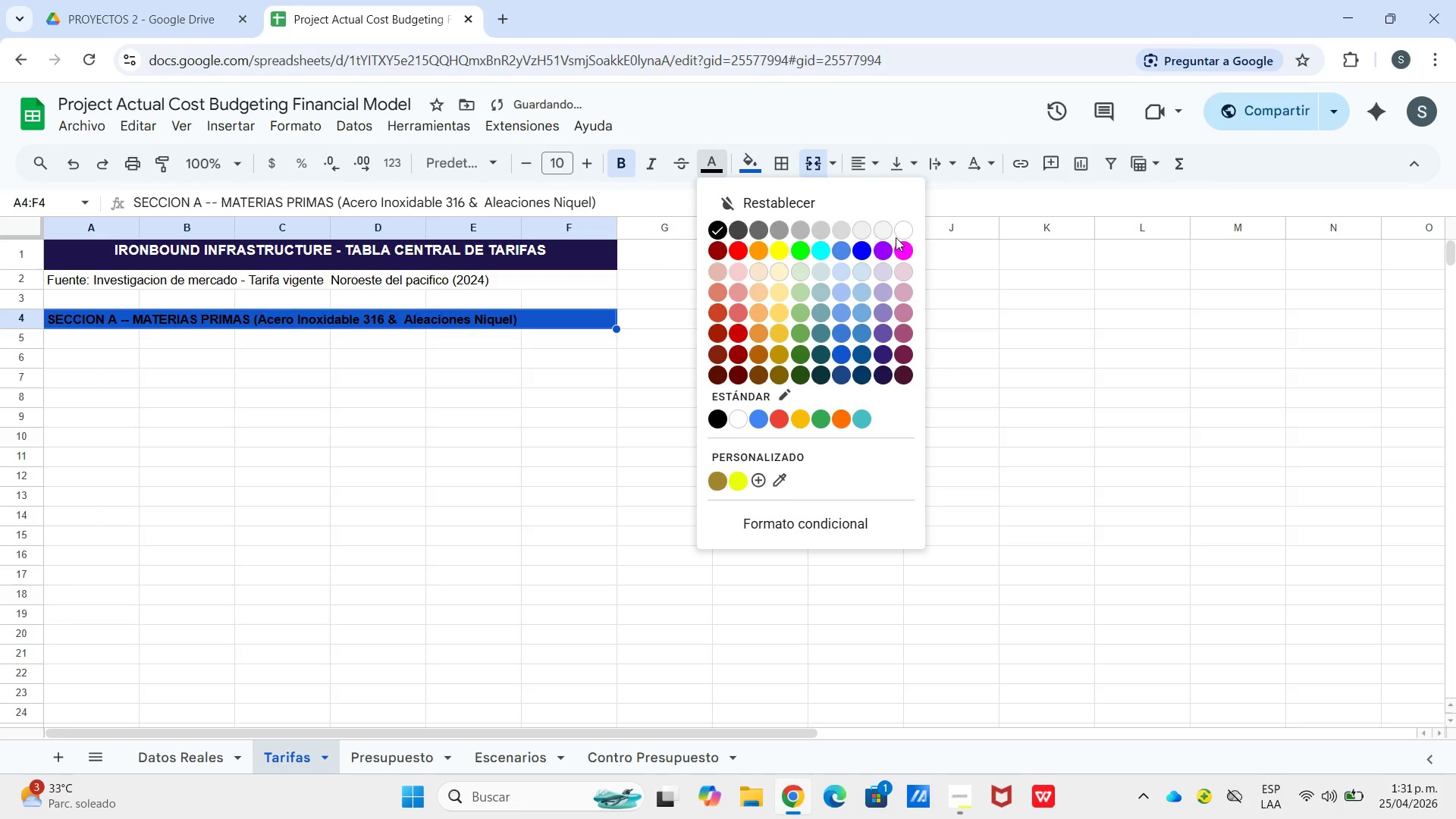 
left_click_drag(start_coordinate=[897, 238], to_coordinate=[905, 238])
 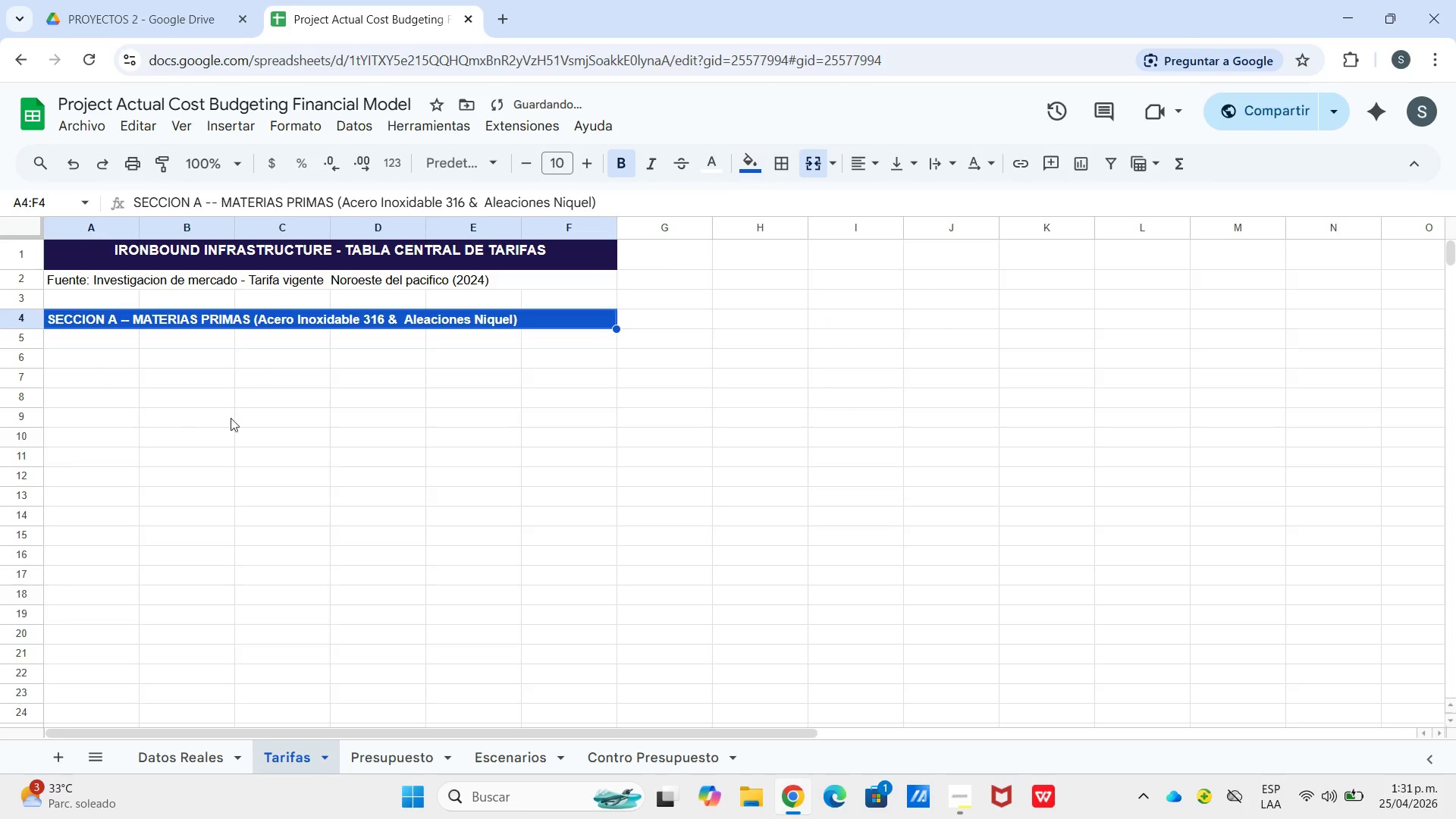 
left_click_drag(start_coordinate=[268, 475], to_coordinate=[268, 483])
 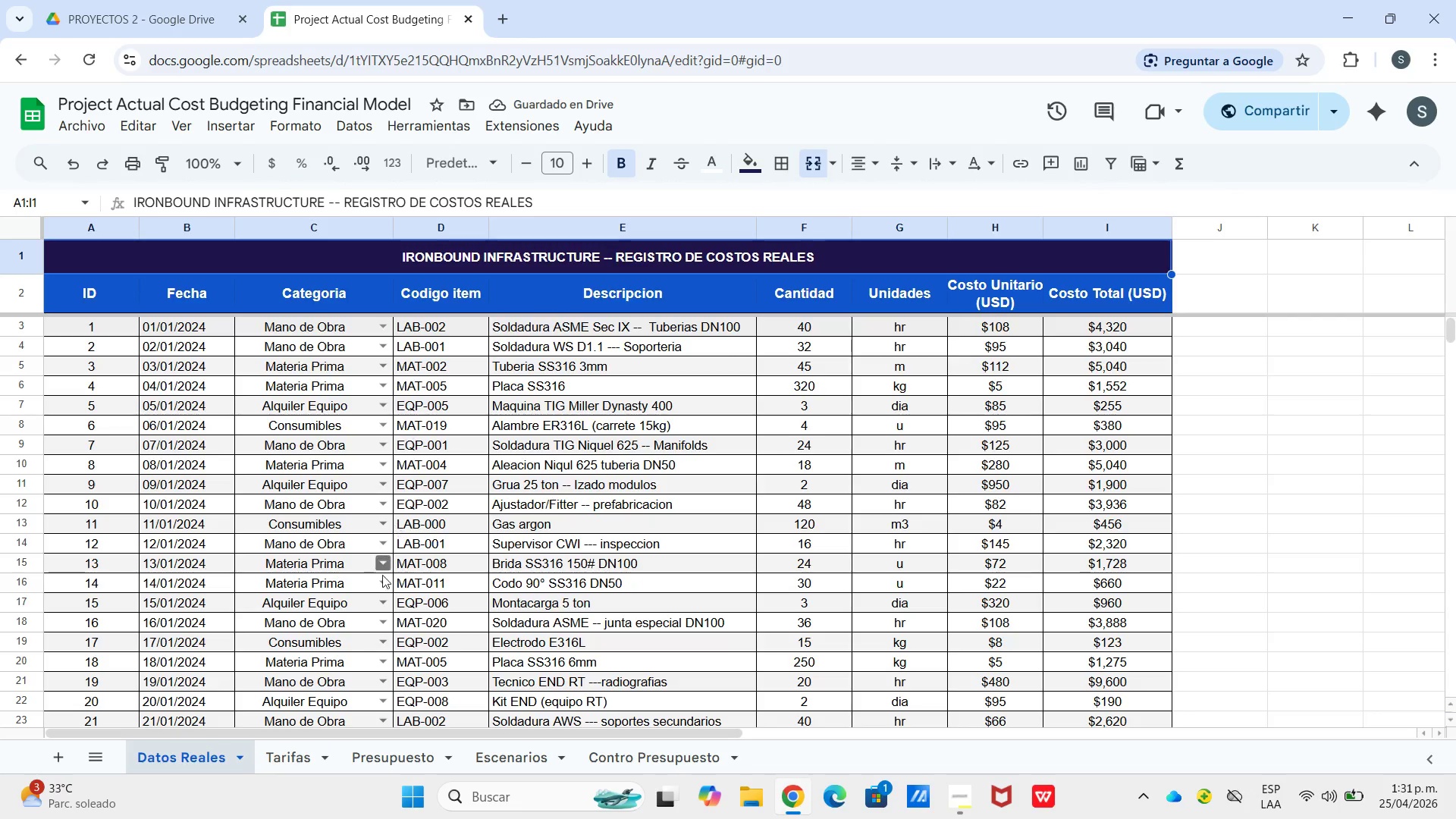 
left_click([318, 763])
 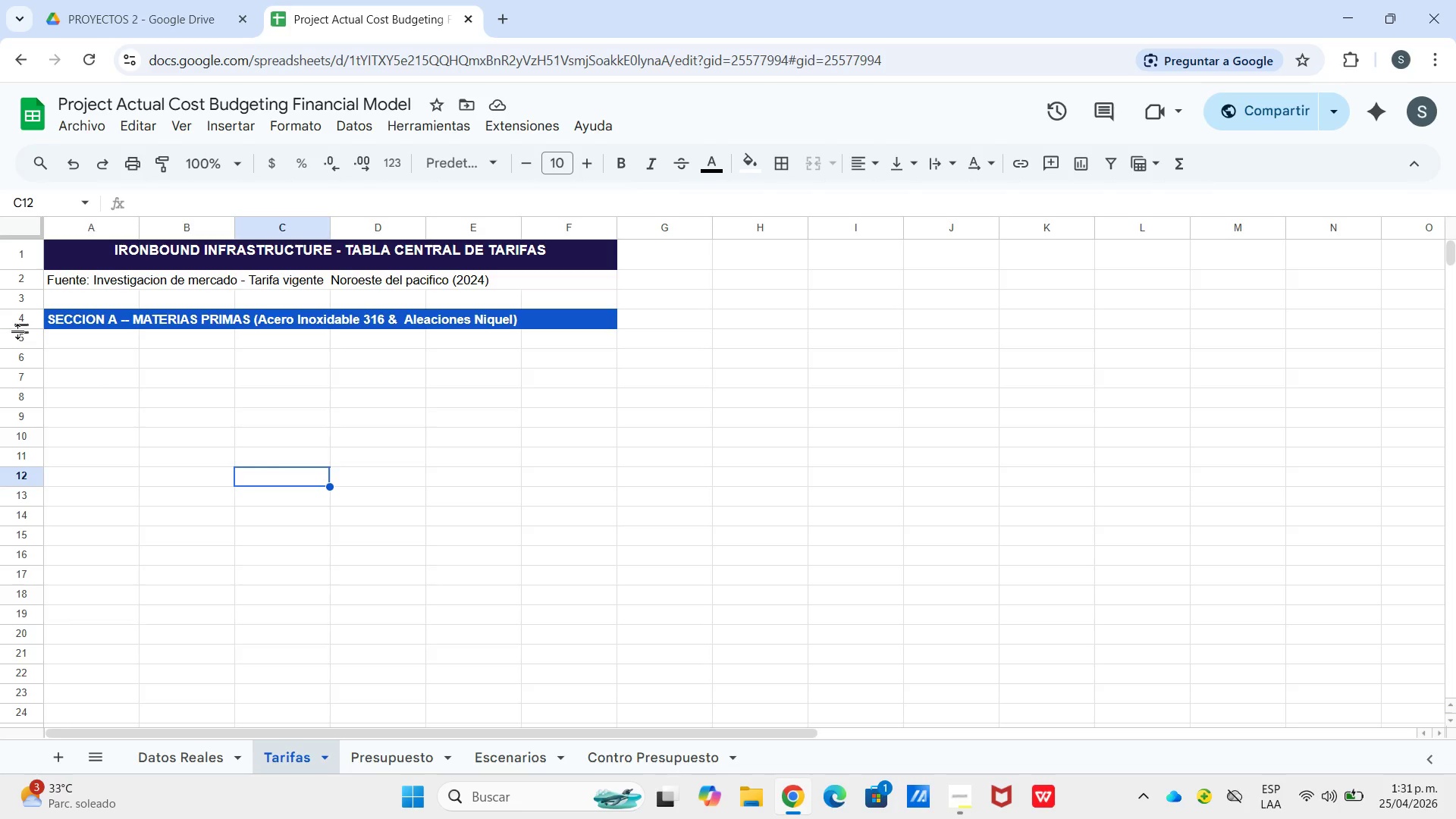 
left_click([20, 324])
 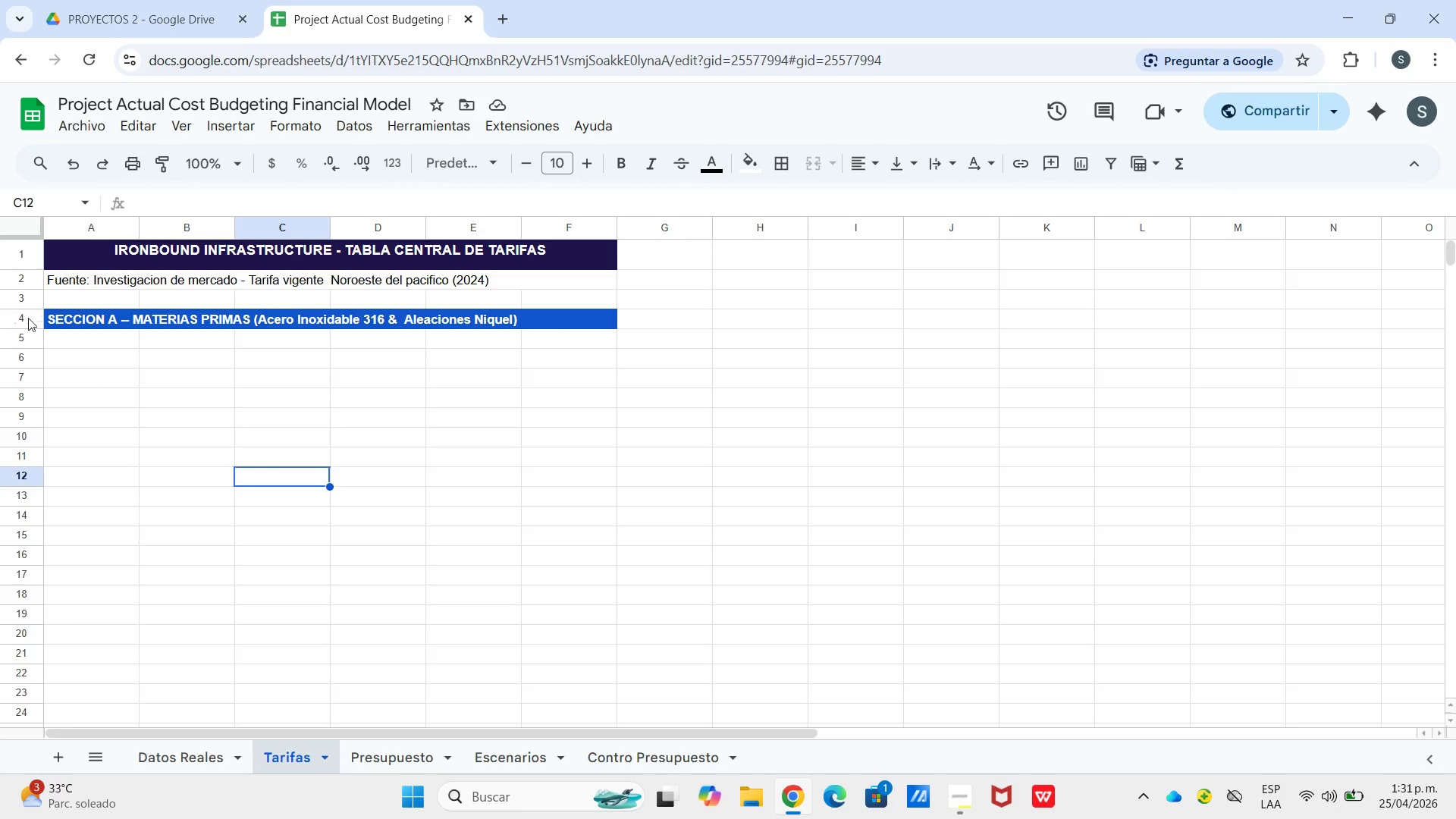 
left_click_drag(start_coordinate=[22, 326], to_coordinate=[28, 340])
 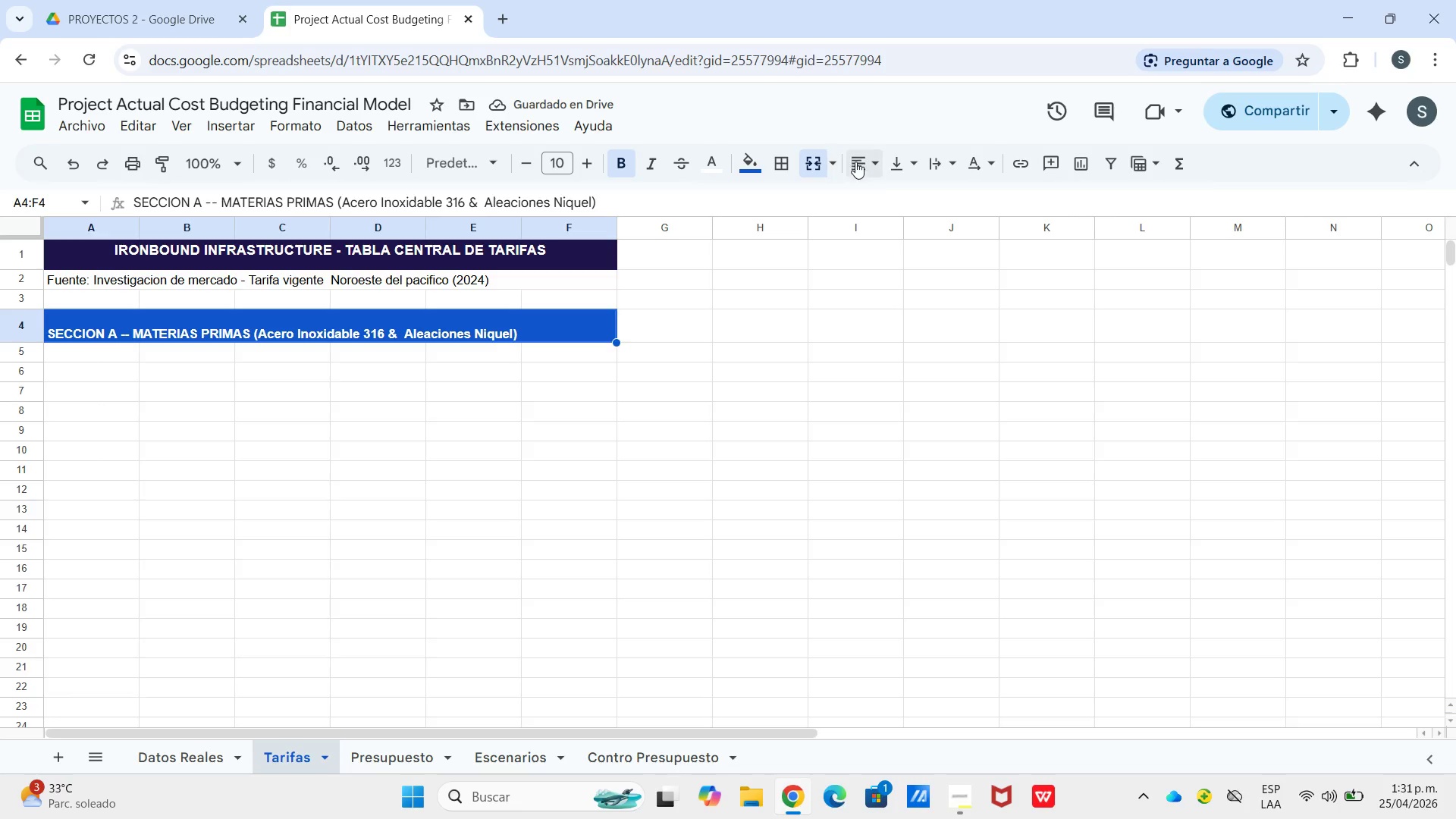 
double_click([895, 154])
 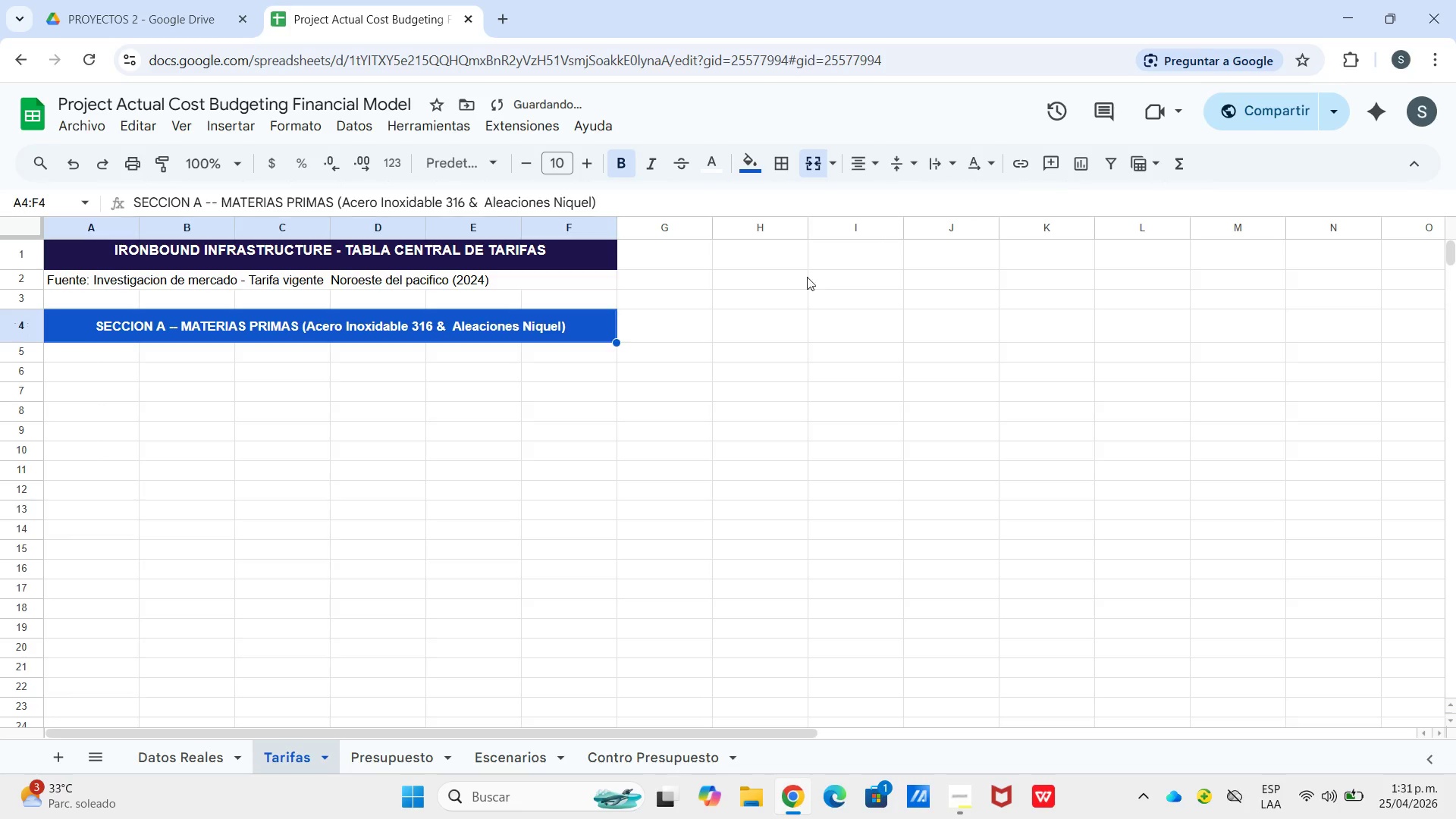 
left_click([677, 335])
 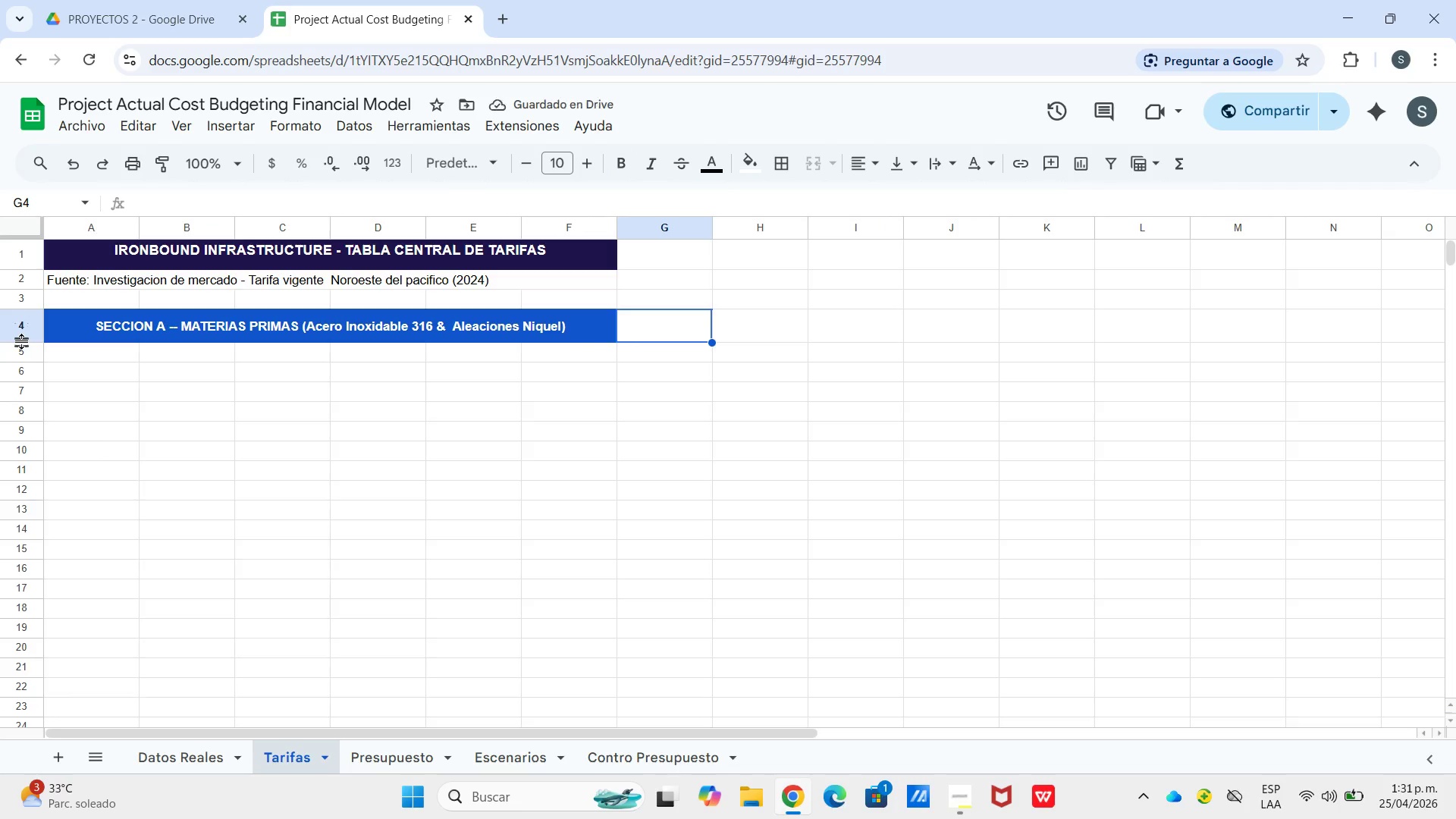 
left_click_drag(start_coordinate=[23, 344], to_coordinate=[23, 337])
 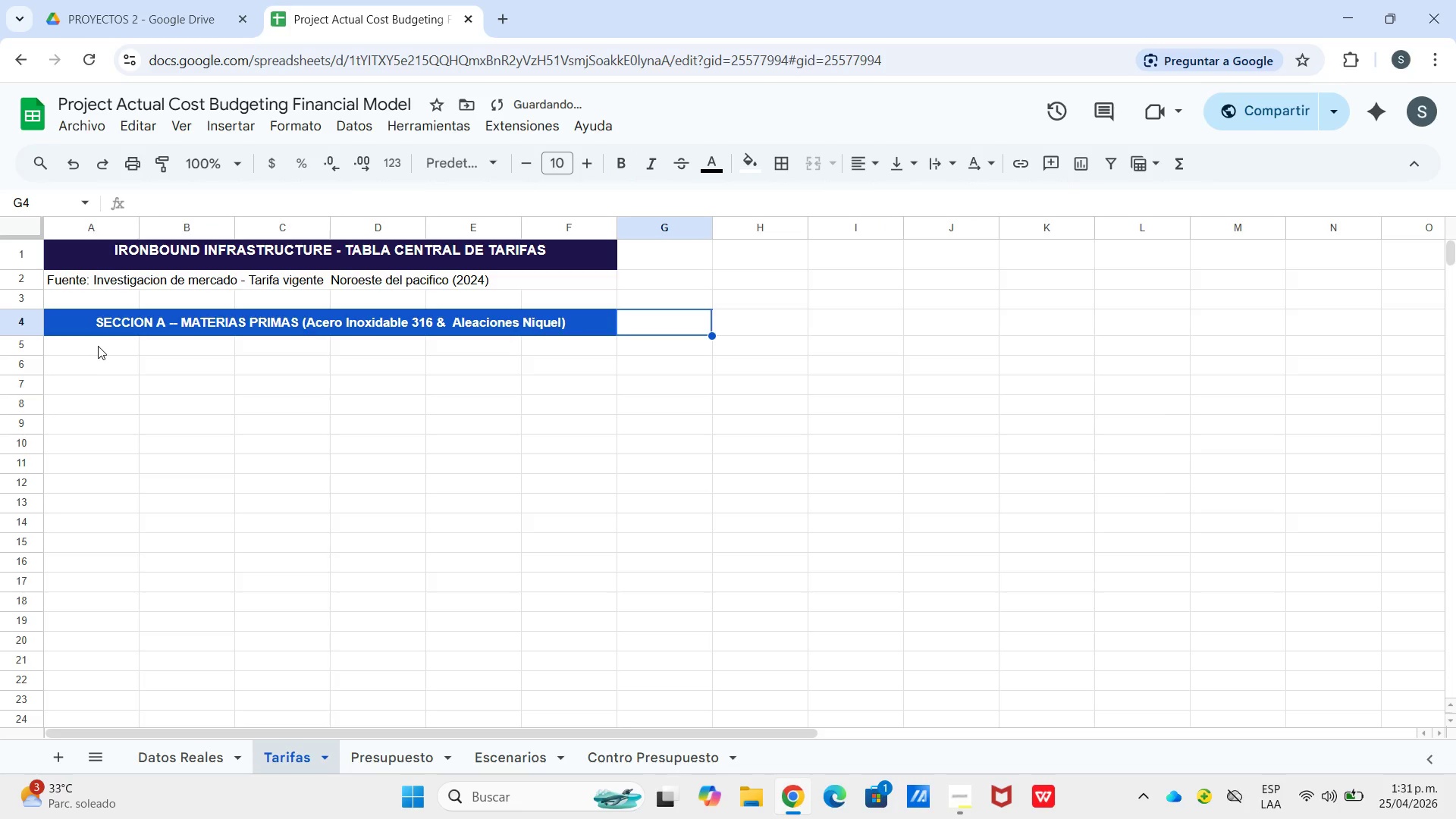 
left_click([99, 346])
 